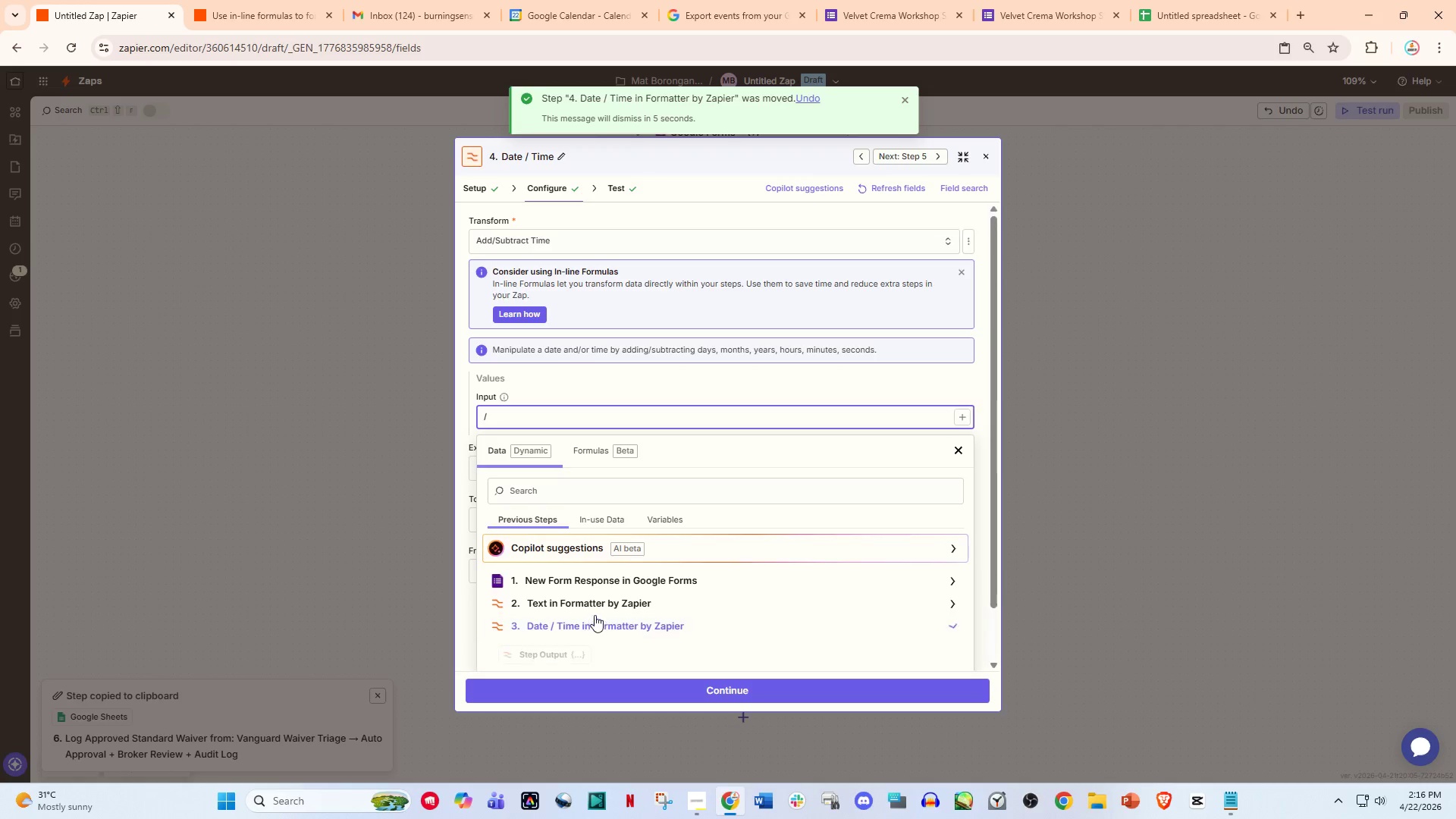 
scroll: coordinate [587, 610], scroll_direction: down, amount: 2.0
 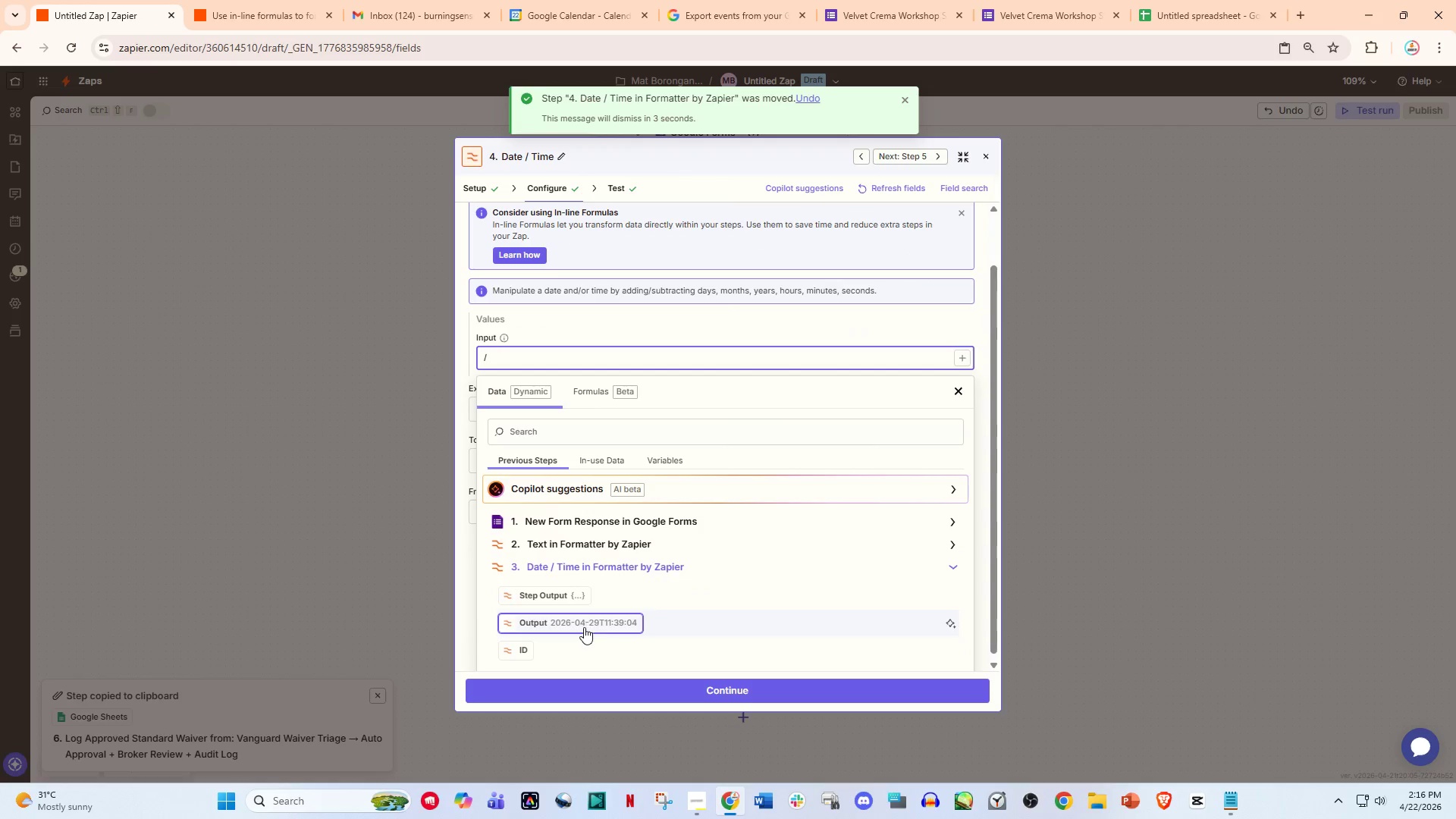 
left_click([584, 627])
 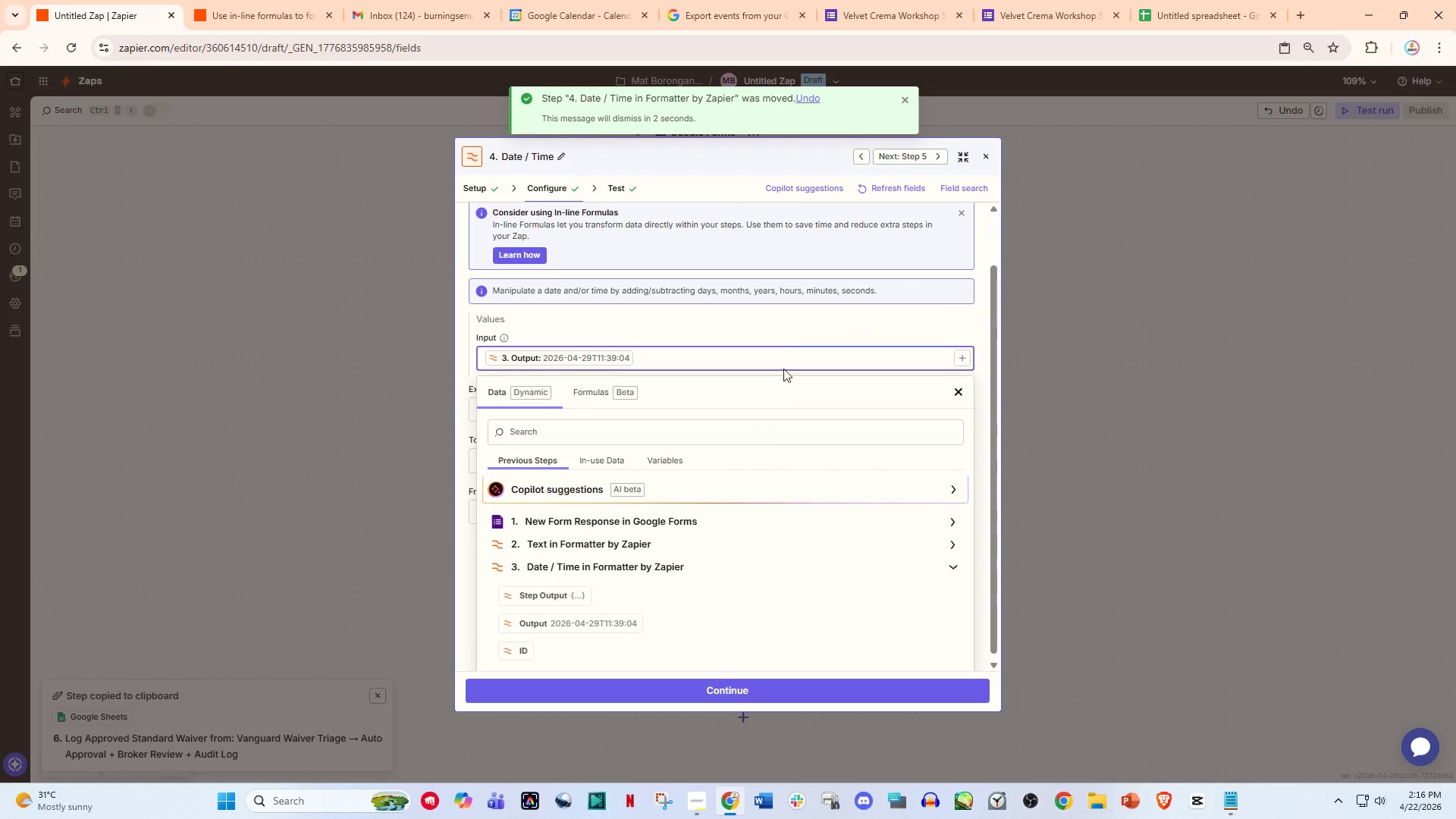 
left_click([775, 318])
 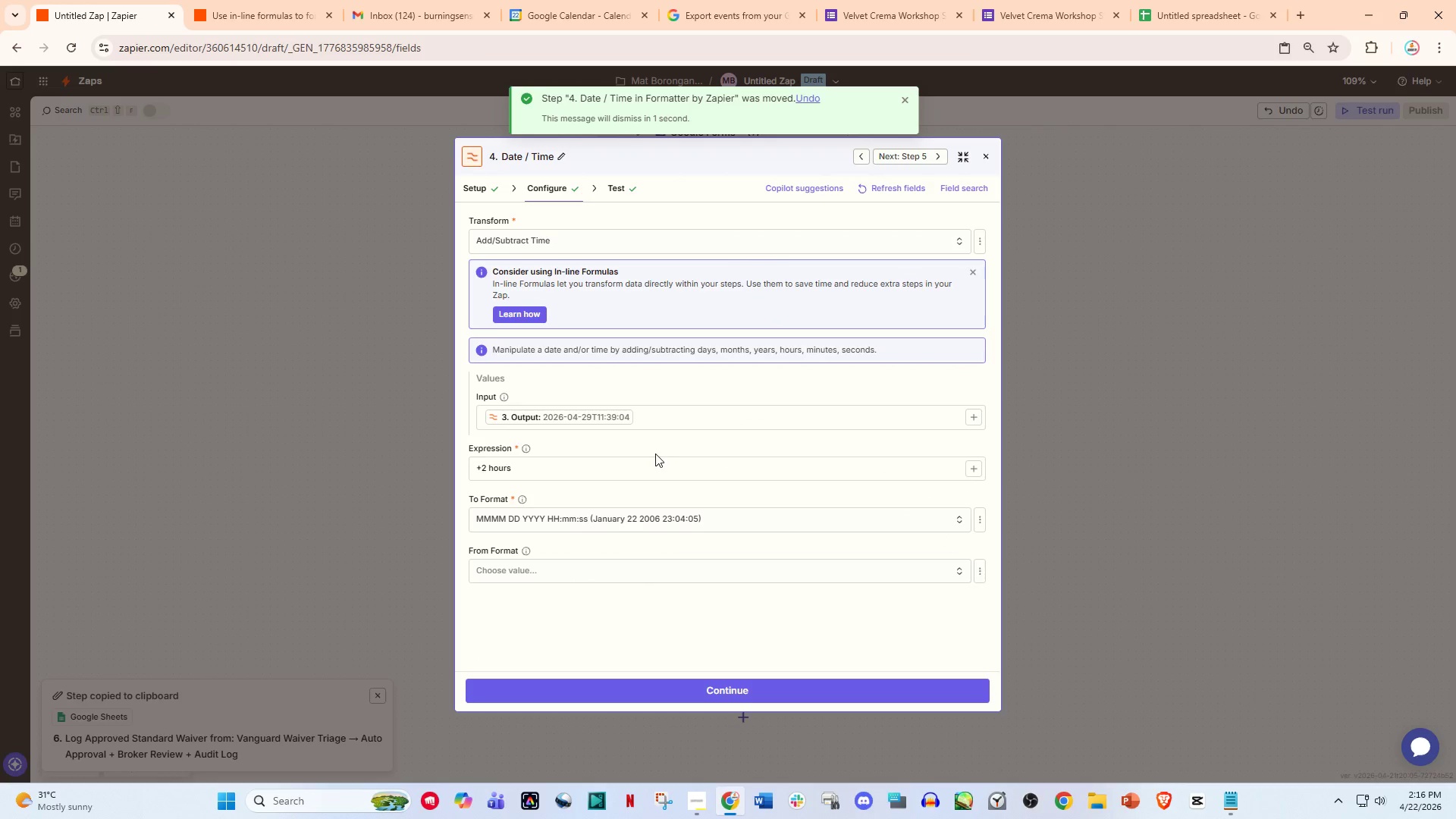 
scroll: coordinate [634, 477], scroll_direction: down, amount: 1.0
 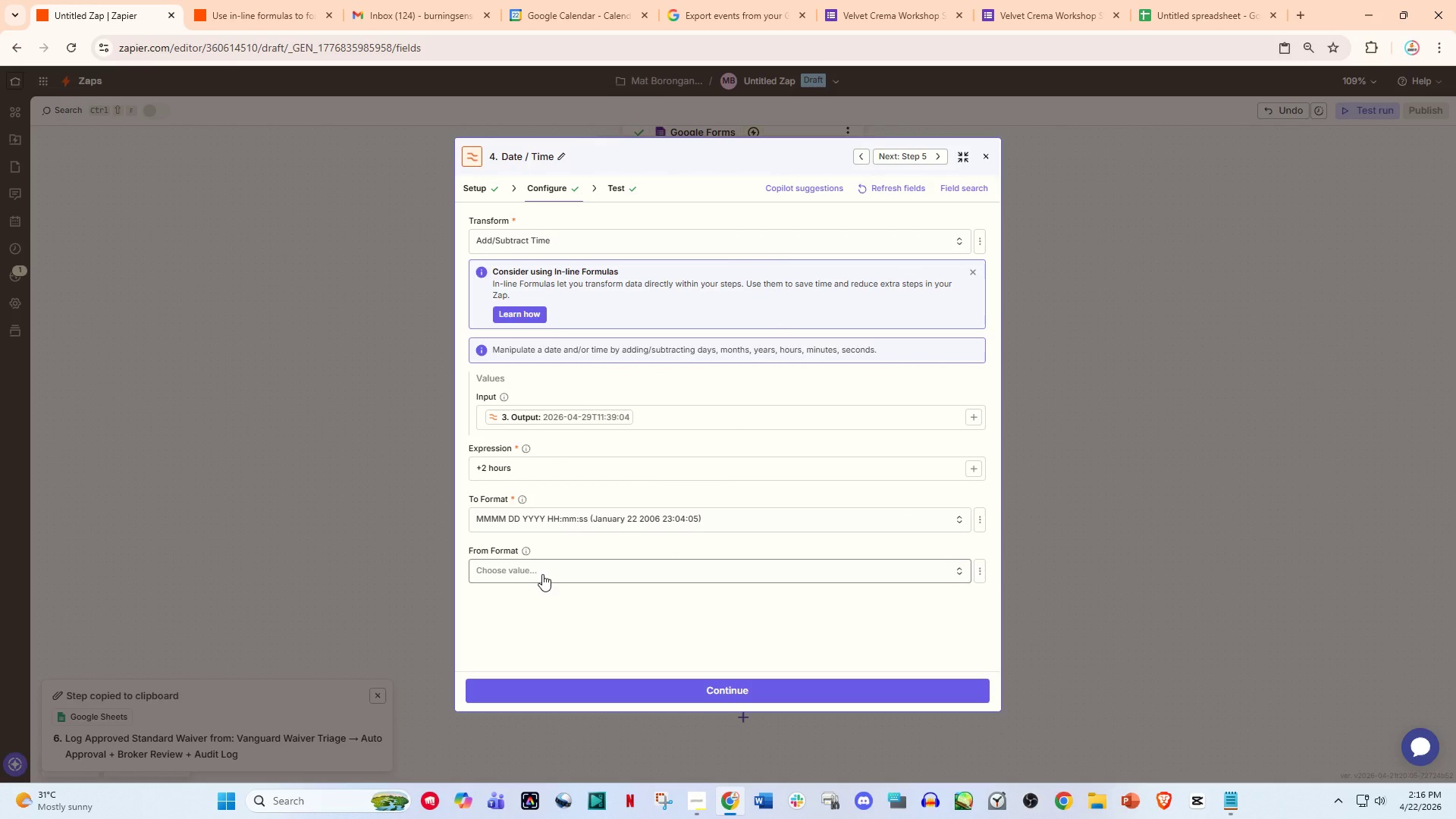 
left_click([554, 569])
 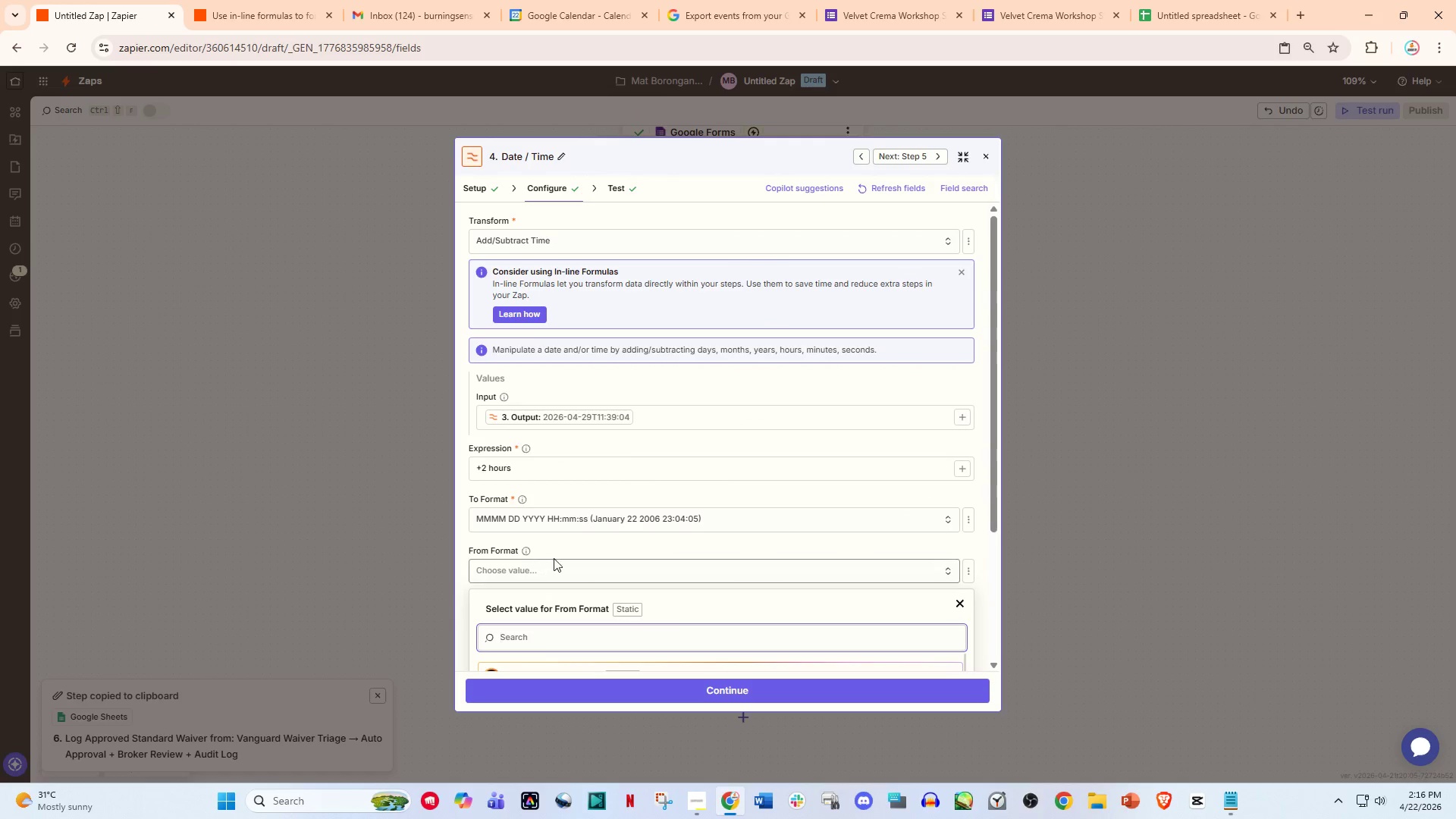 
left_click([395, 544])
 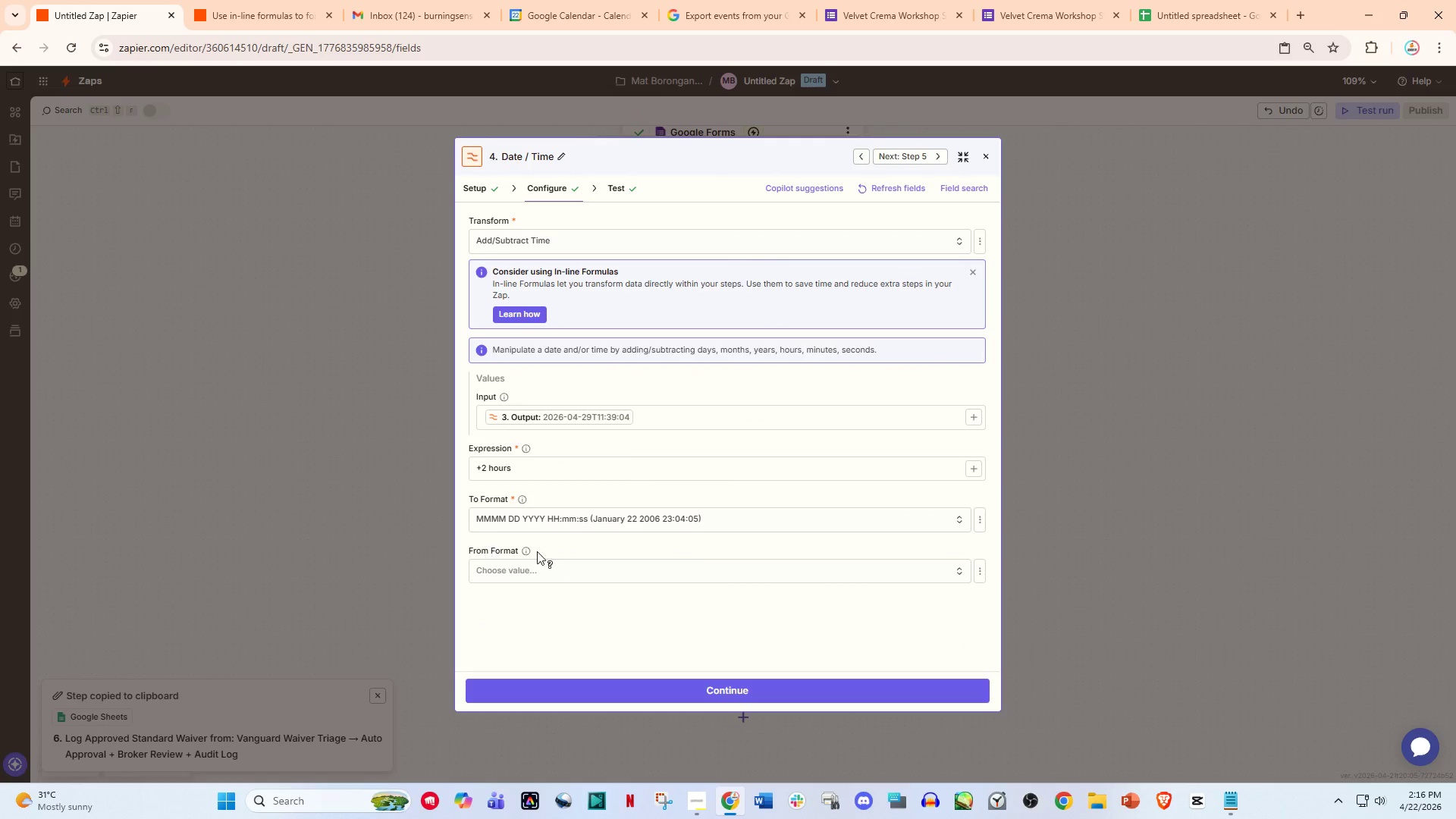 
scroll: coordinate [544, 552], scroll_direction: down, amount: 4.0
 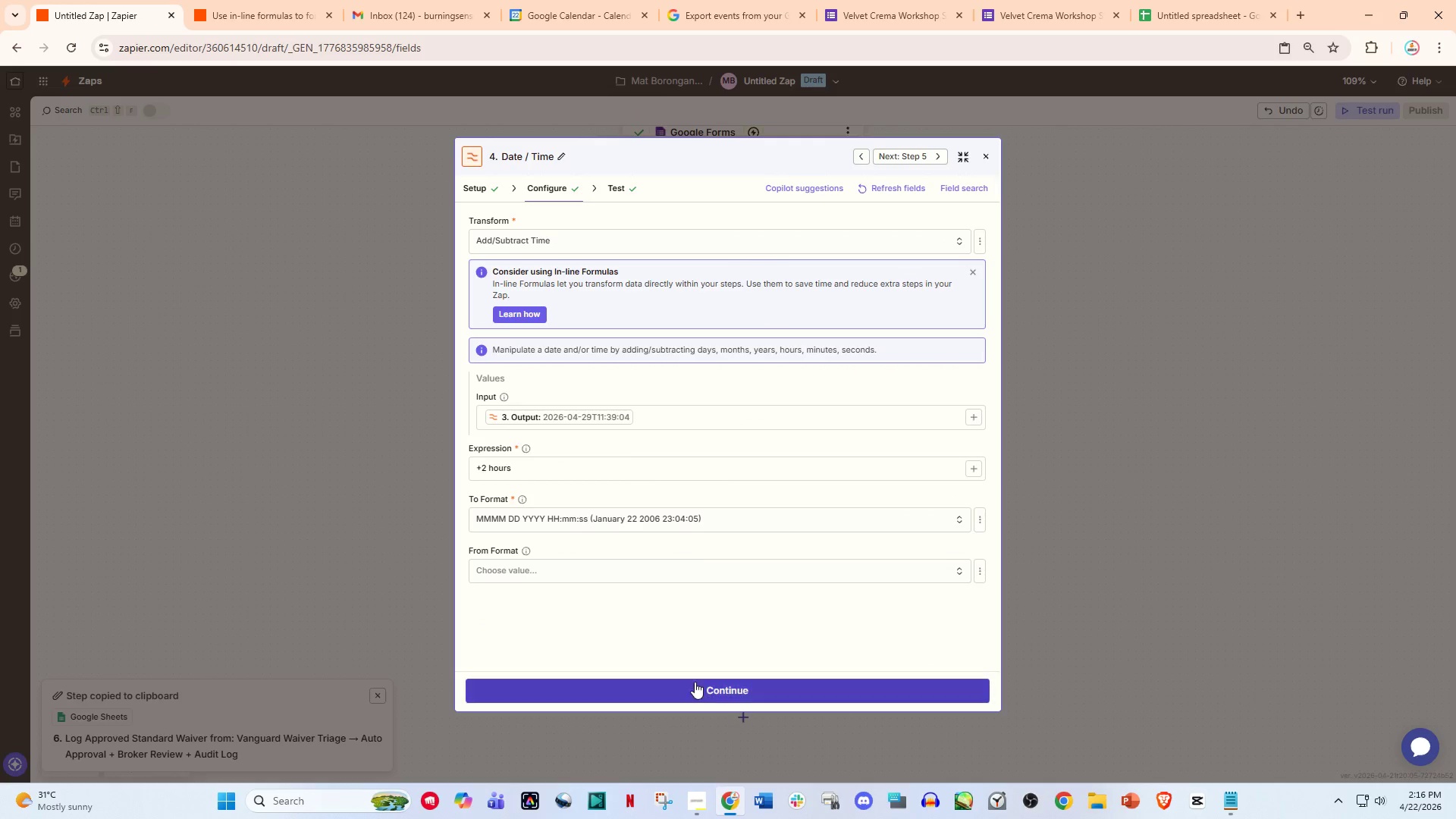 
left_click([697, 686])
 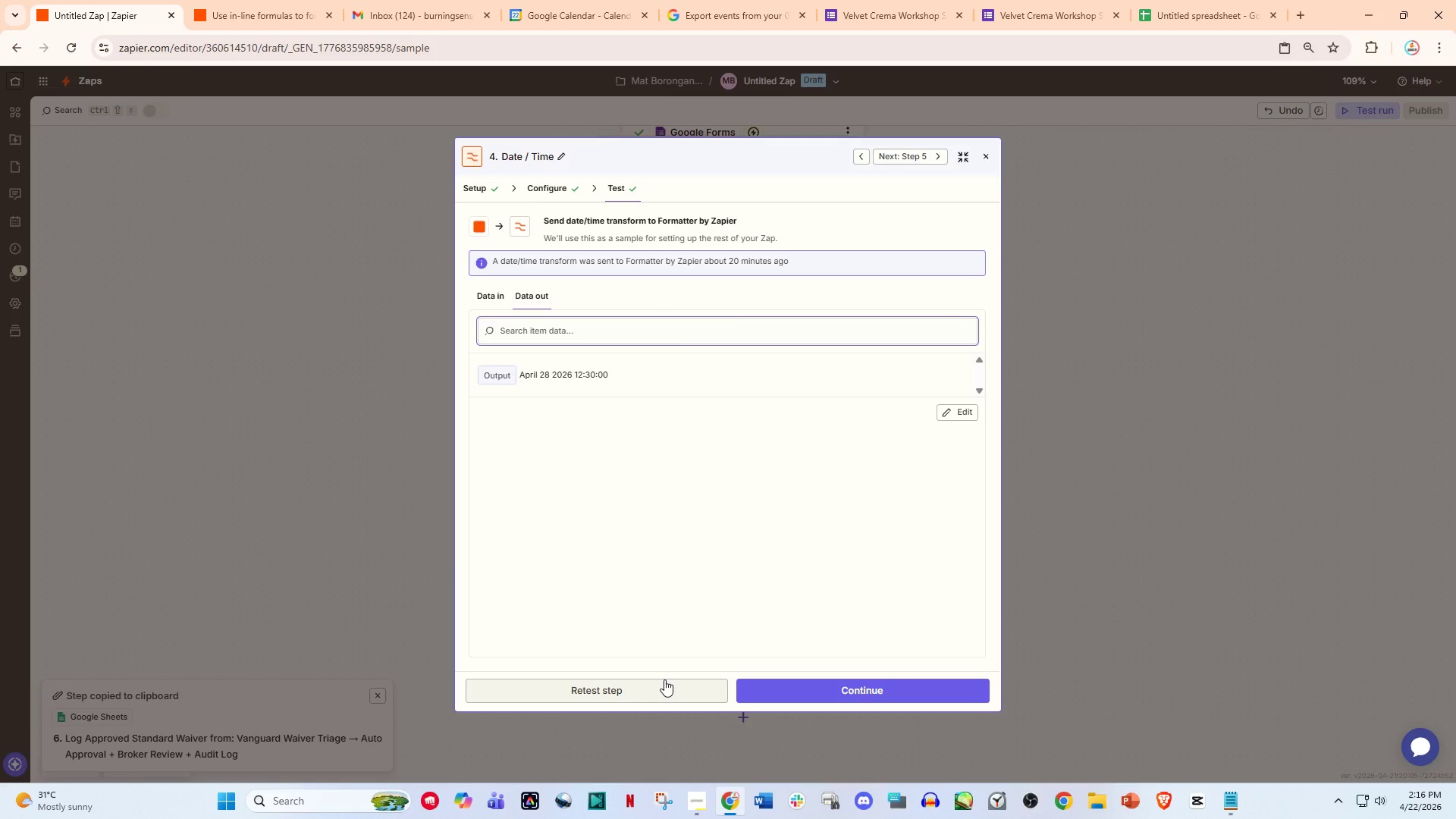 
left_click([636, 688])
 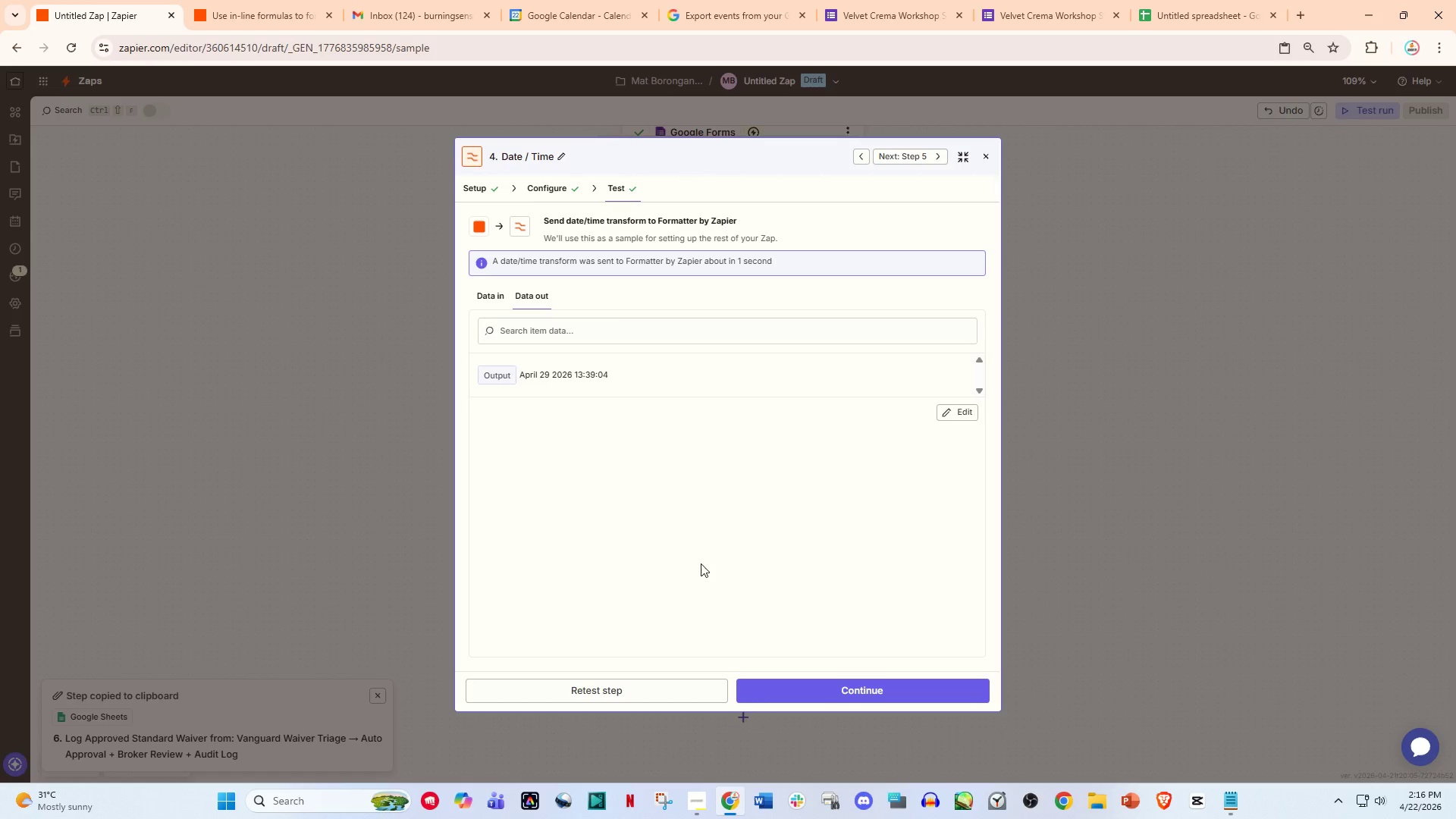 
wait(5.22)
 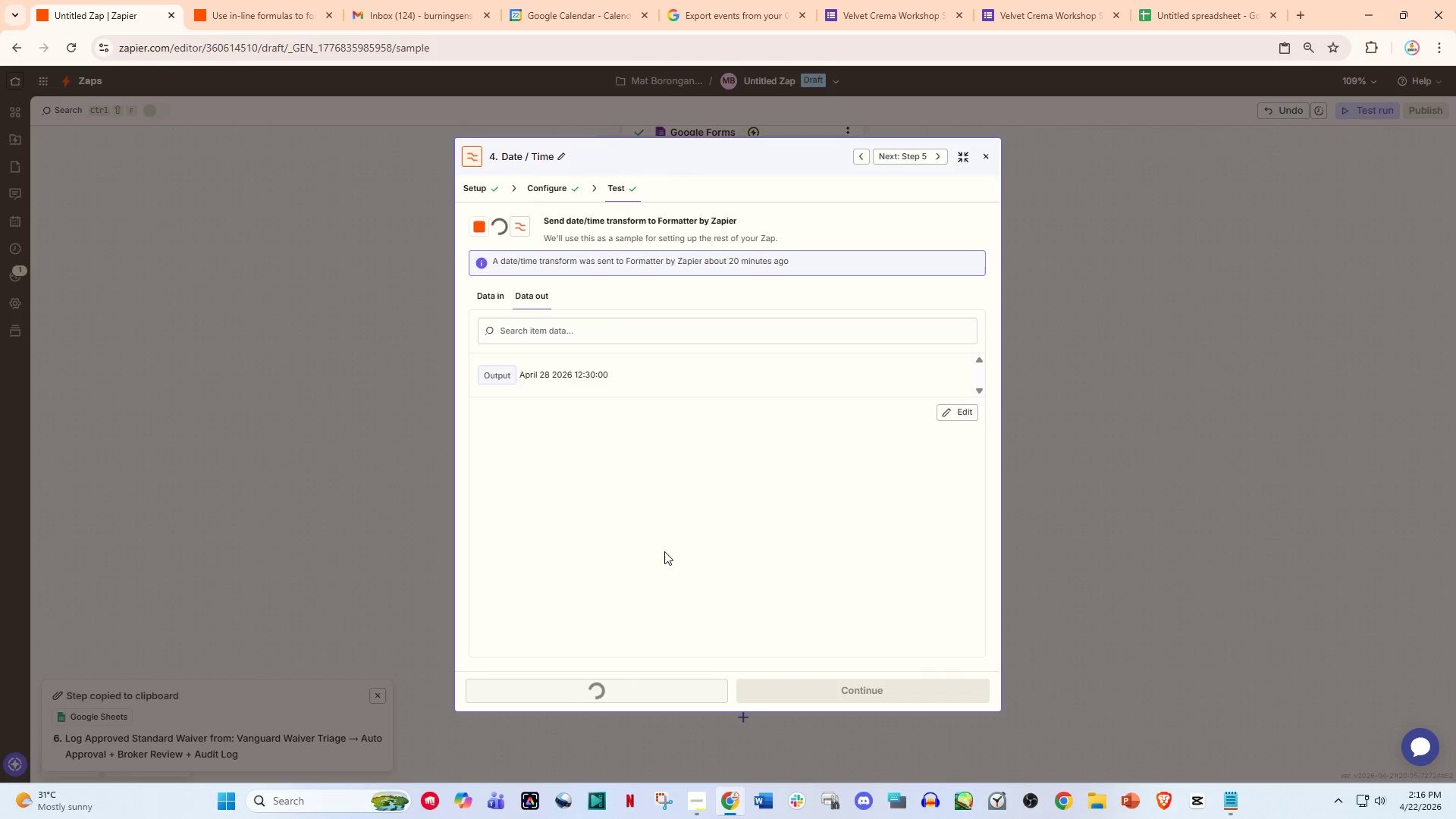 
left_click([830, 697])
 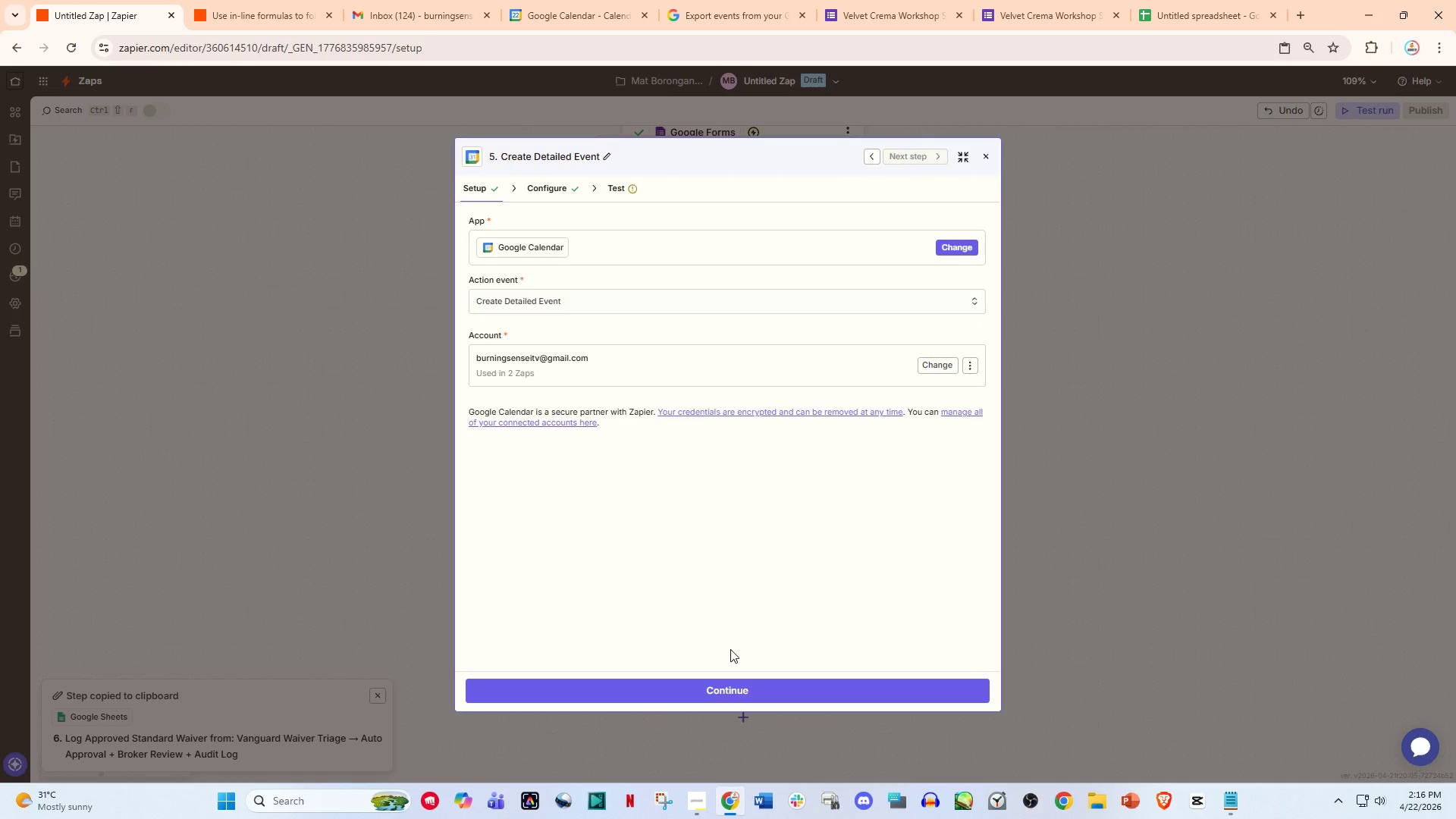 
left_click([721, 689])
 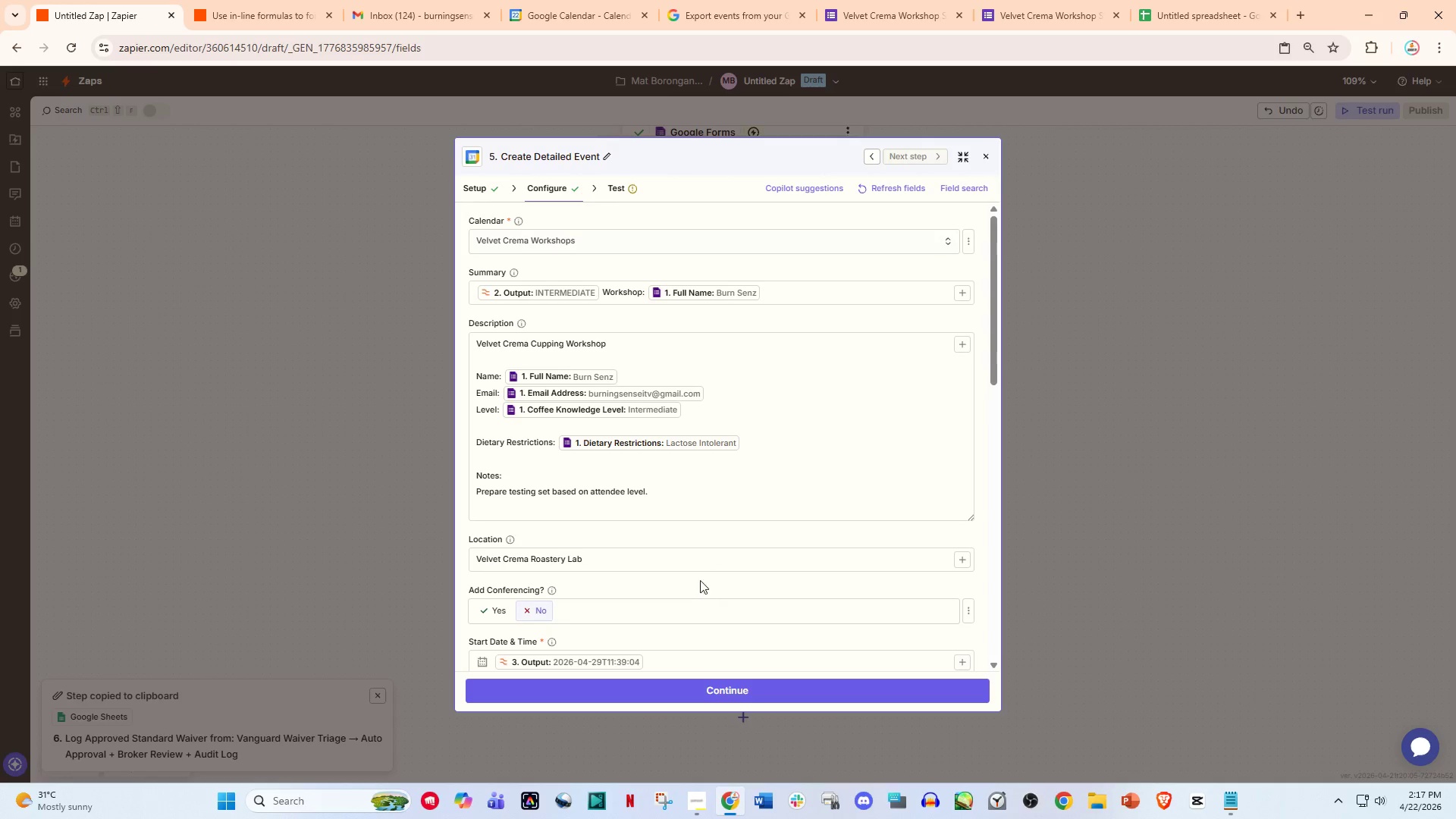 
scroll: coordinate [698, 572], scroll_direction: down, amount: 2.0
 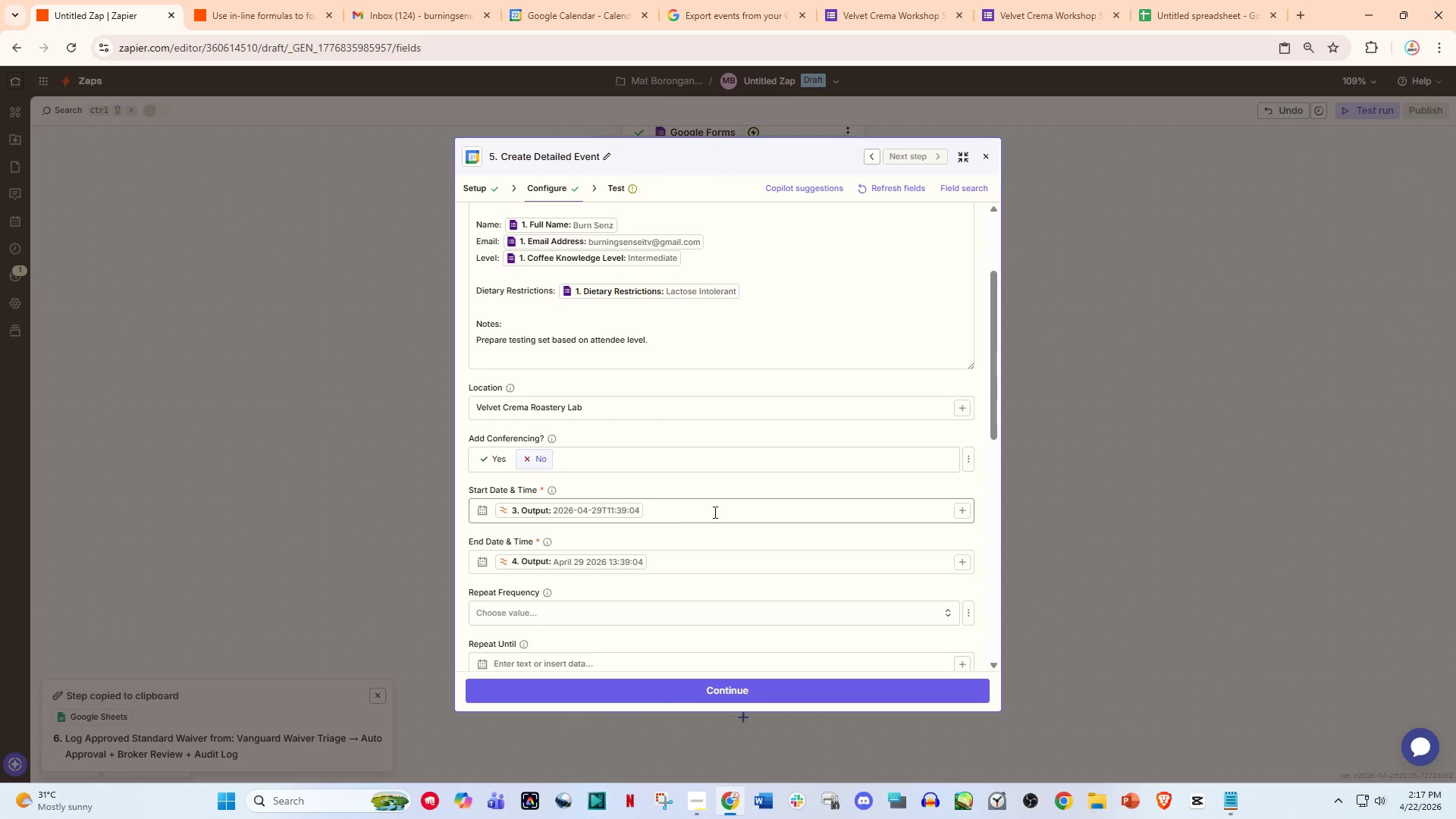 
left_click([695, 513])
 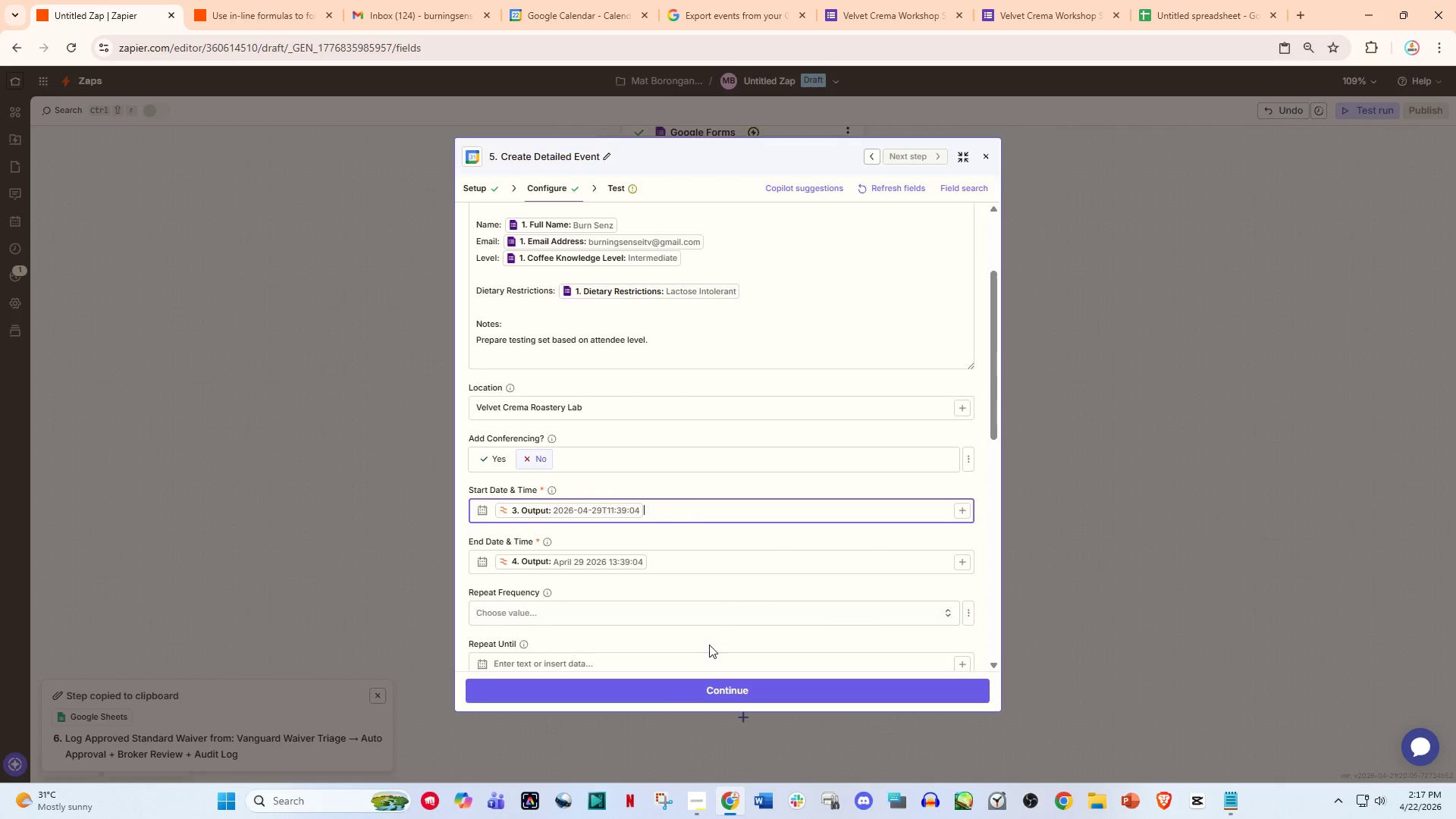 
left_click([715, 695])
 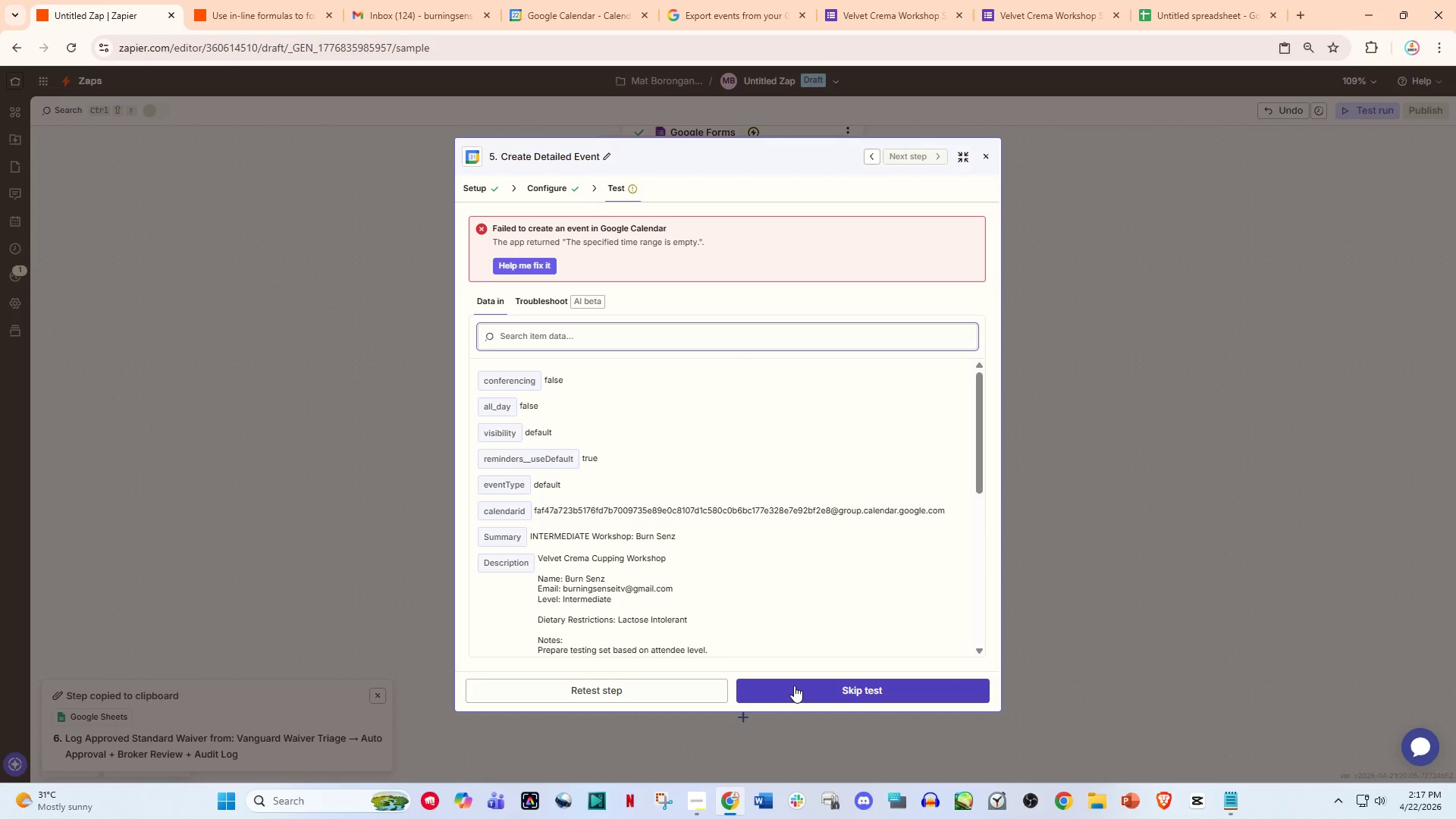 
left_click([671, 688])
 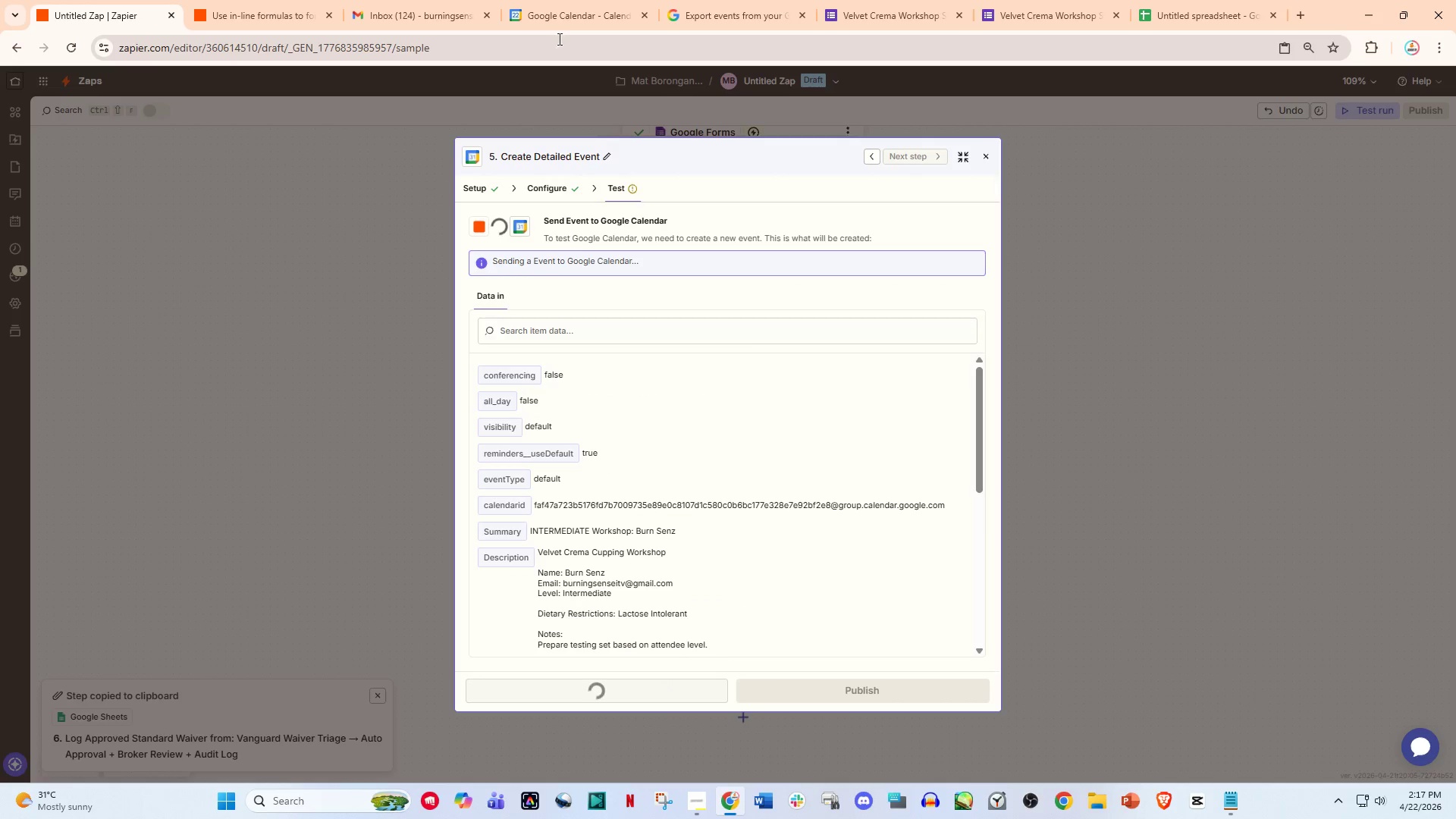 
left_click_drag(start_coordinate=[580, 0], to_coordinate=[427, 0])
 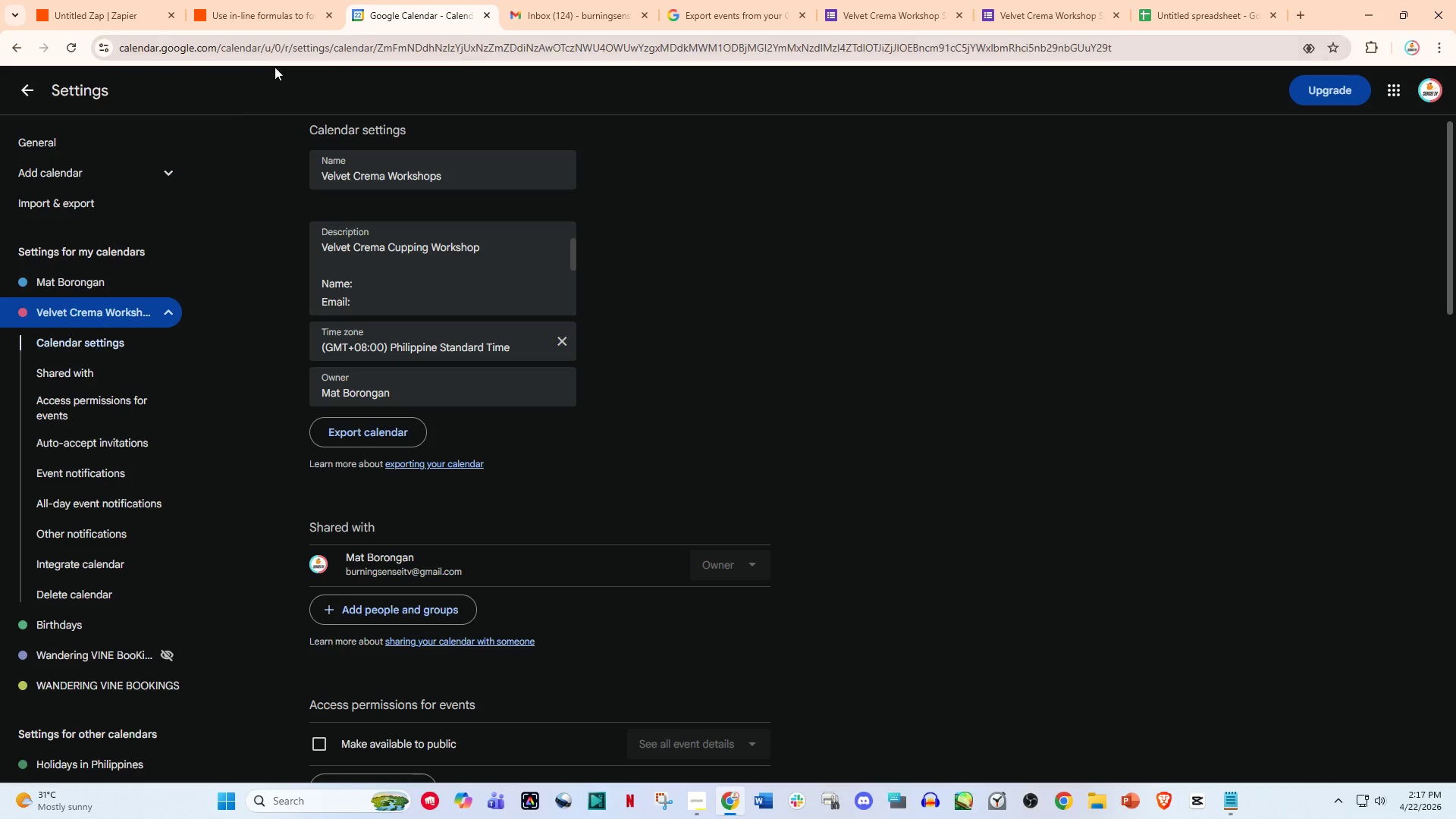 
left_click([12, 90])
 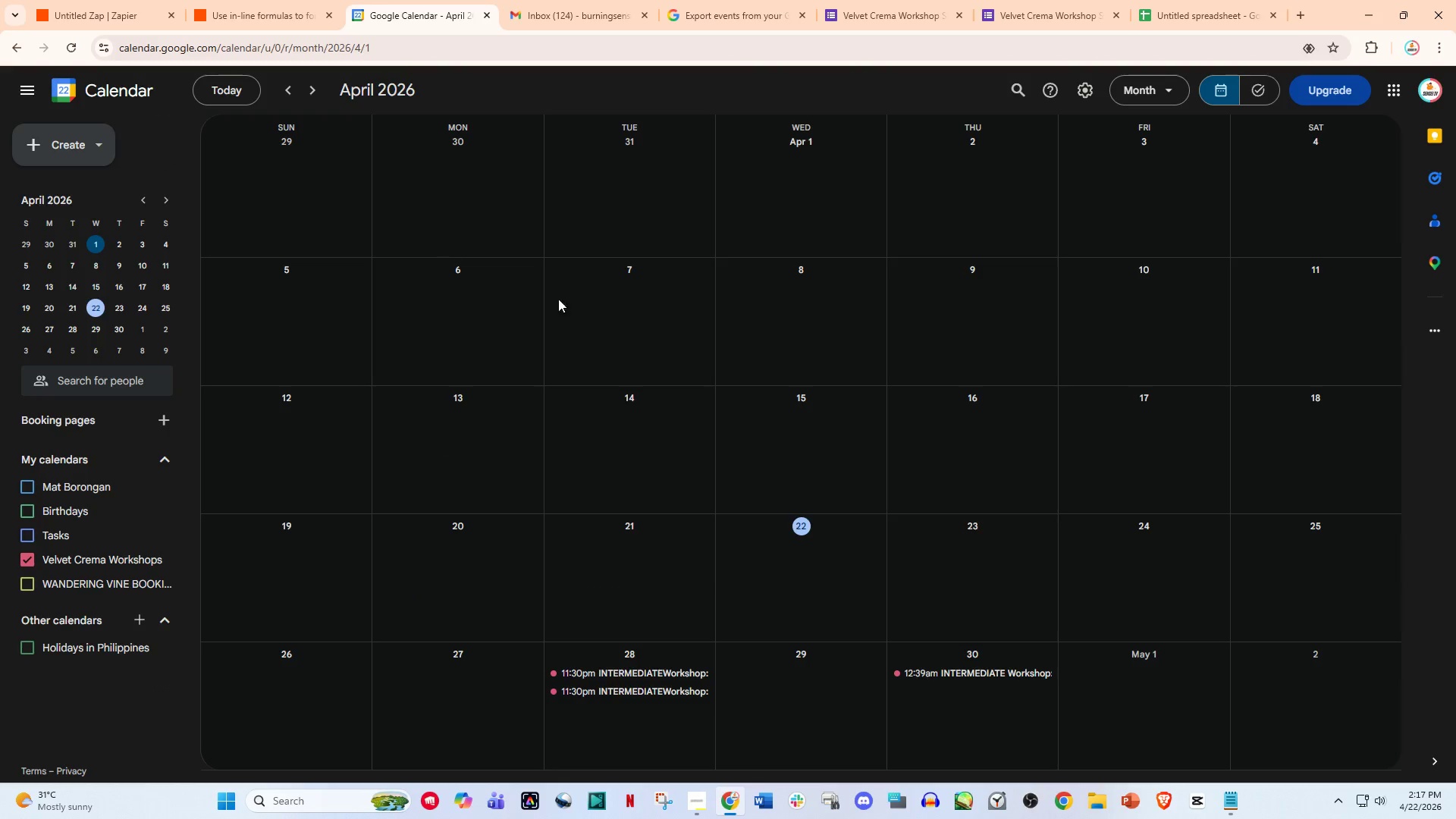 
scroll: coordinate [628, 422], scroll_direction: down, amount: 2.0
 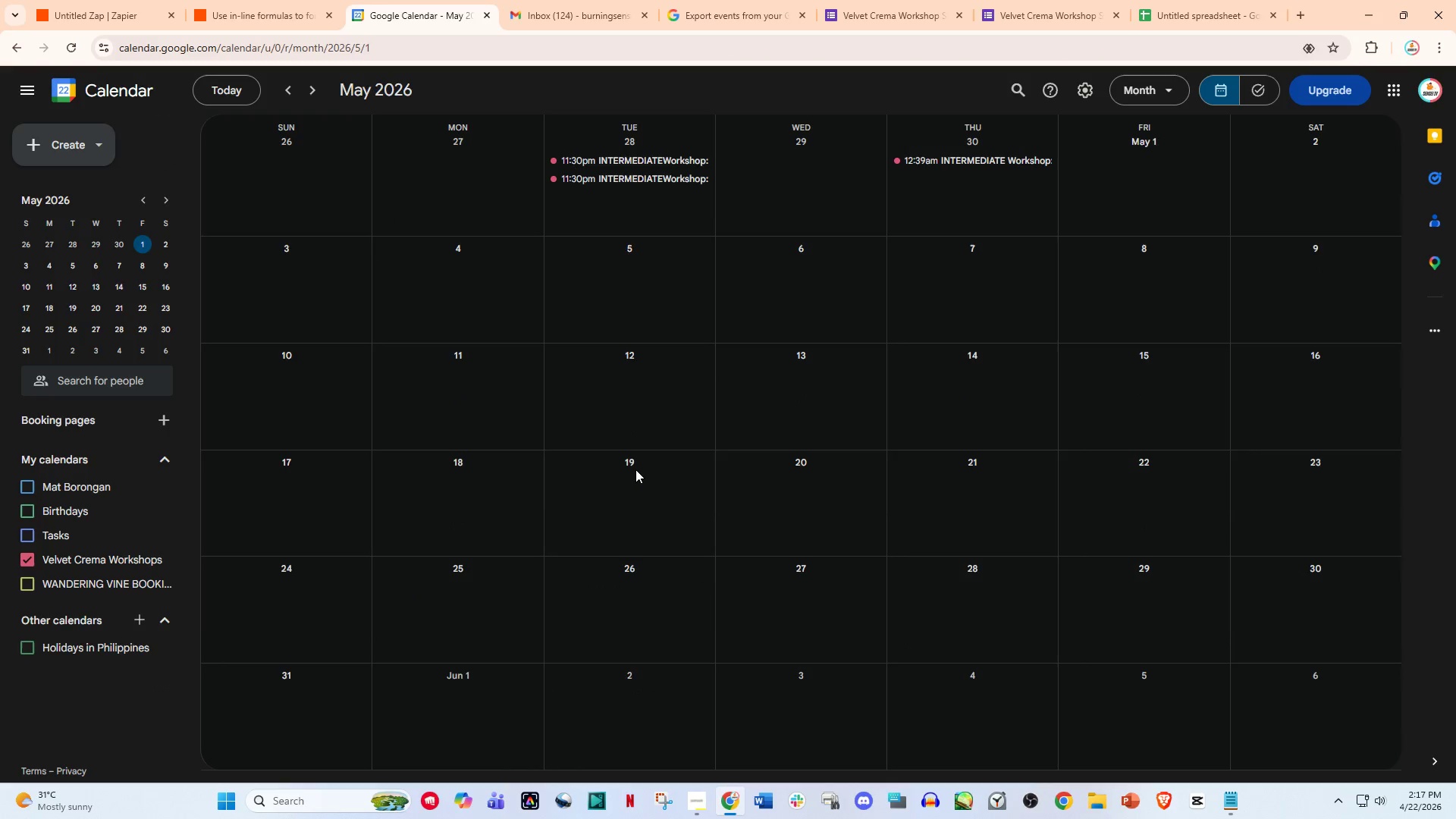 
scroll: coordinate [635, 469], scroll_direction: up, amount: 1.0
 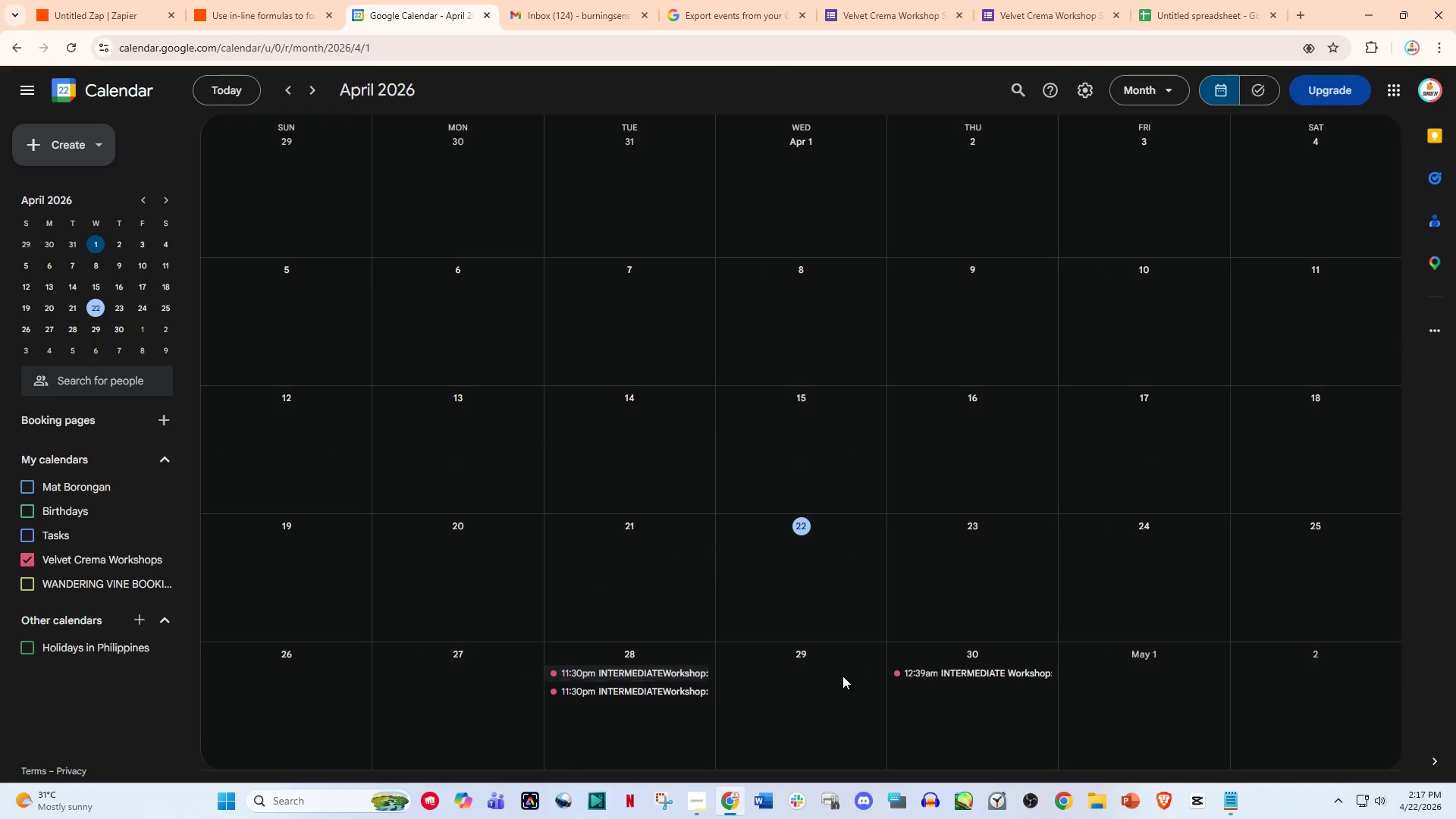 
left_click([942, 670])
 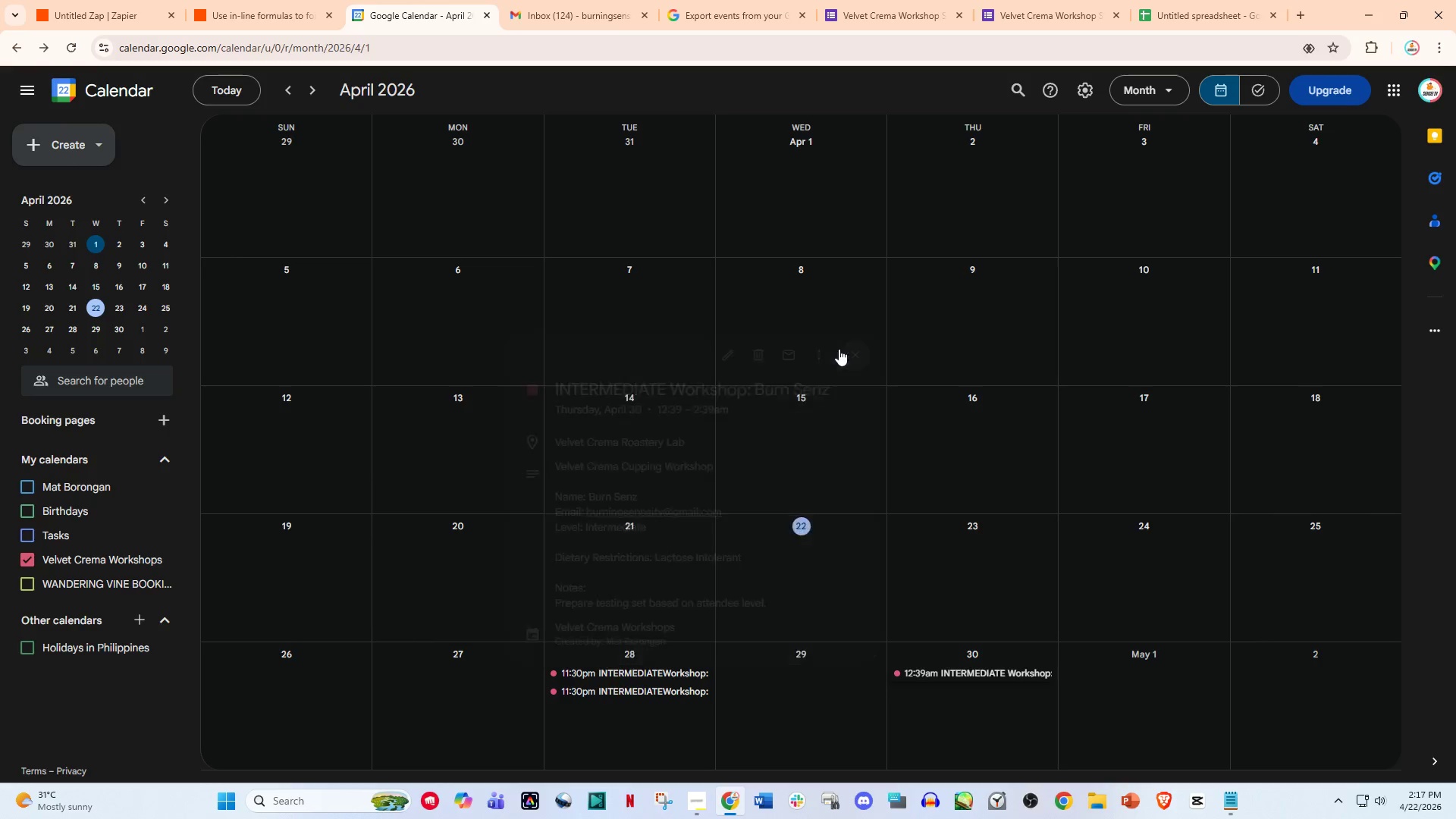 
wait(6.28)
 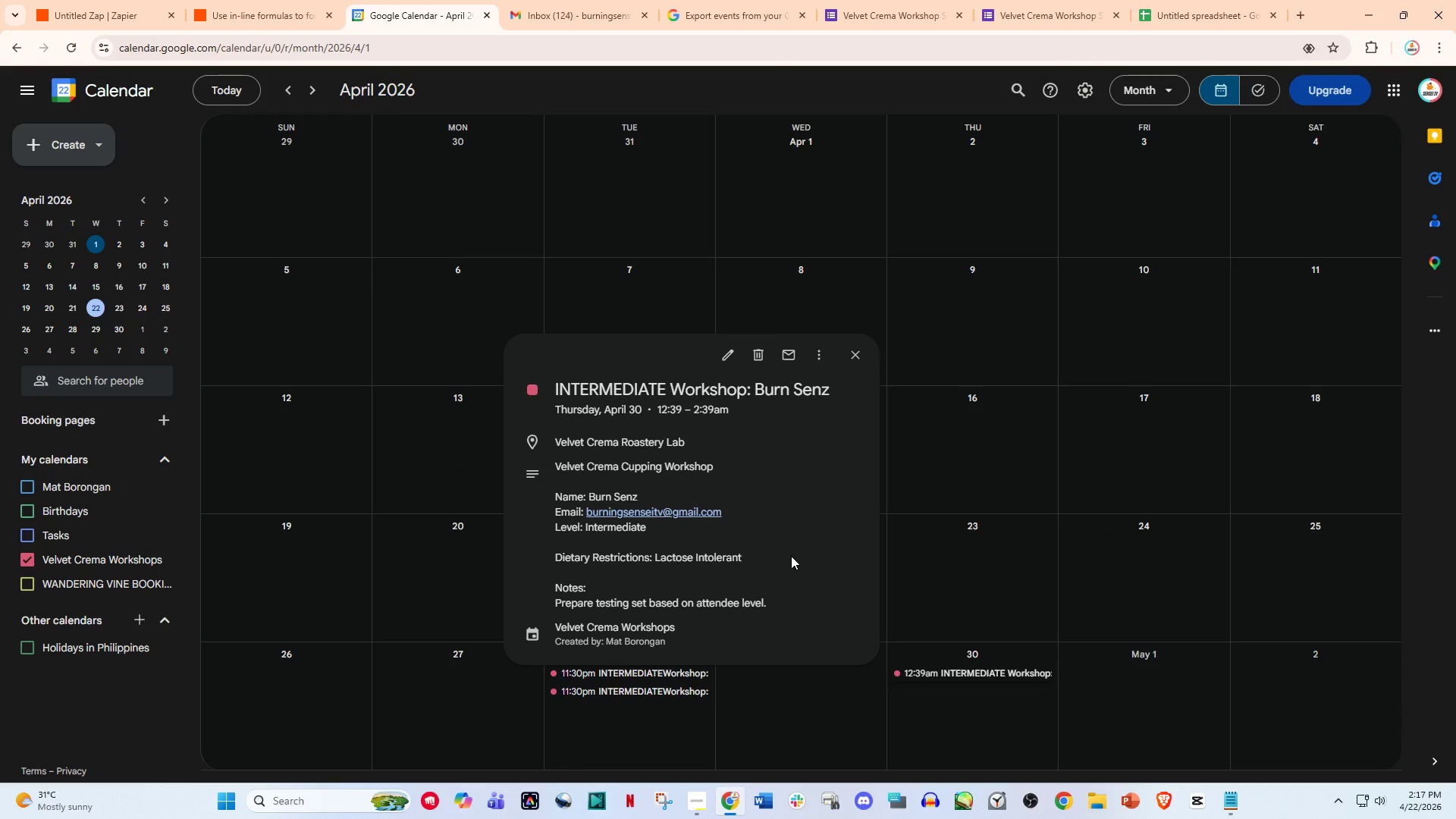 
left_click([18, 105])
 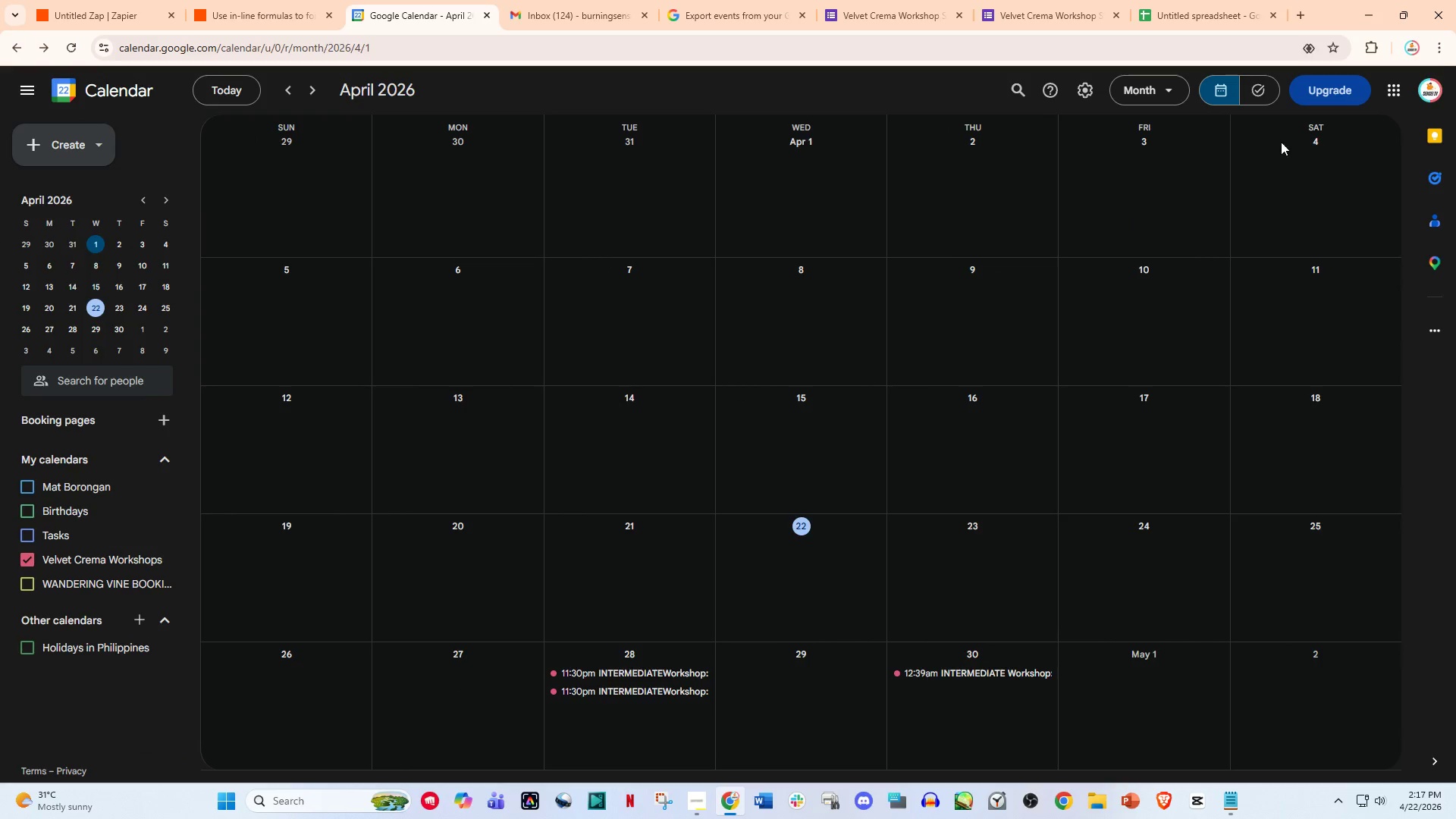 
wait(5.73)
 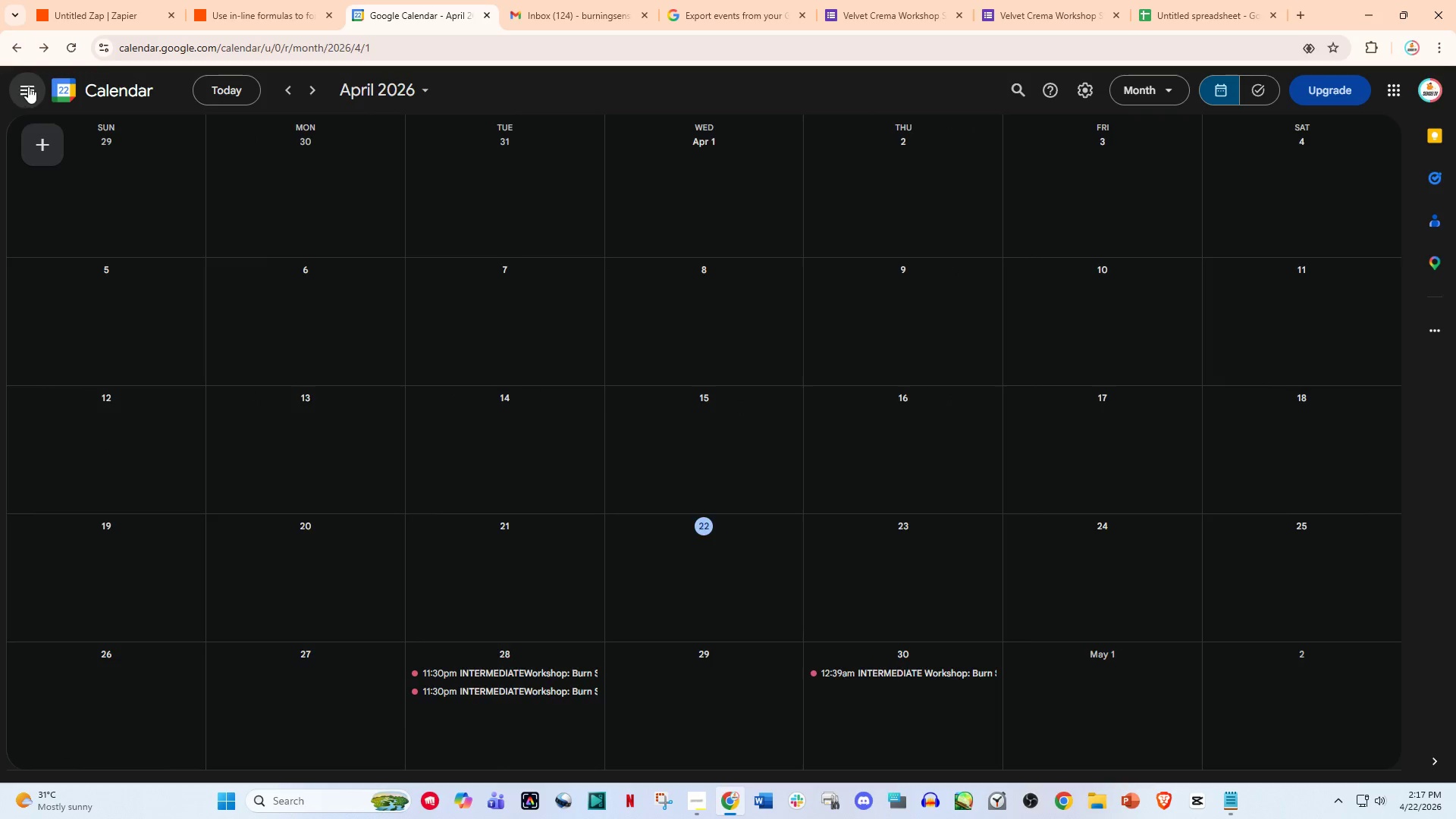 
left_click([1081, 92])
 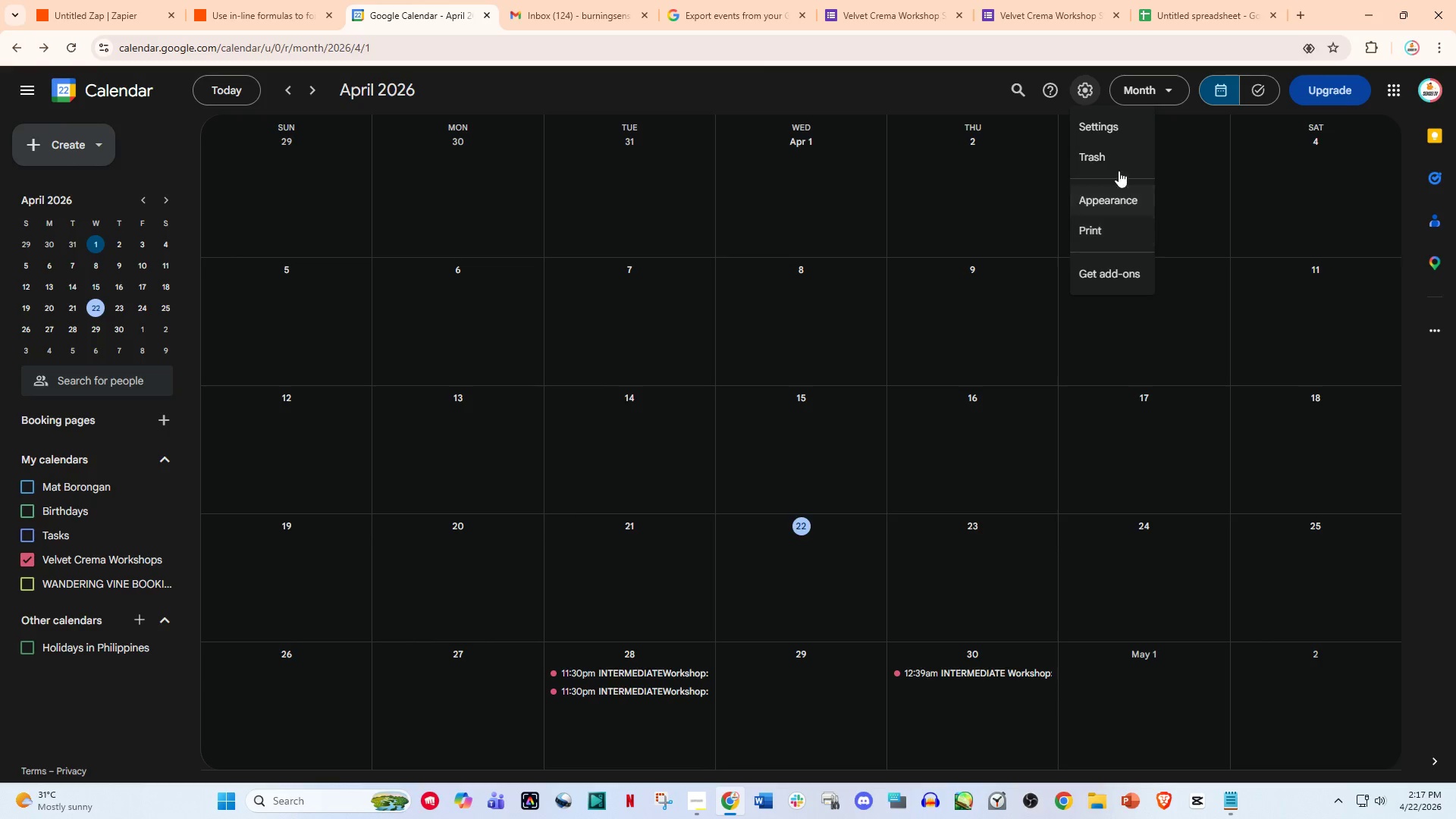 
left_click_drag(start_coordinate=[1112, 152], to_coordinate=[1110, 125])
 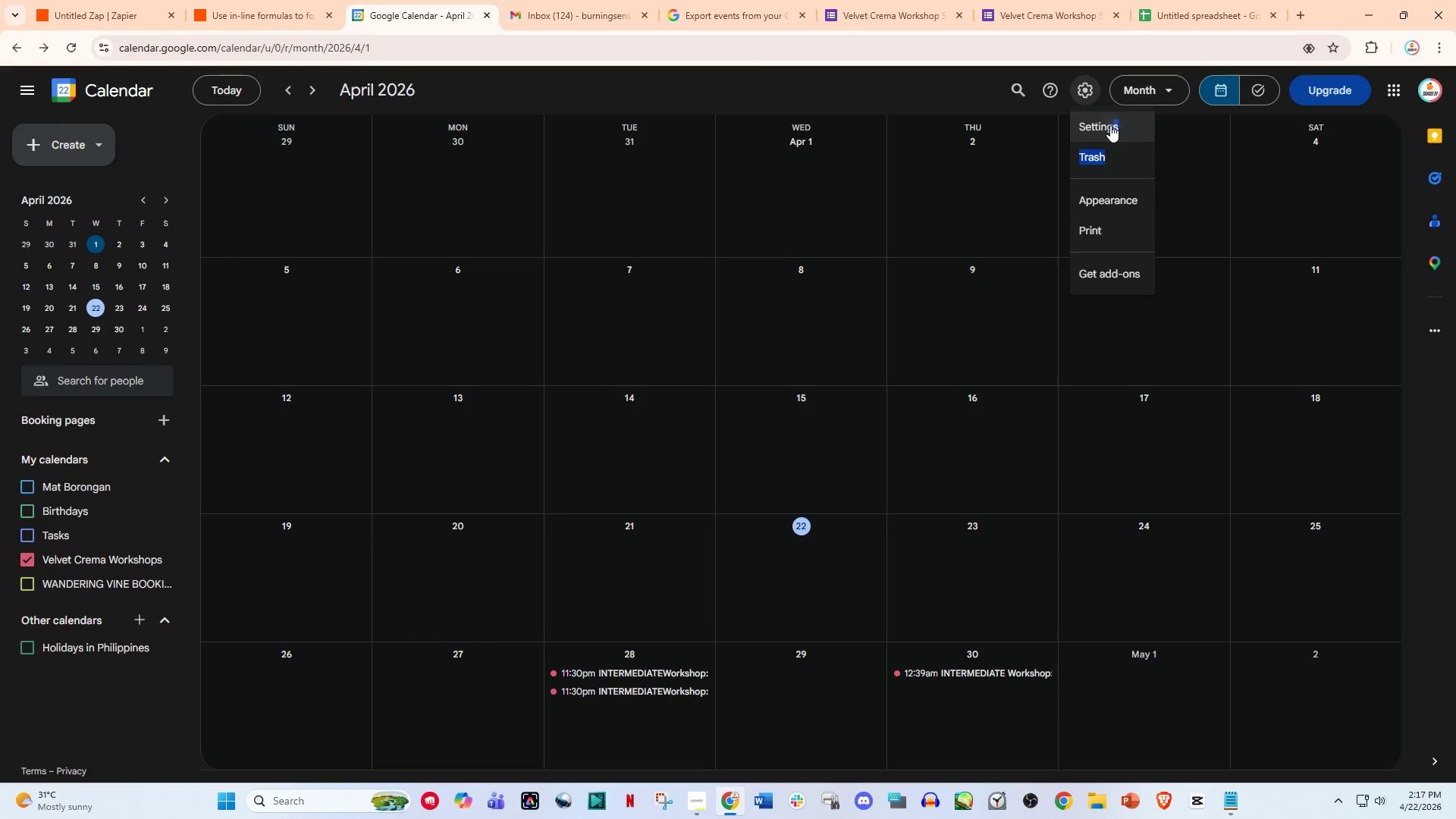 
left_click([1110, 125])
 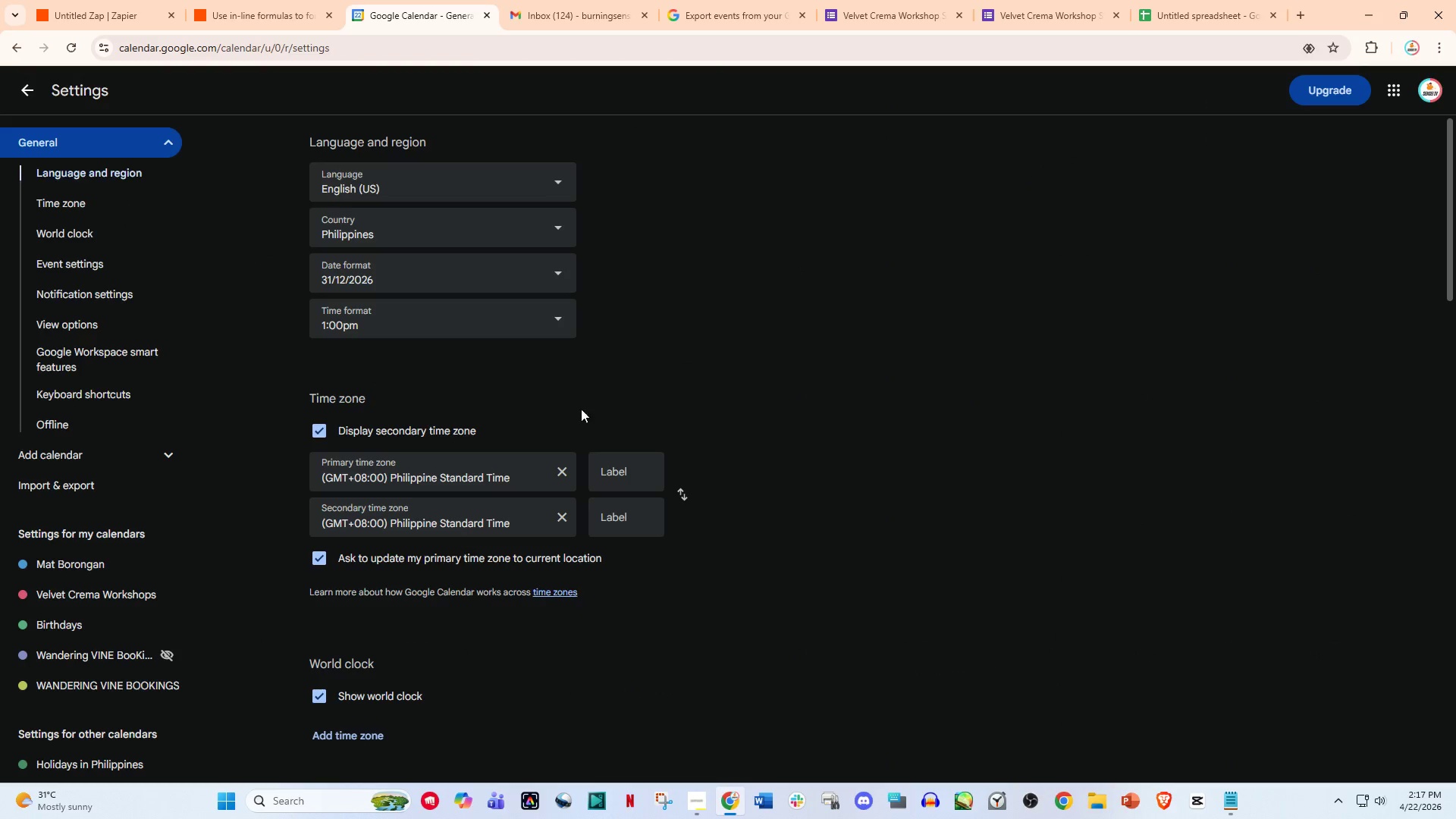 
wait(5.58)
 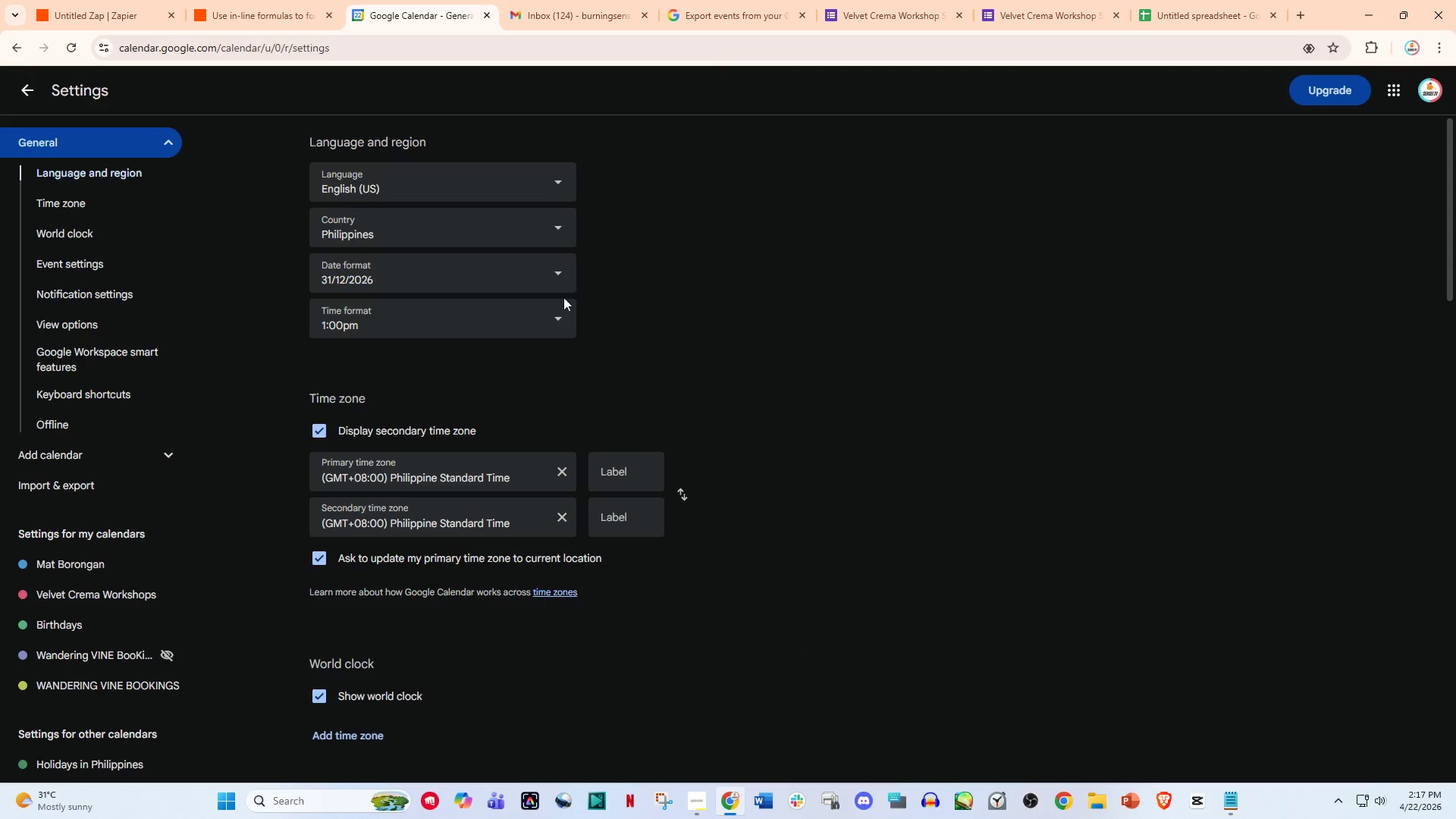 
scroll: coordinate [594, 572], scroll_direction: down, amount: 1.0
 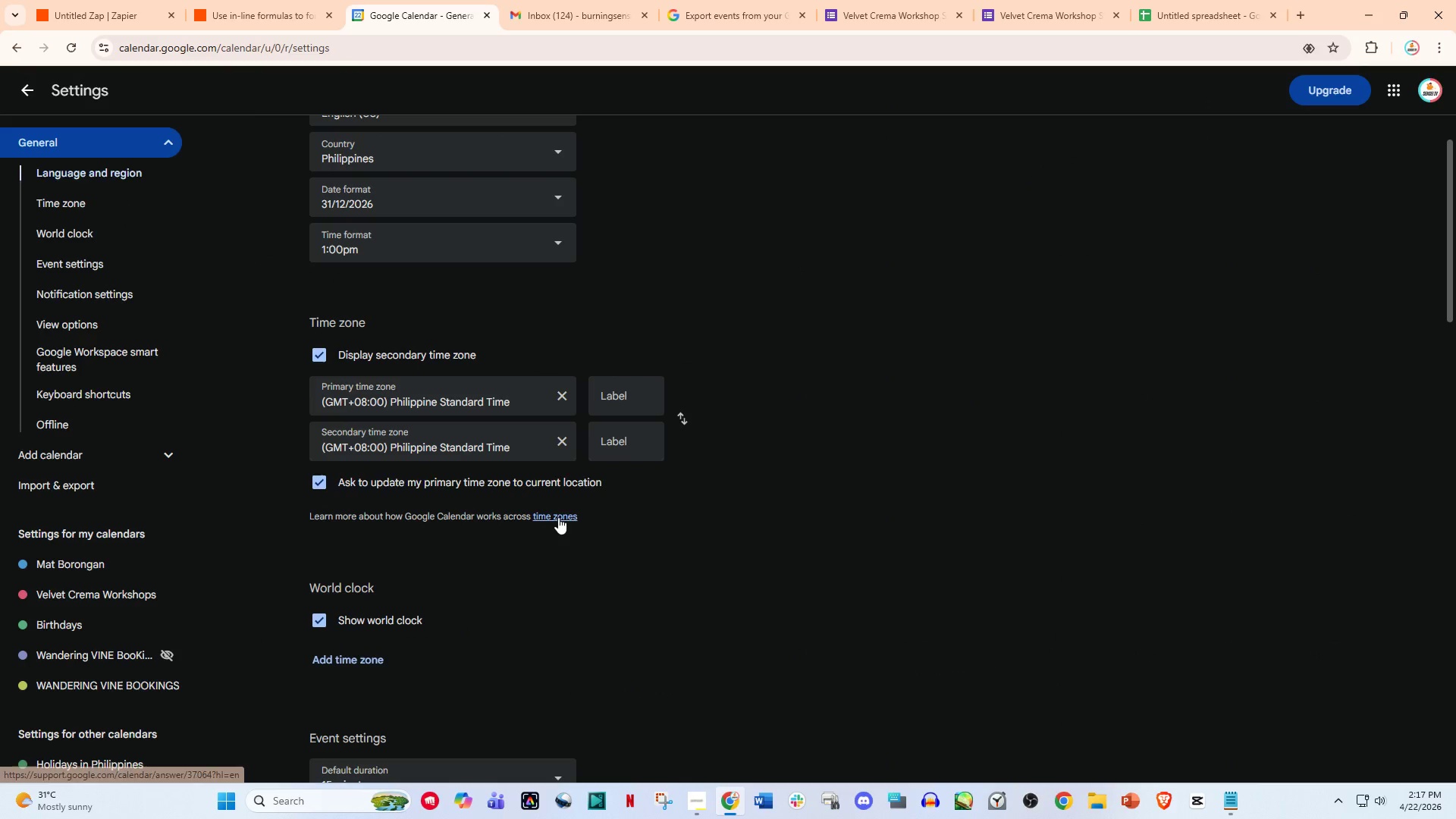 
left_click([560, 515])
 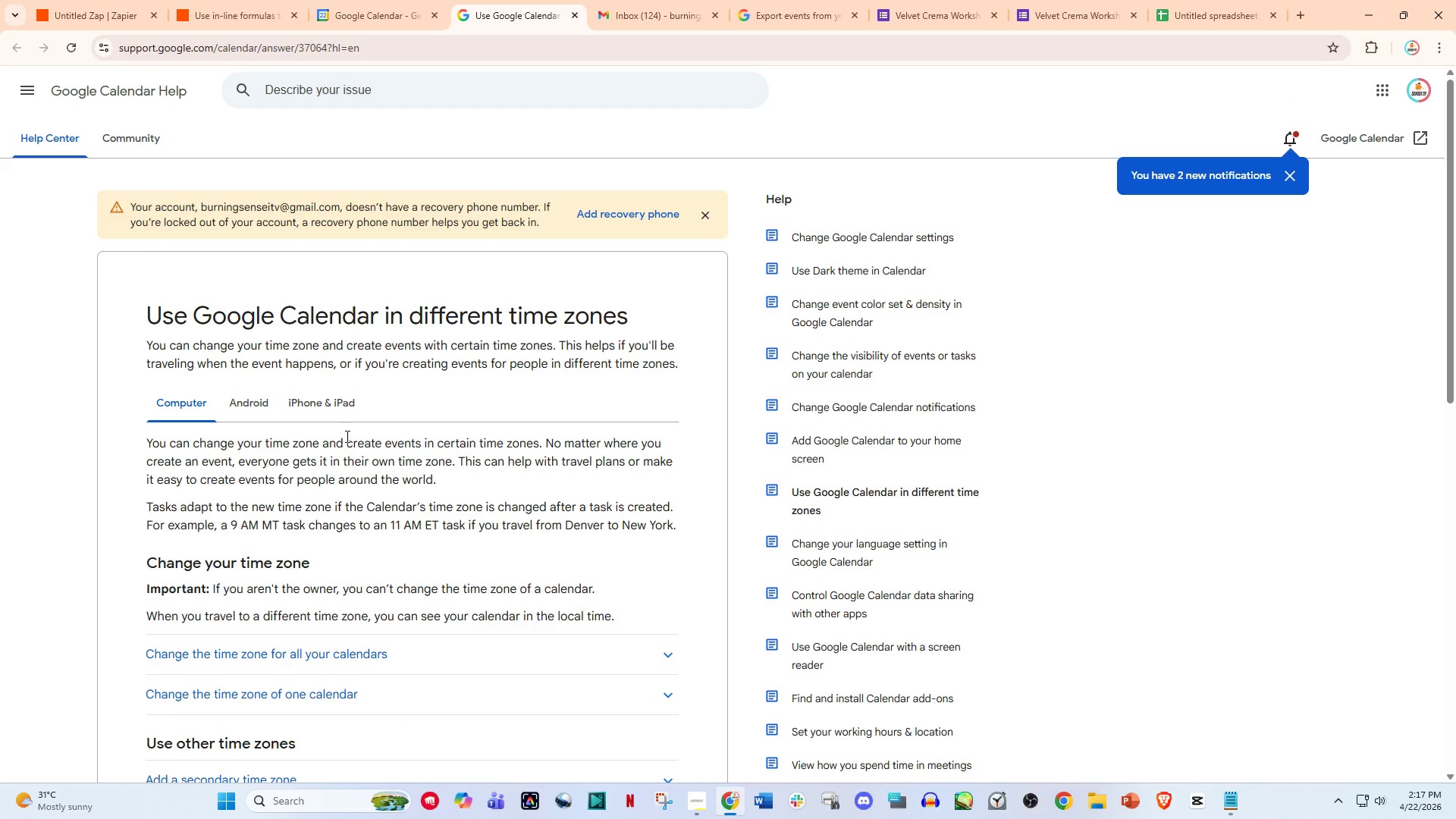 
wait(5.06)
 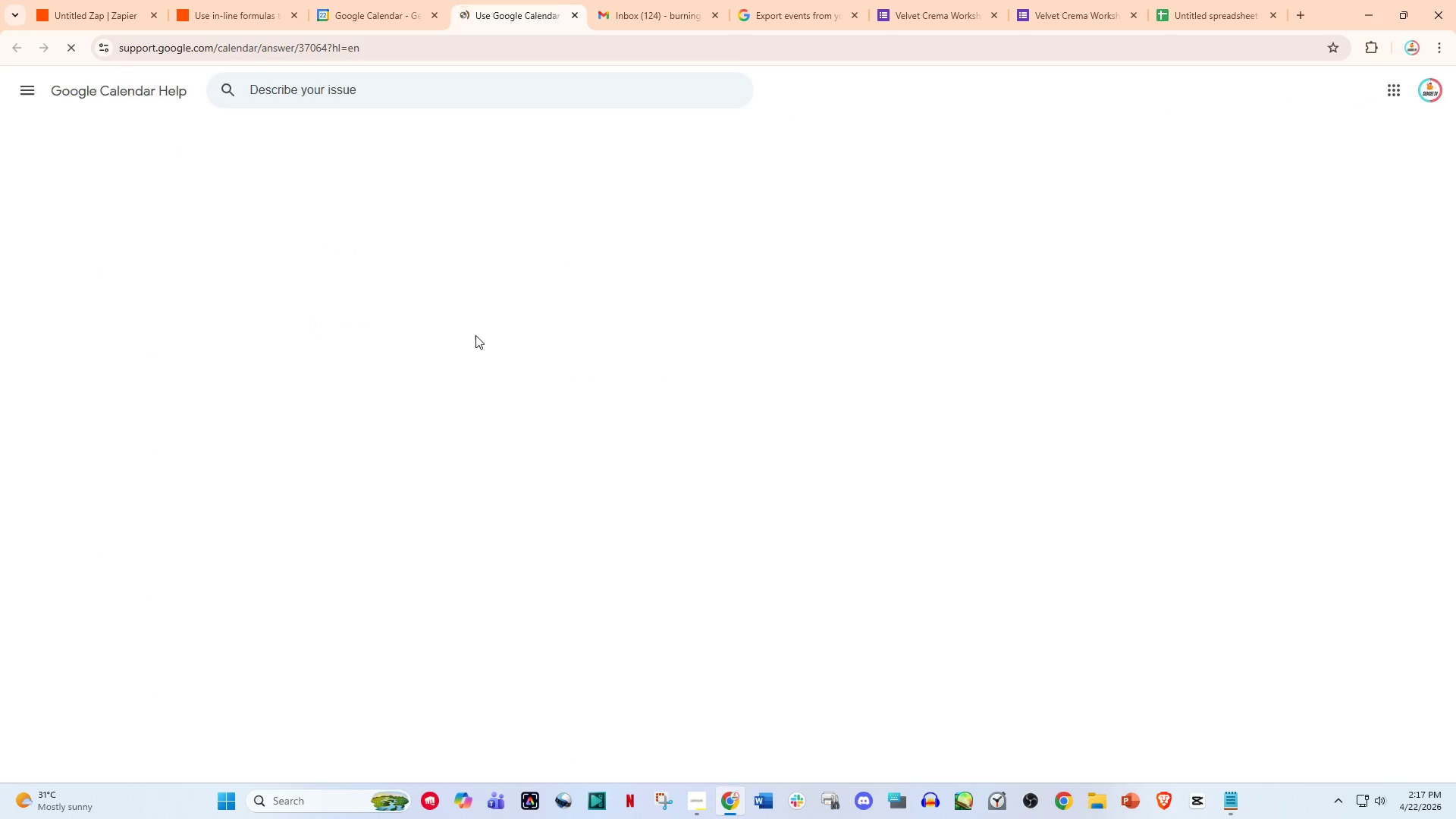 
scroll: coordinate [451, 470], scroll_direction: down, amount: 7.0
 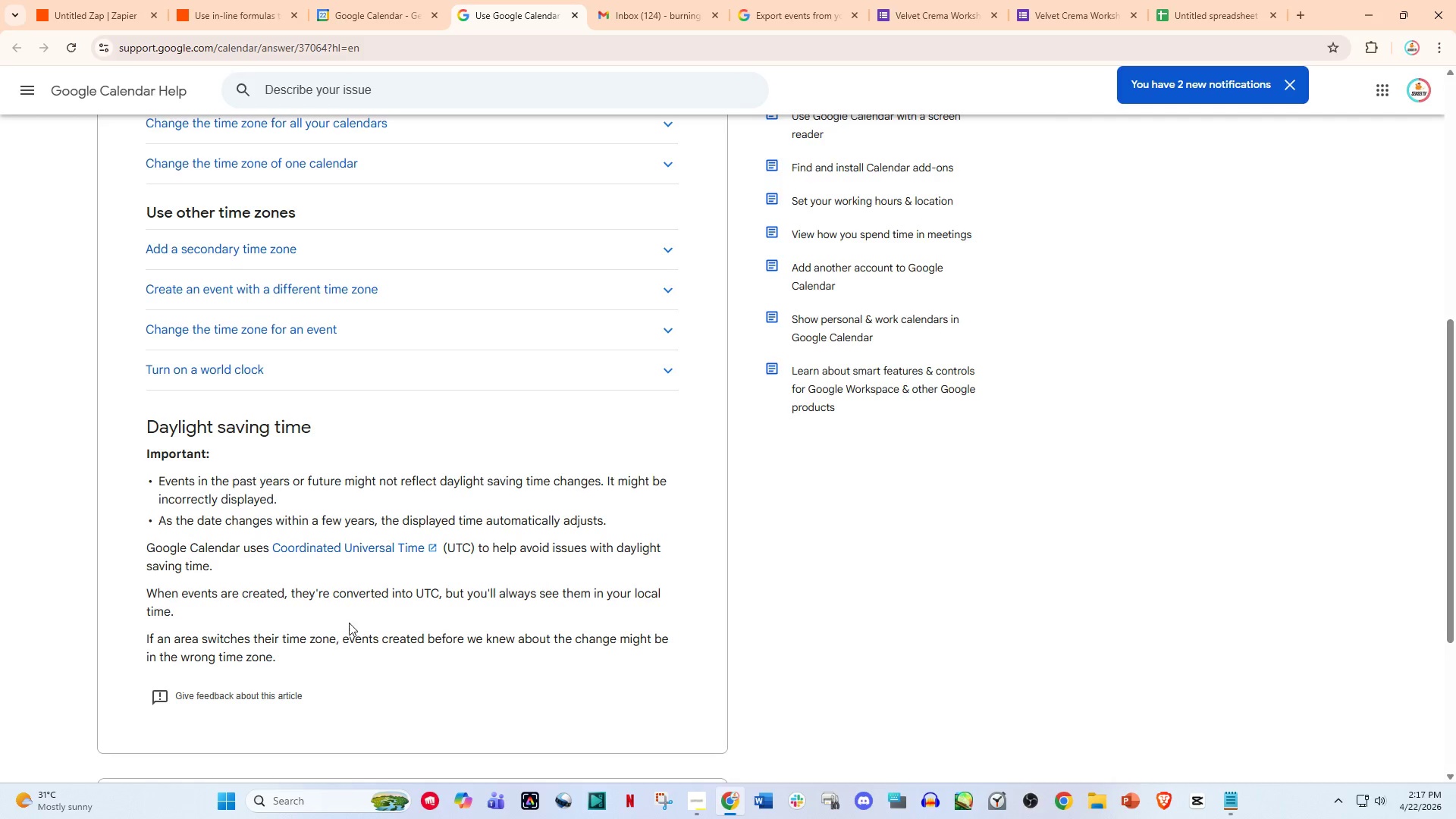 
wait(5.82)
 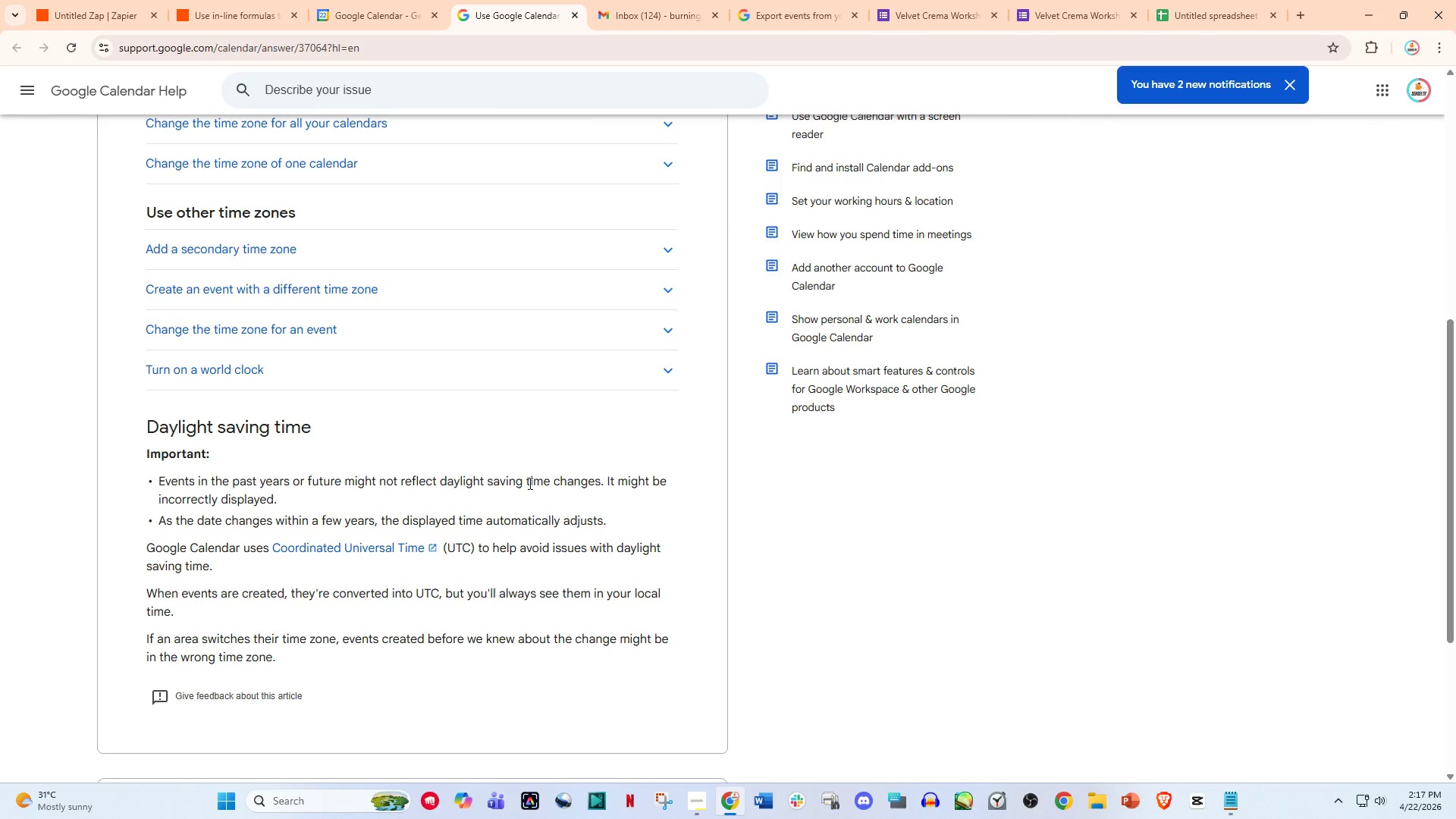 
scroll: coordinate [795, 380], scroll_direction: up, amount: 7.0
 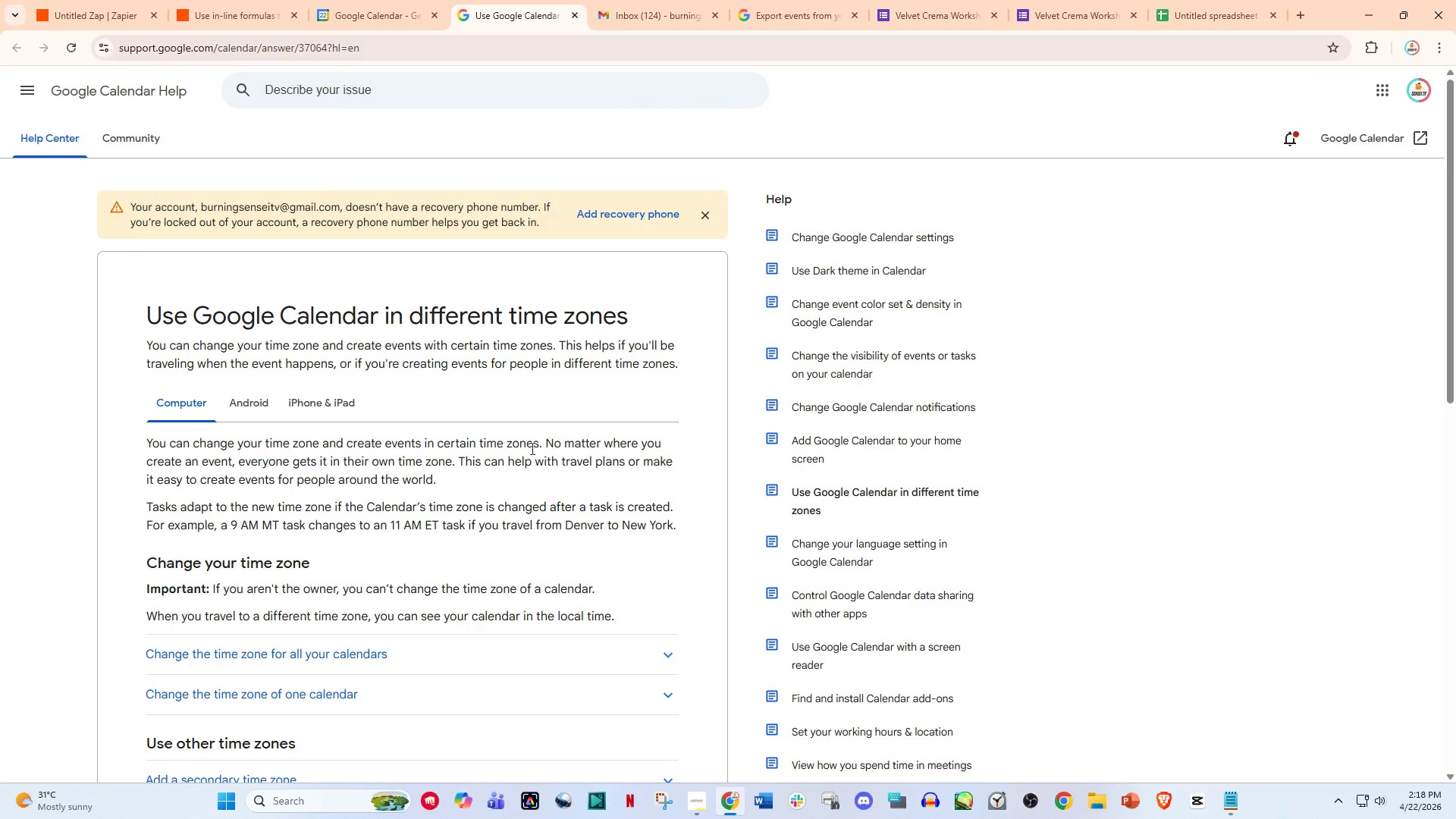 
wait(8.81)
 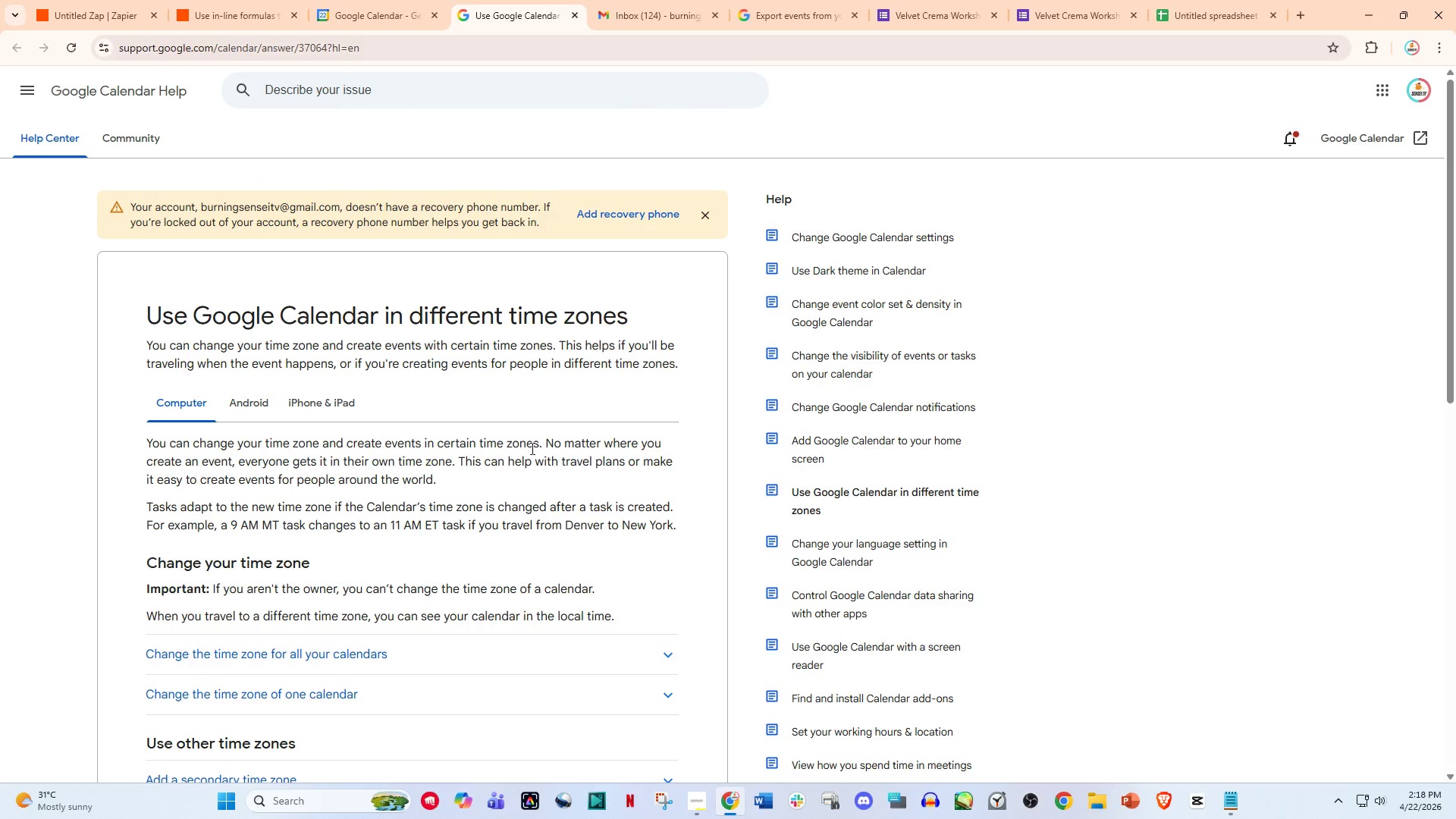 
scroll: coordinate [350, 529], scroll_direction: down, amount: 1.0
 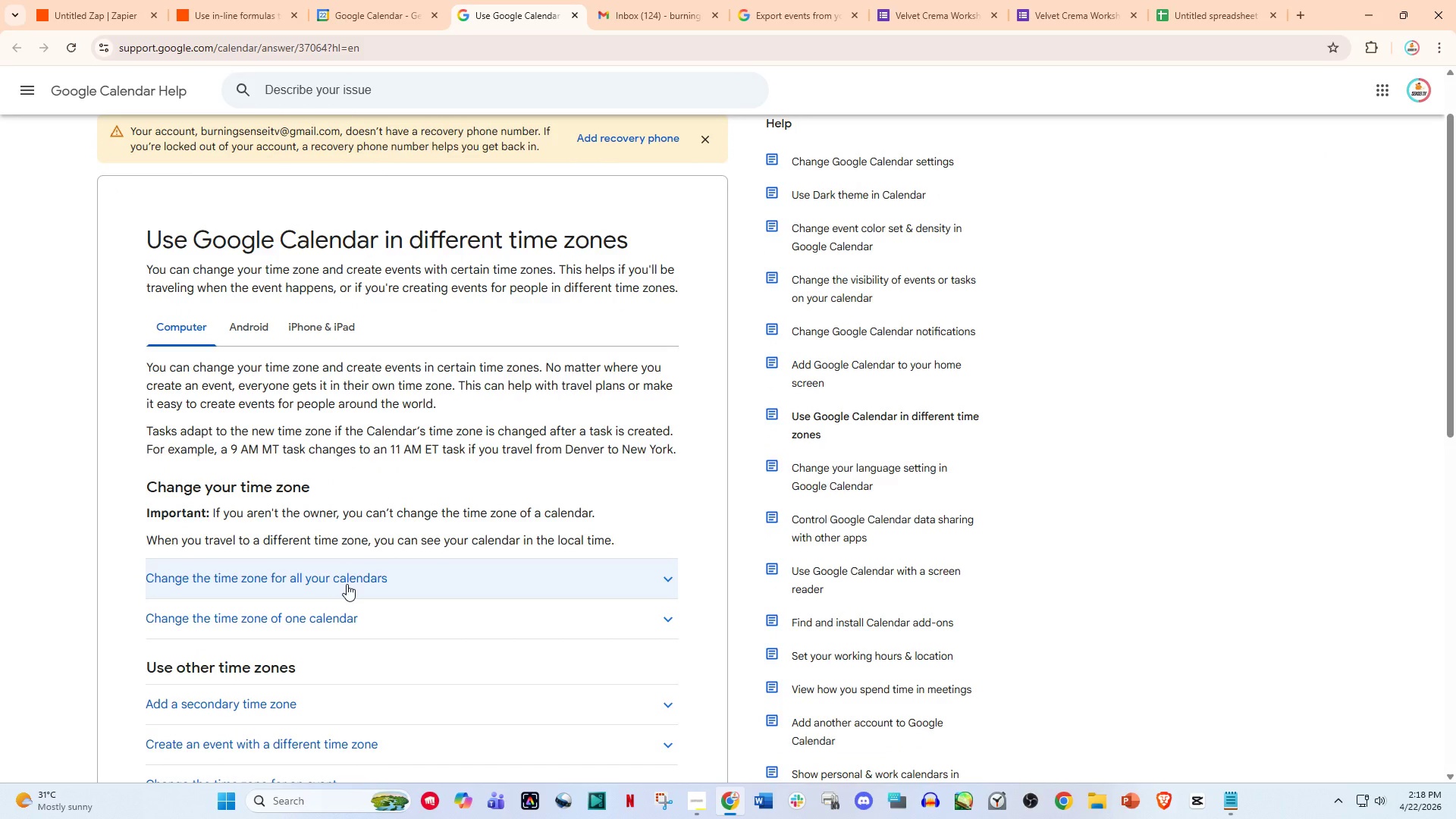 
left_click([340, 616])
 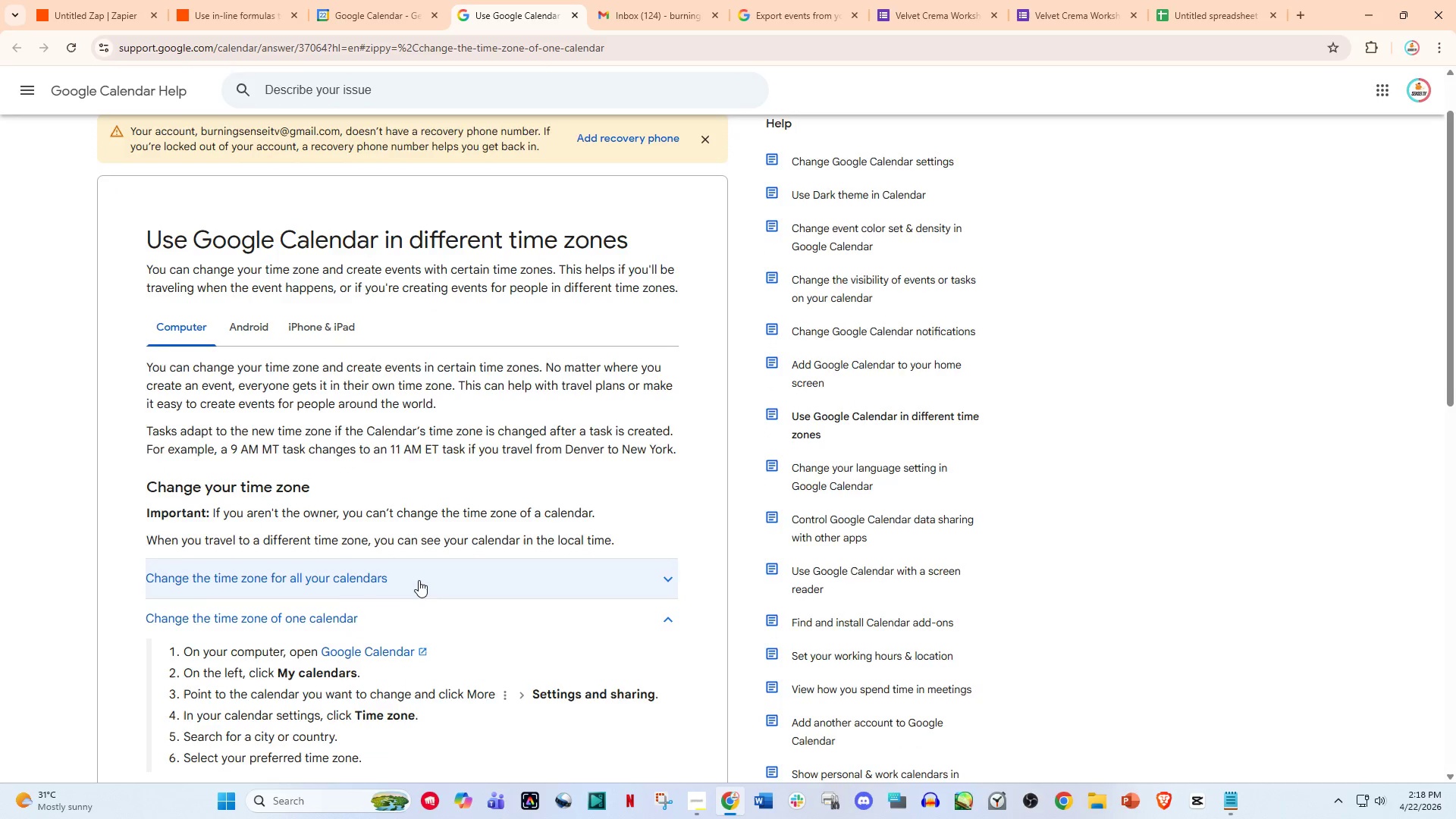 
scroll: coordinate [419, 578], scroll_direction: down, amount: 2.0
 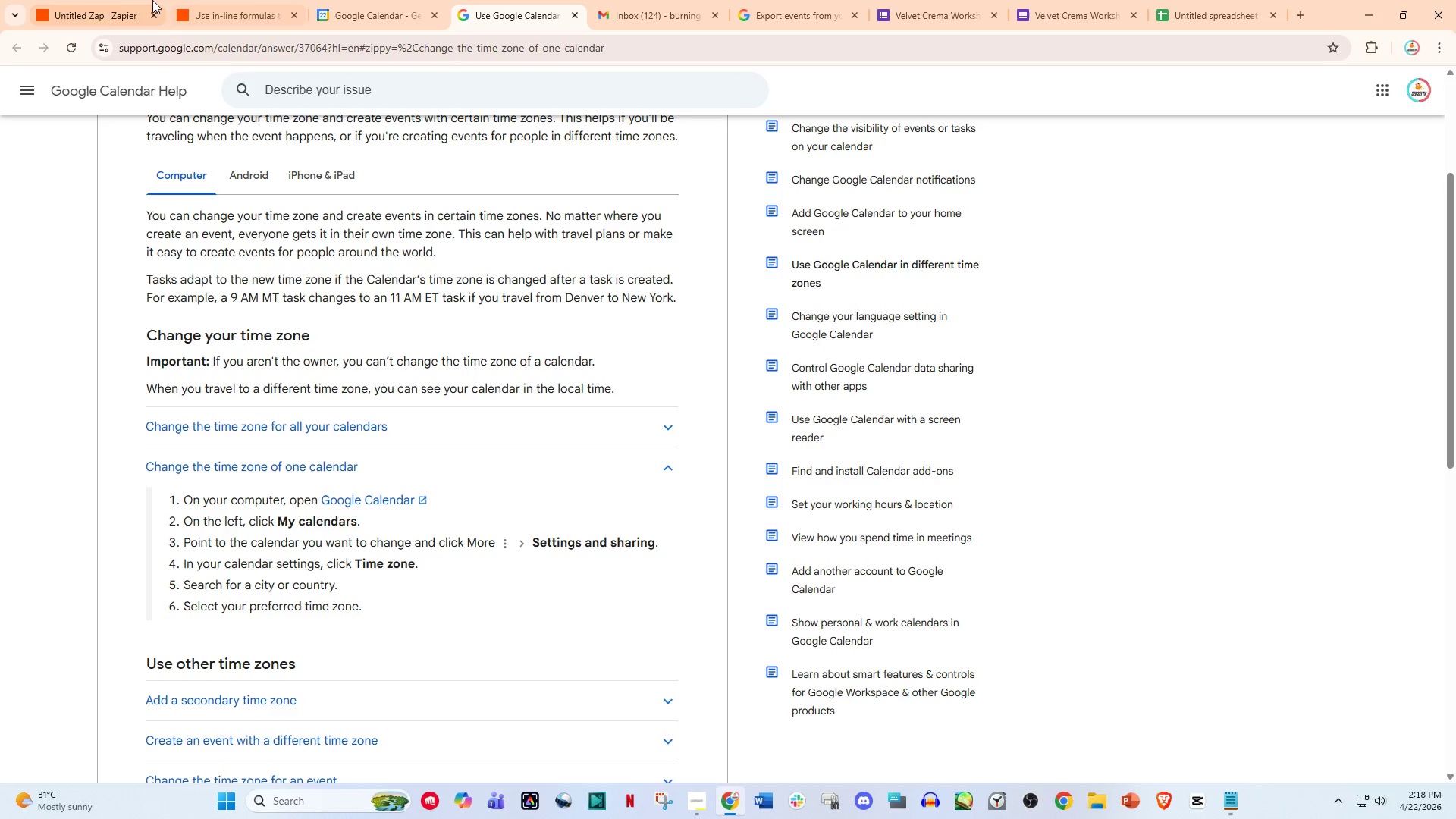 
wait(6.58)
 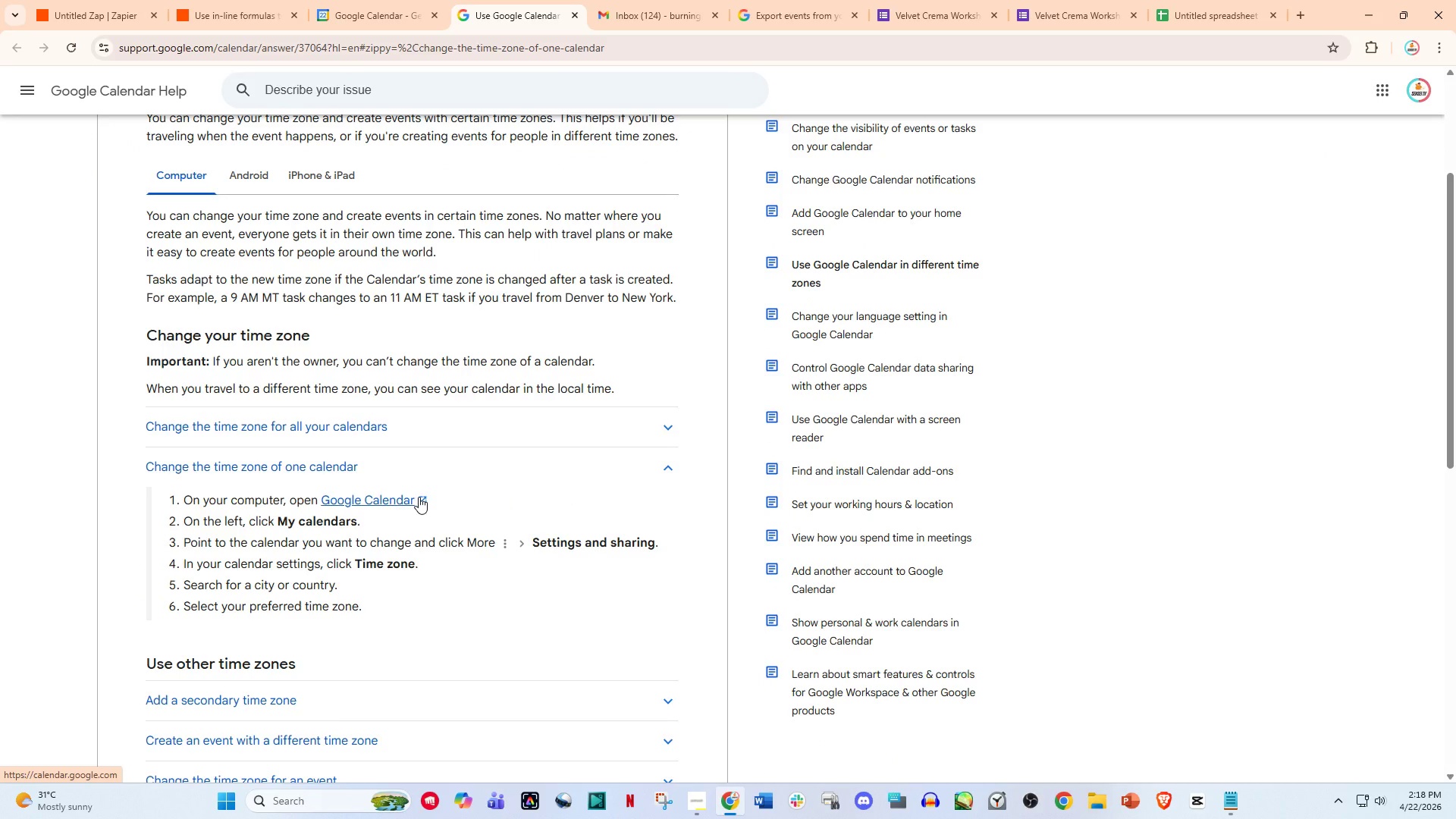 
left_click([388, 0])
 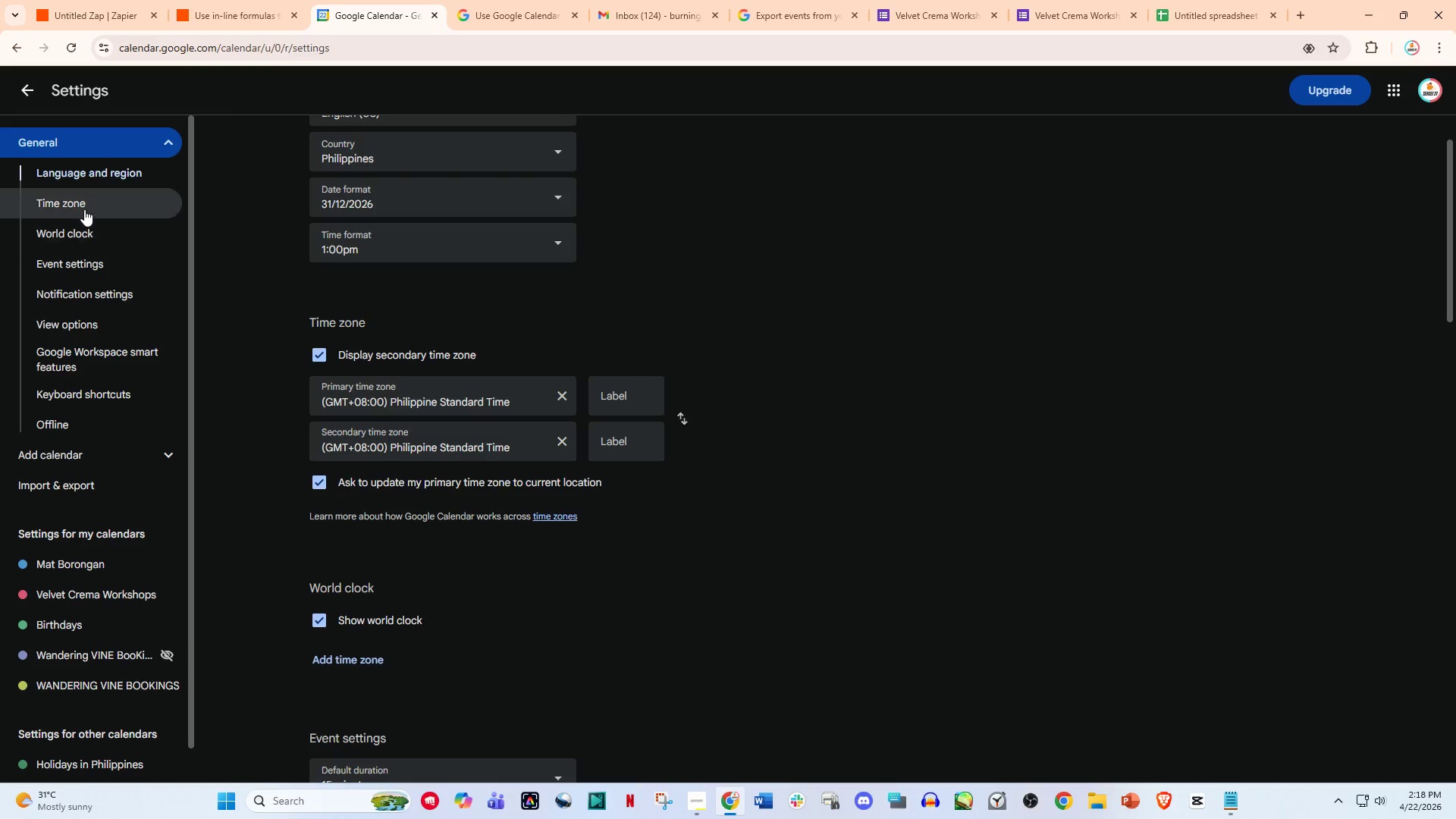 
left_click([68, 197])
 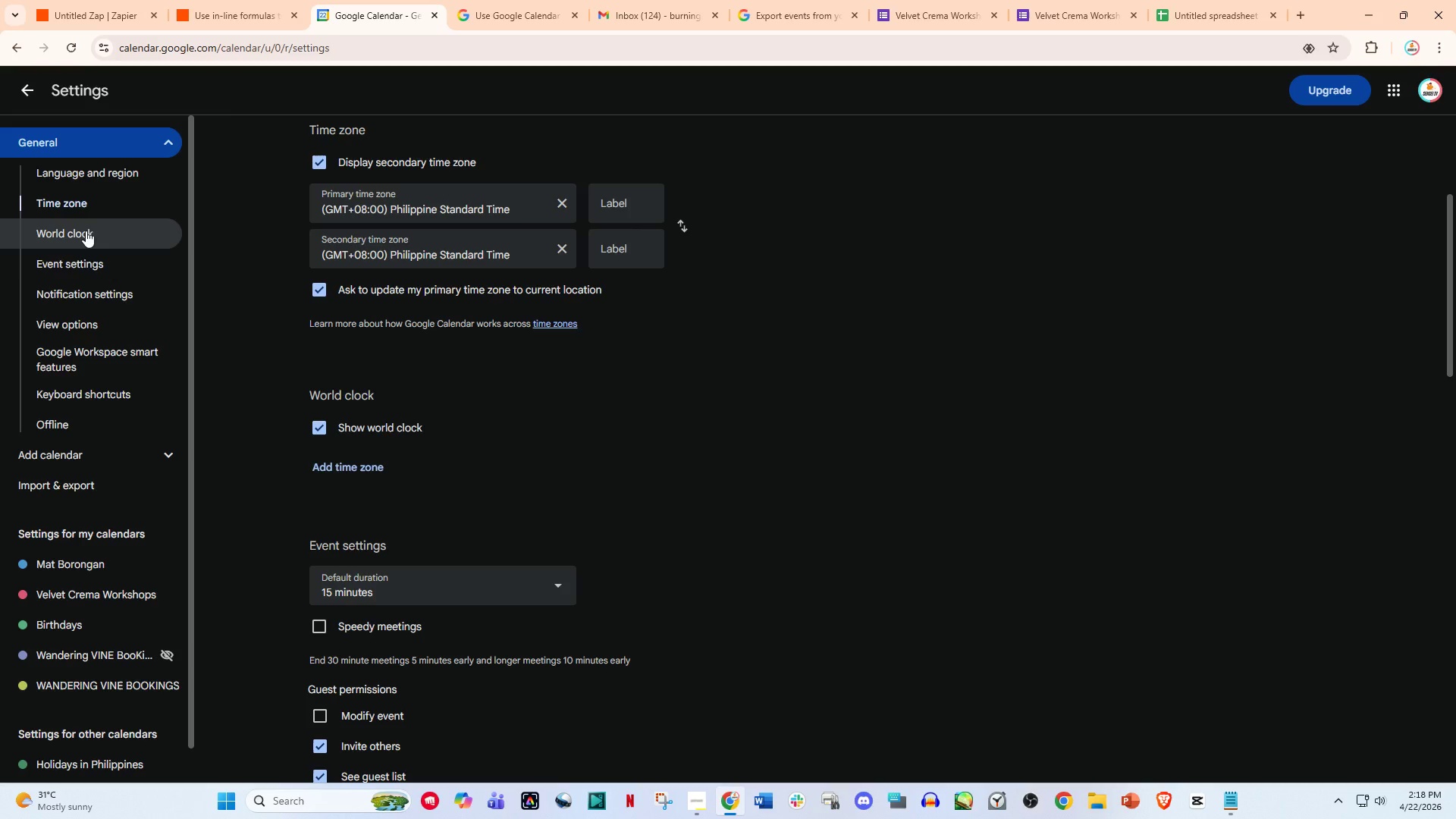 
scroll: coordinate [100, 348], scroll_direction: none, amount: 0.0
 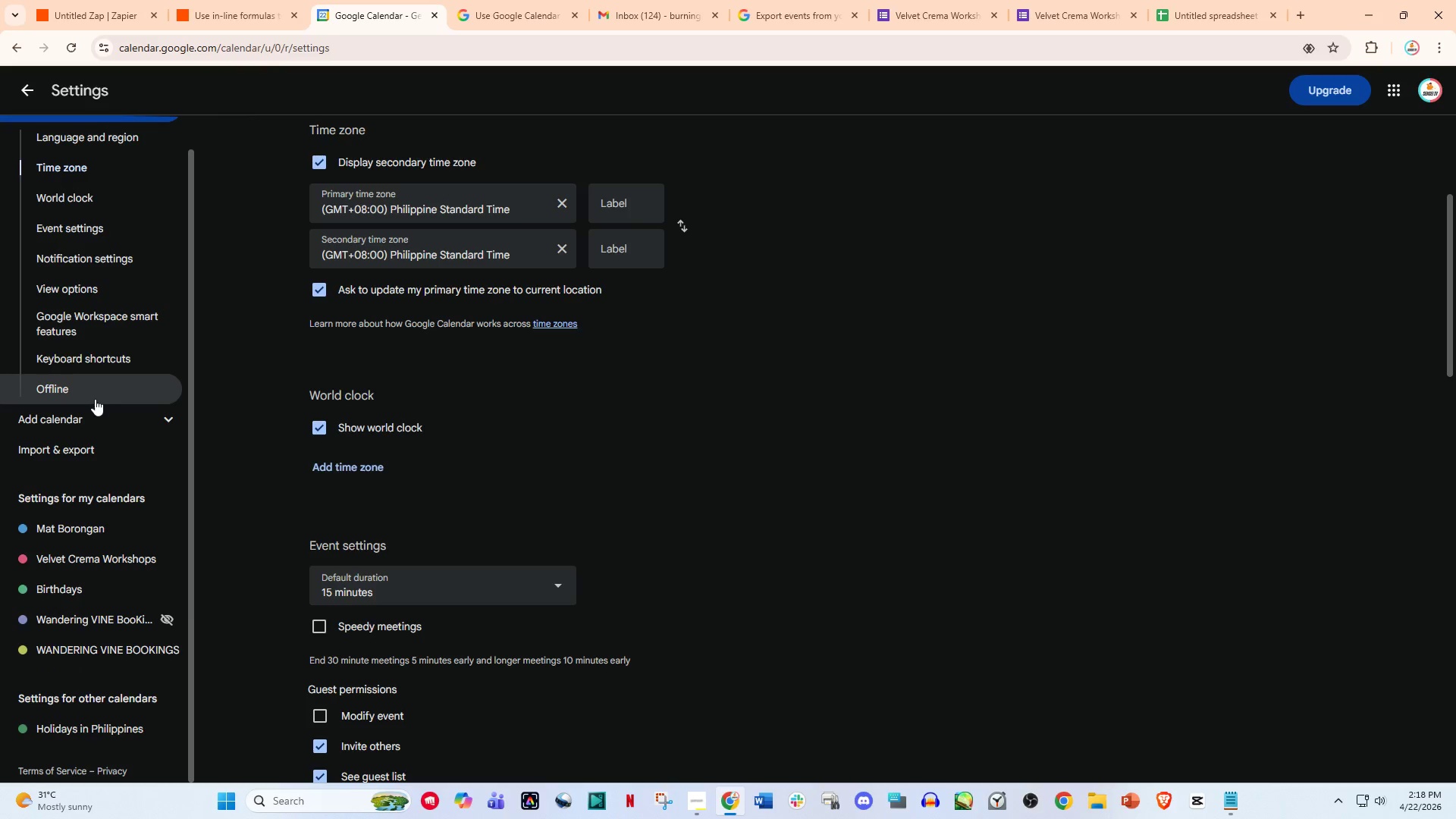 
scroll: coordinate [93, 403], scroll_direction: down, amount: 1.0
 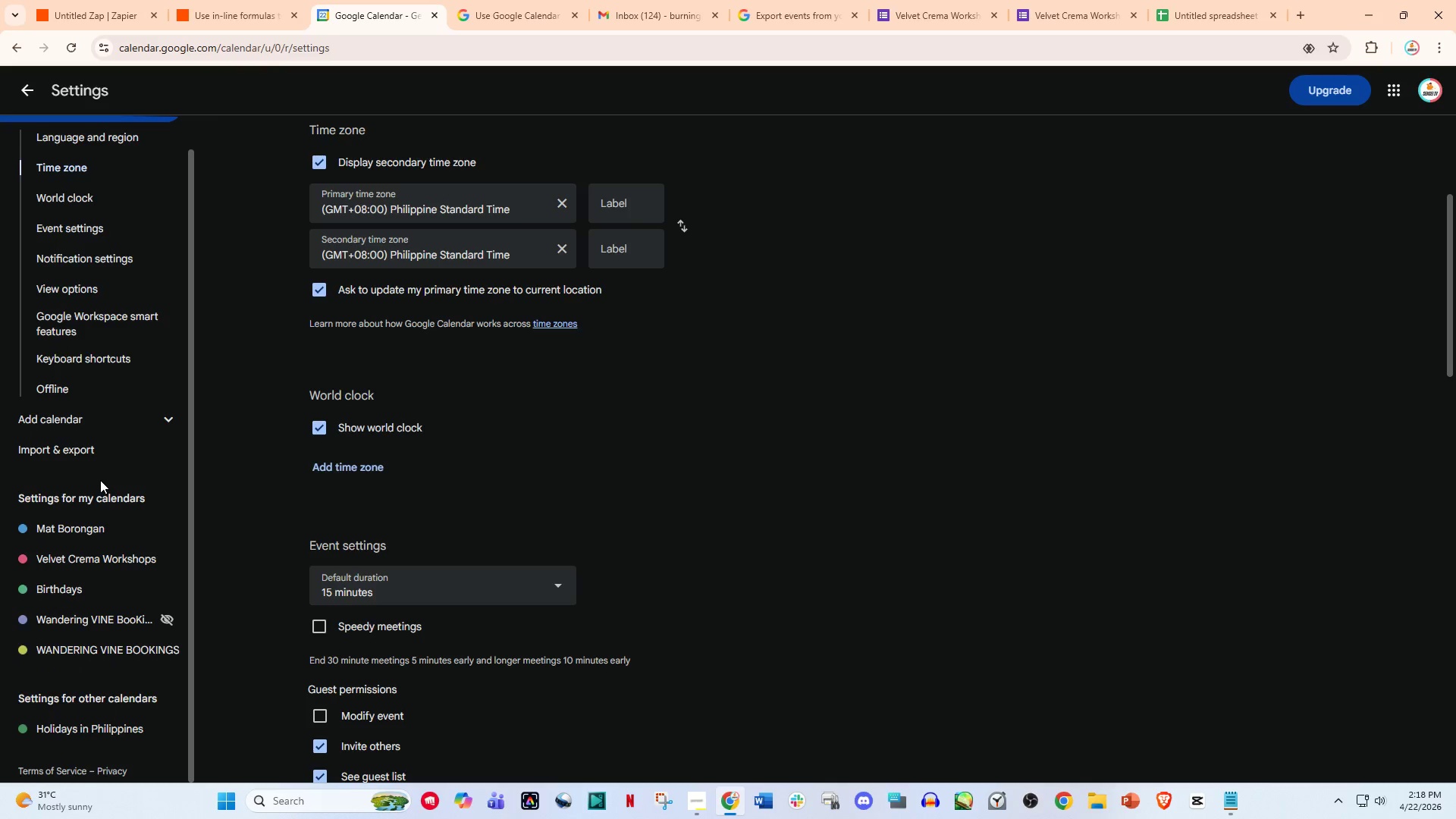 
scroll: coordinate [100, 480], scroll_direction: up, amount: 1.0
 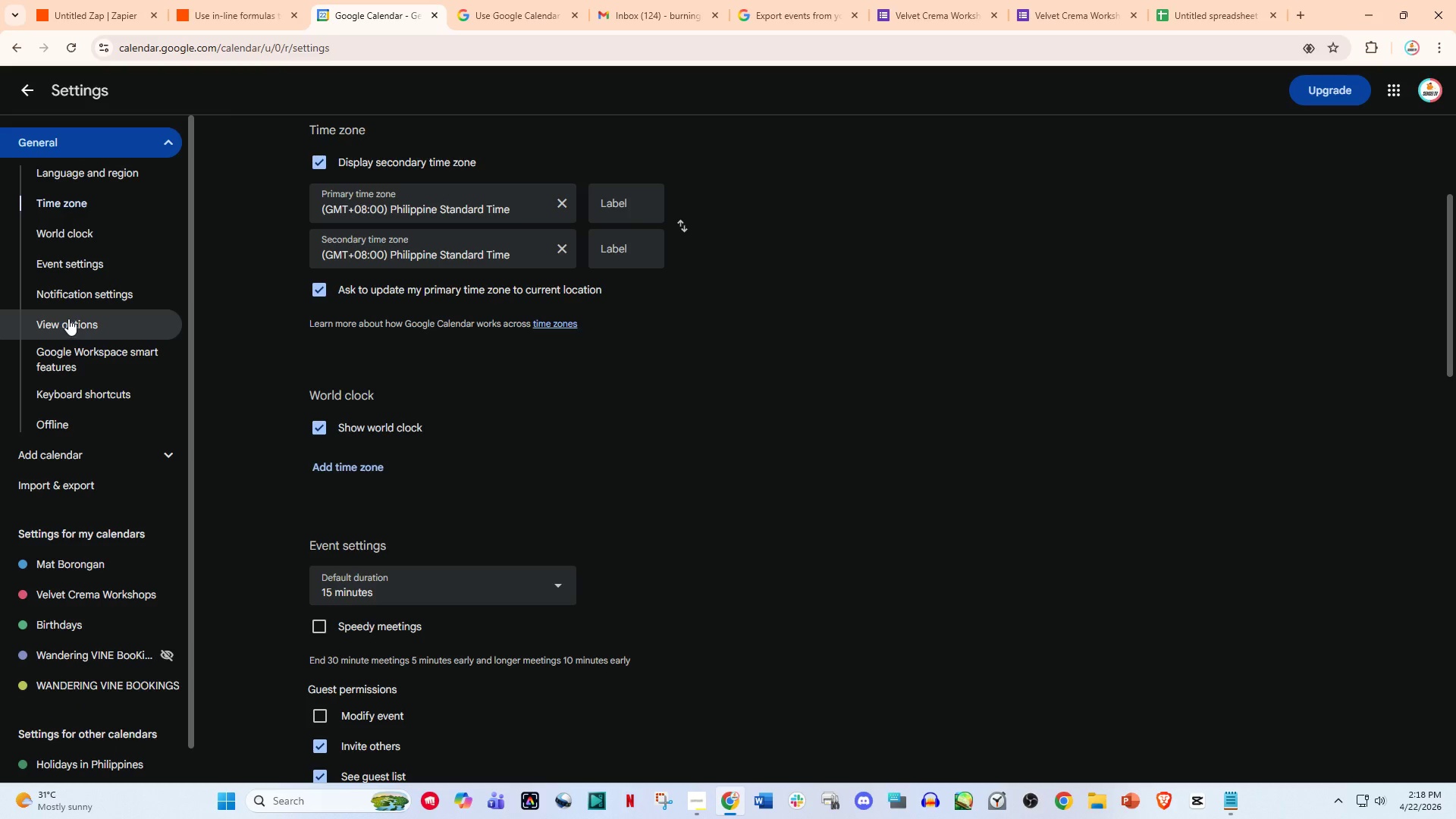 
left_click([82, 266])
 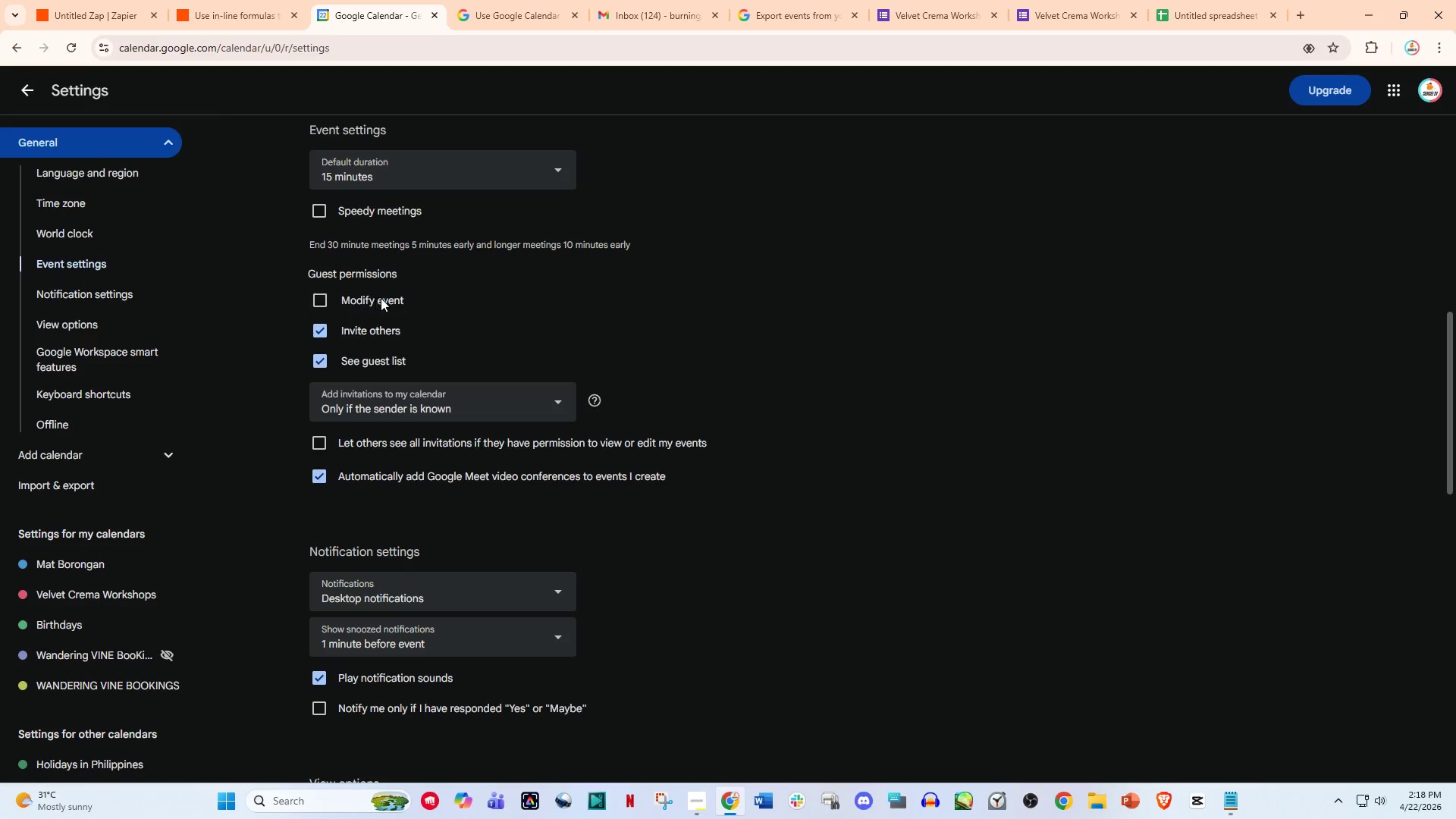 
scroll: coordinate [428, 540], scroll_direction: down, amount: 12.0
 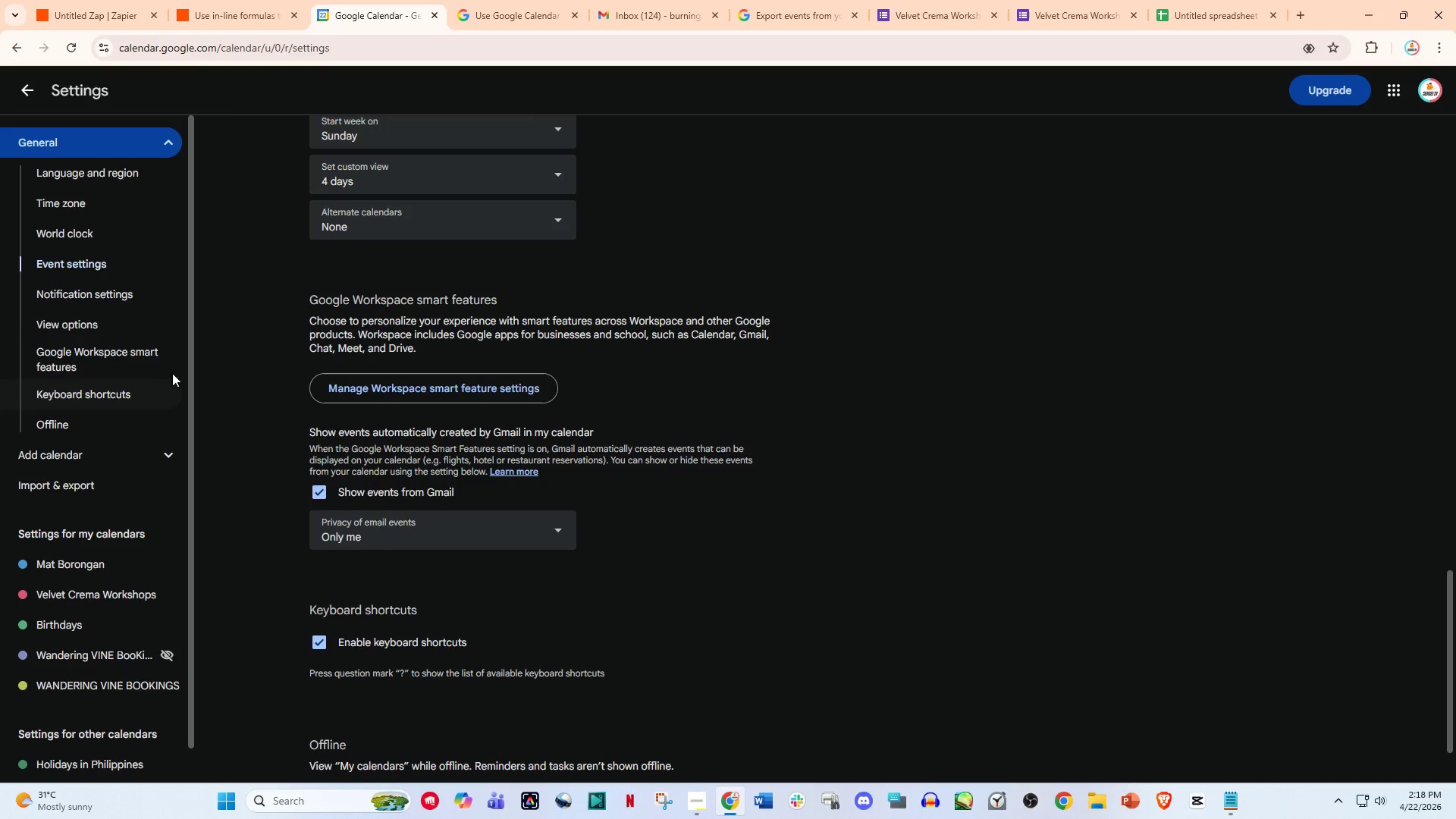 
left_click([124, 293])
 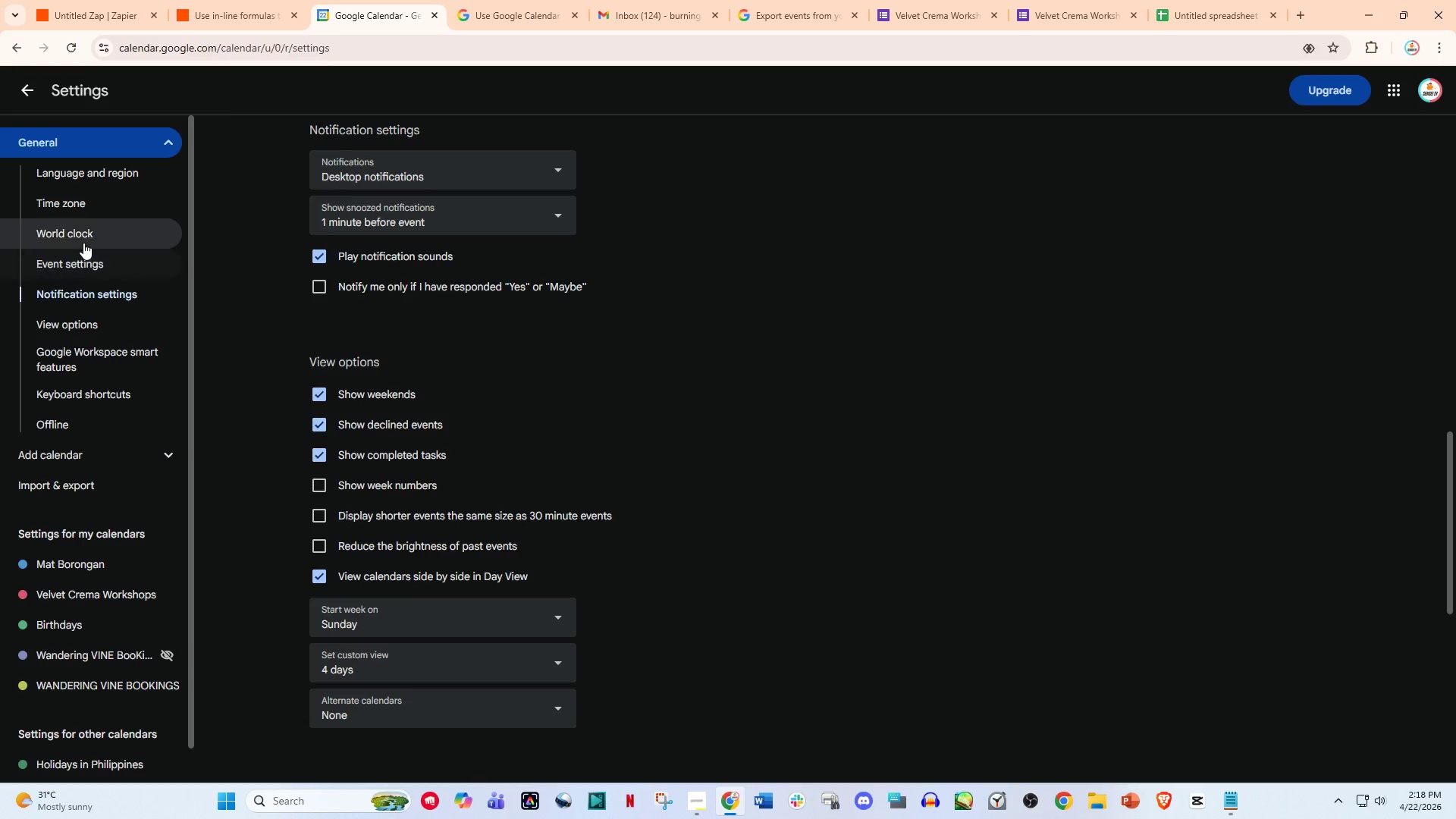 
left_click([83, 243])
 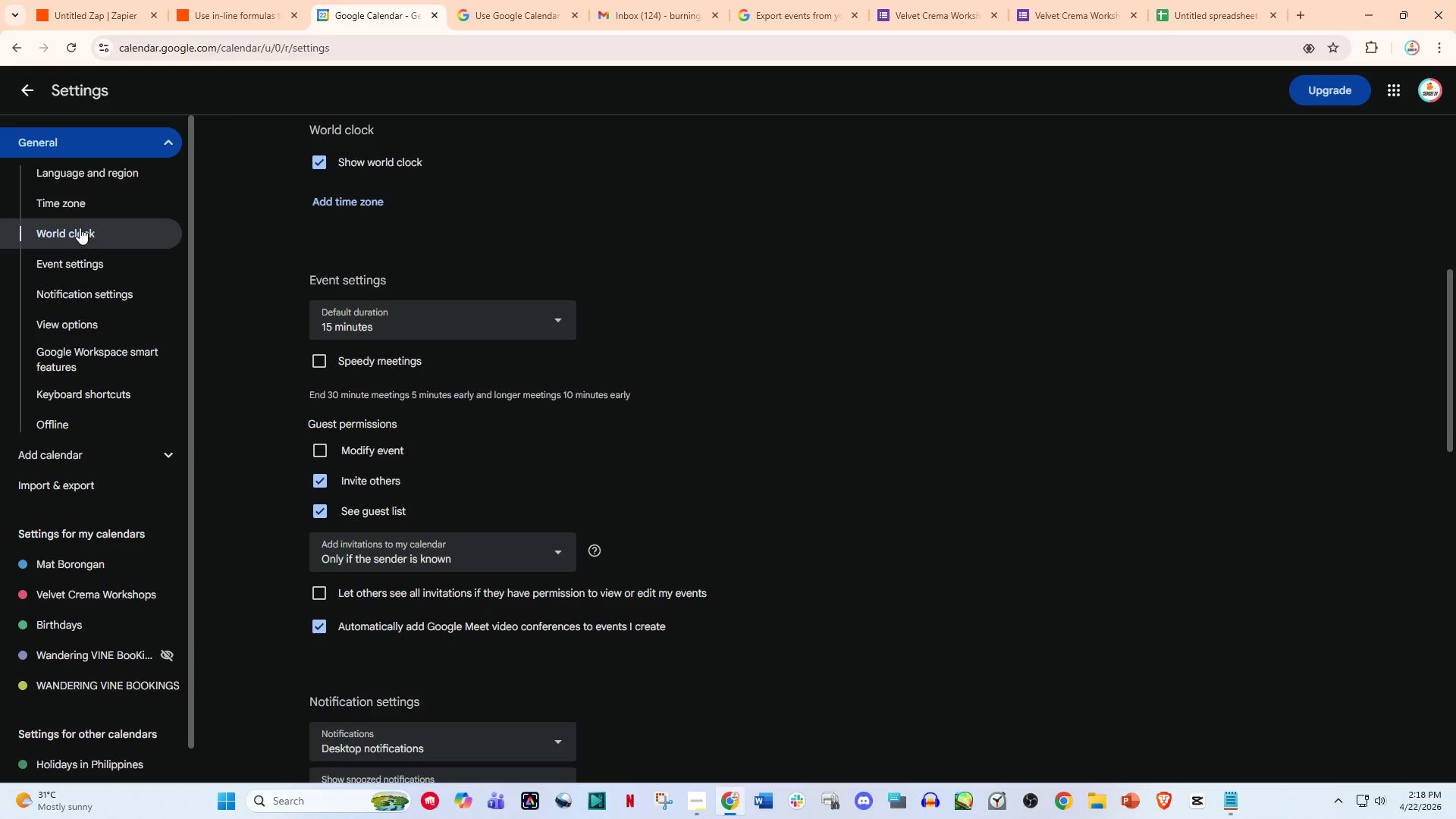 
left_click([75, 204])
 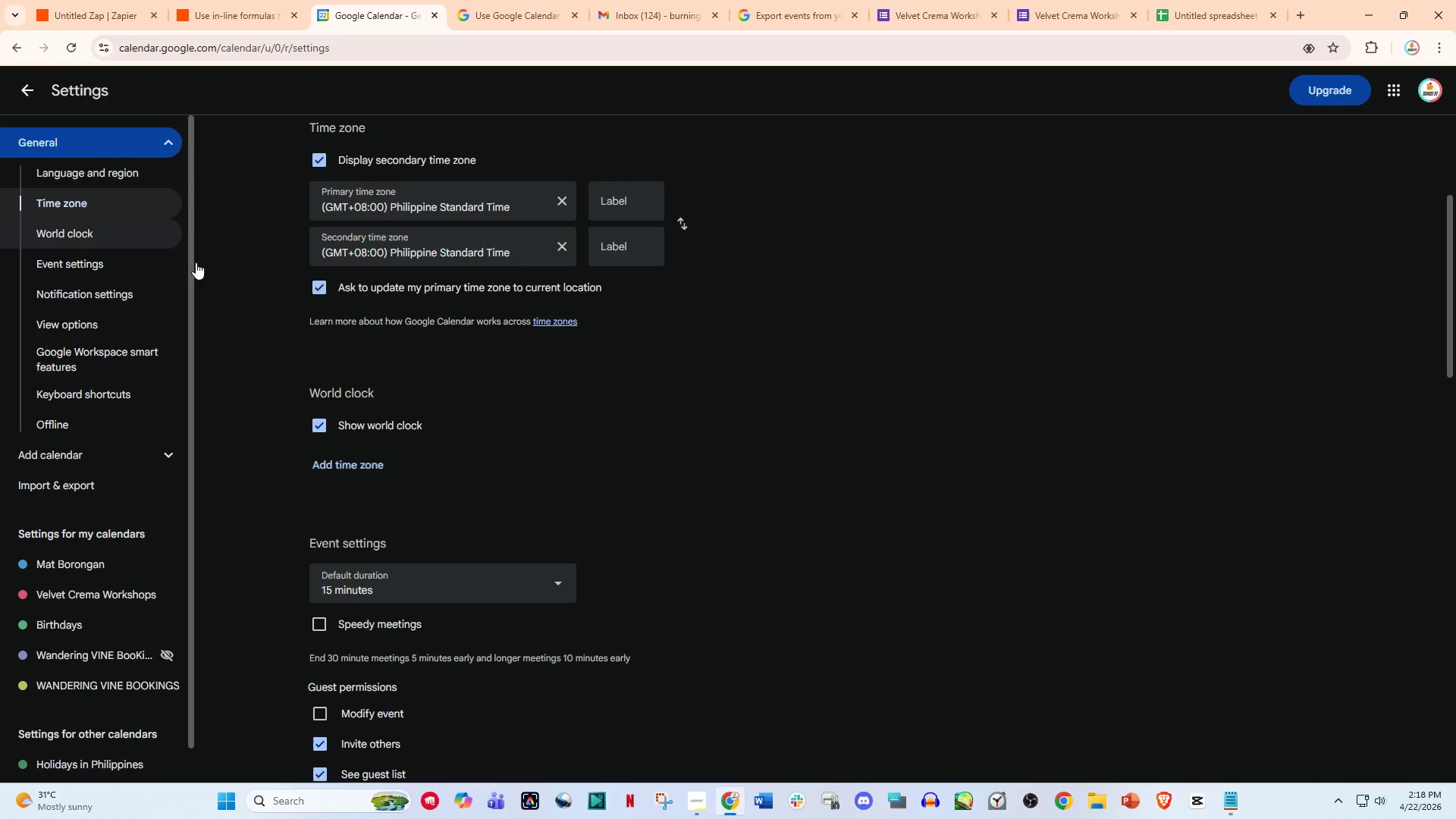 
scroll: coordinate [234, 305], scroll_direction: up, amount: 2.0
 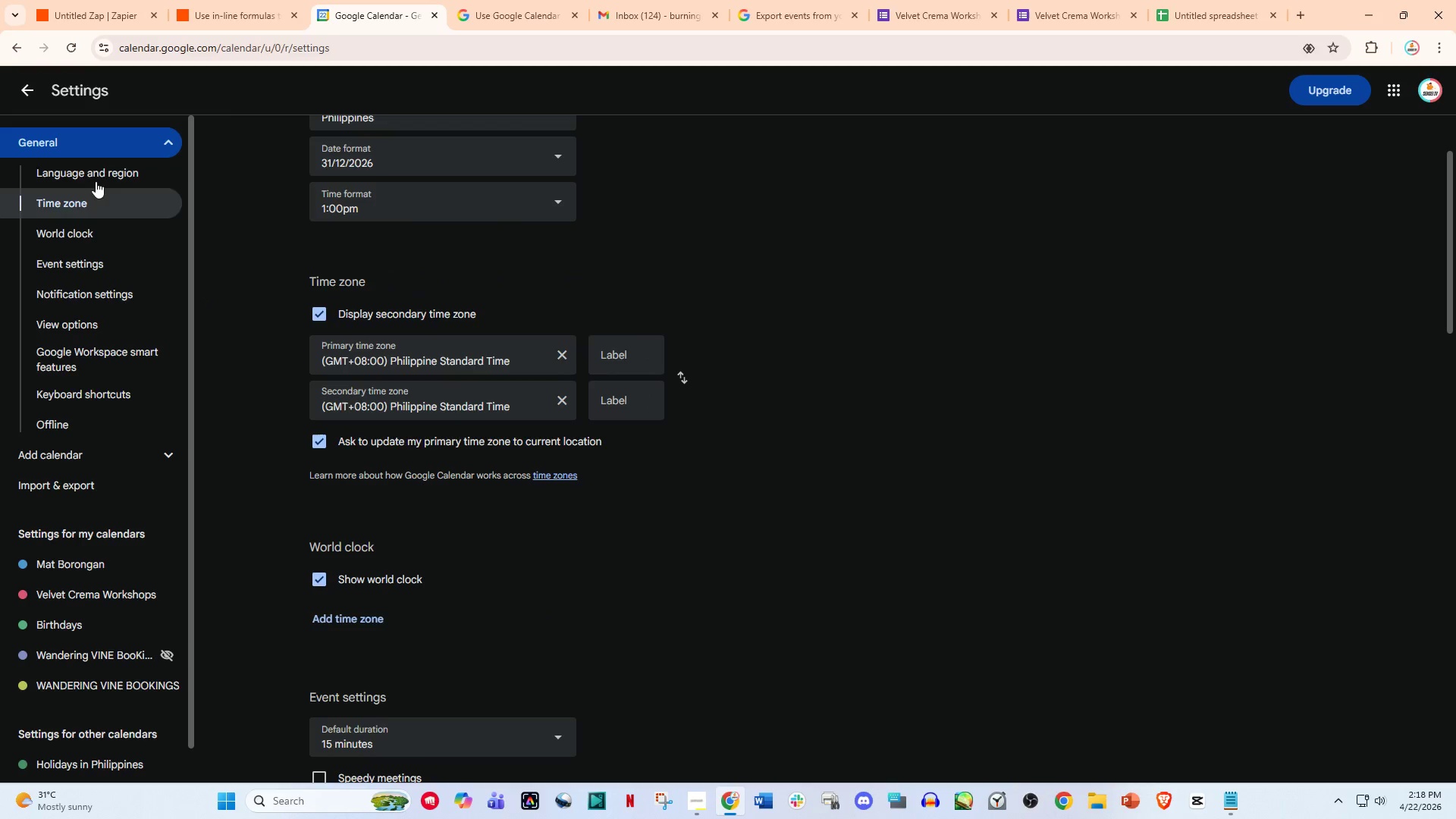 
left_click([99, 173])
 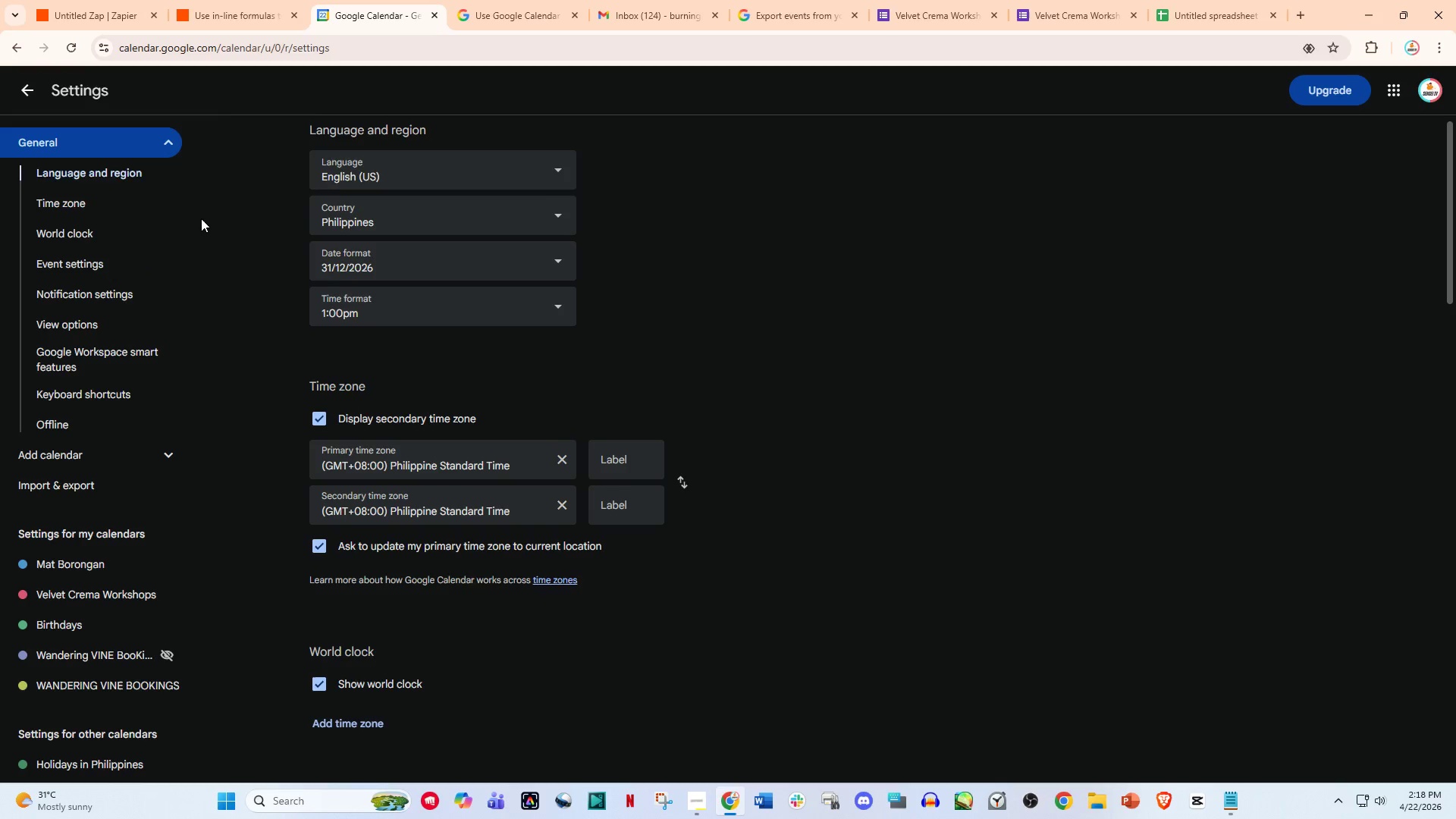 
scroll: coordinate [257, 308], scroll_direction: up, amount: 2.0
 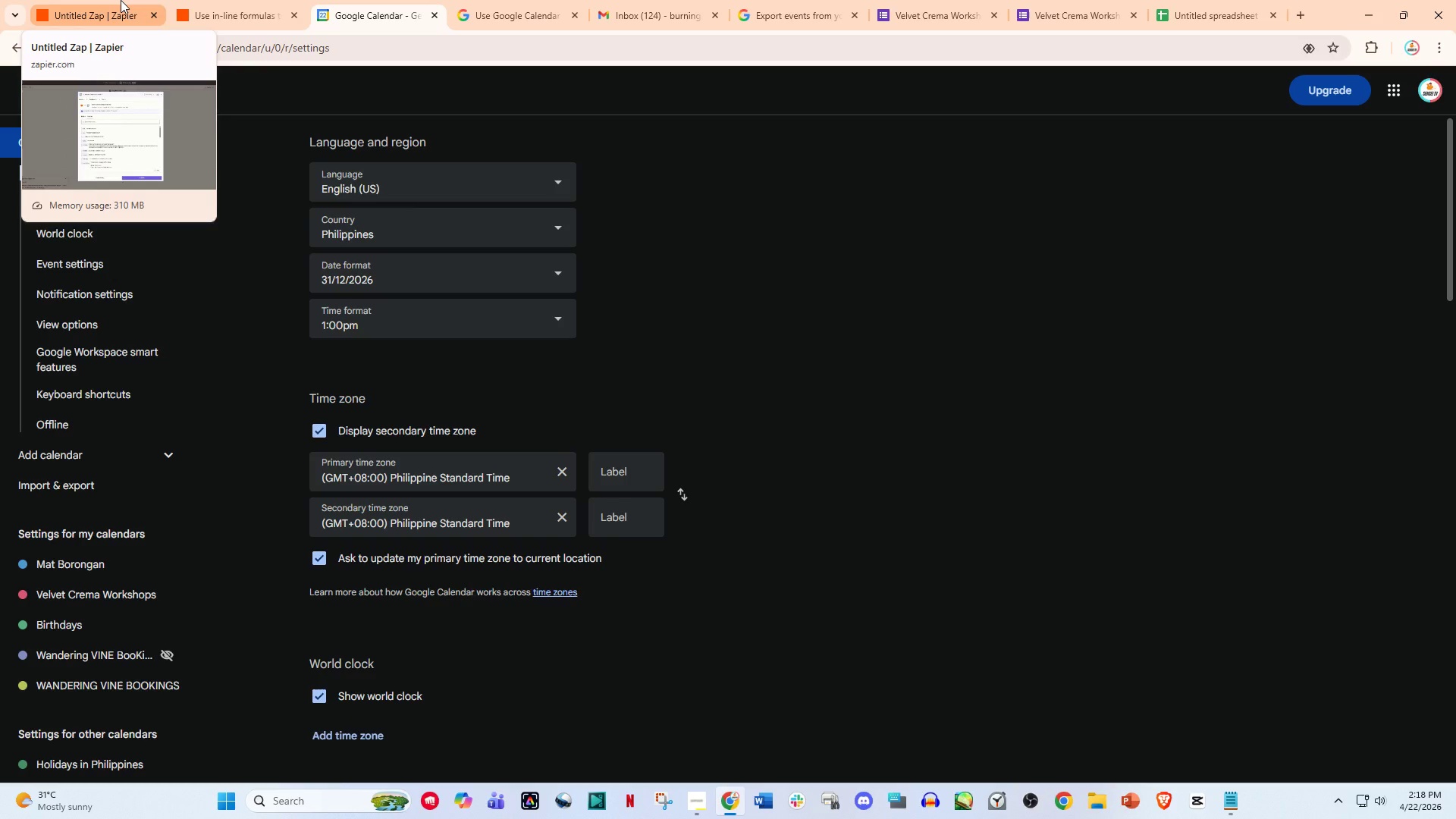 
wait(16.5)
 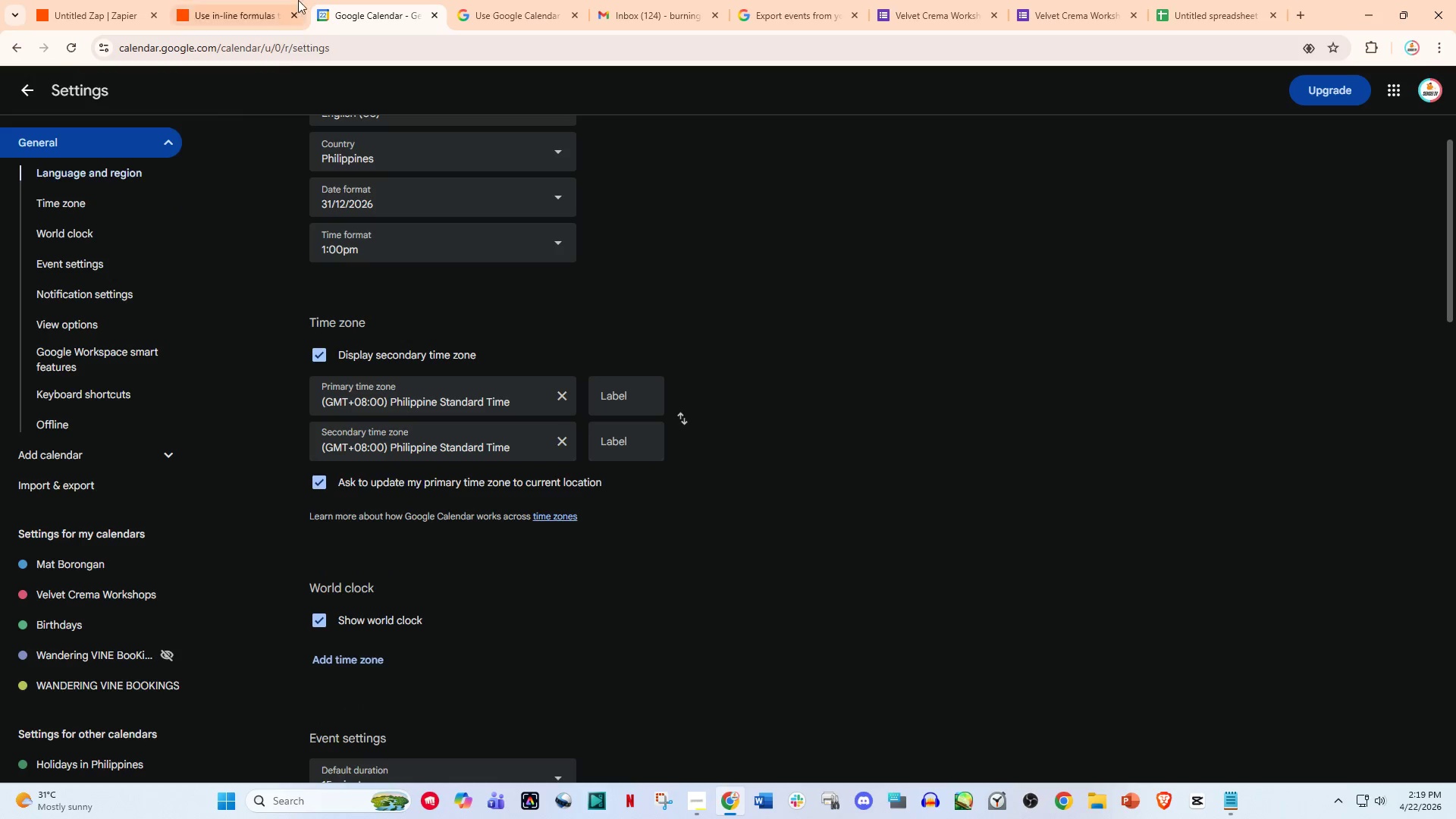 
left_click([290, 0])
 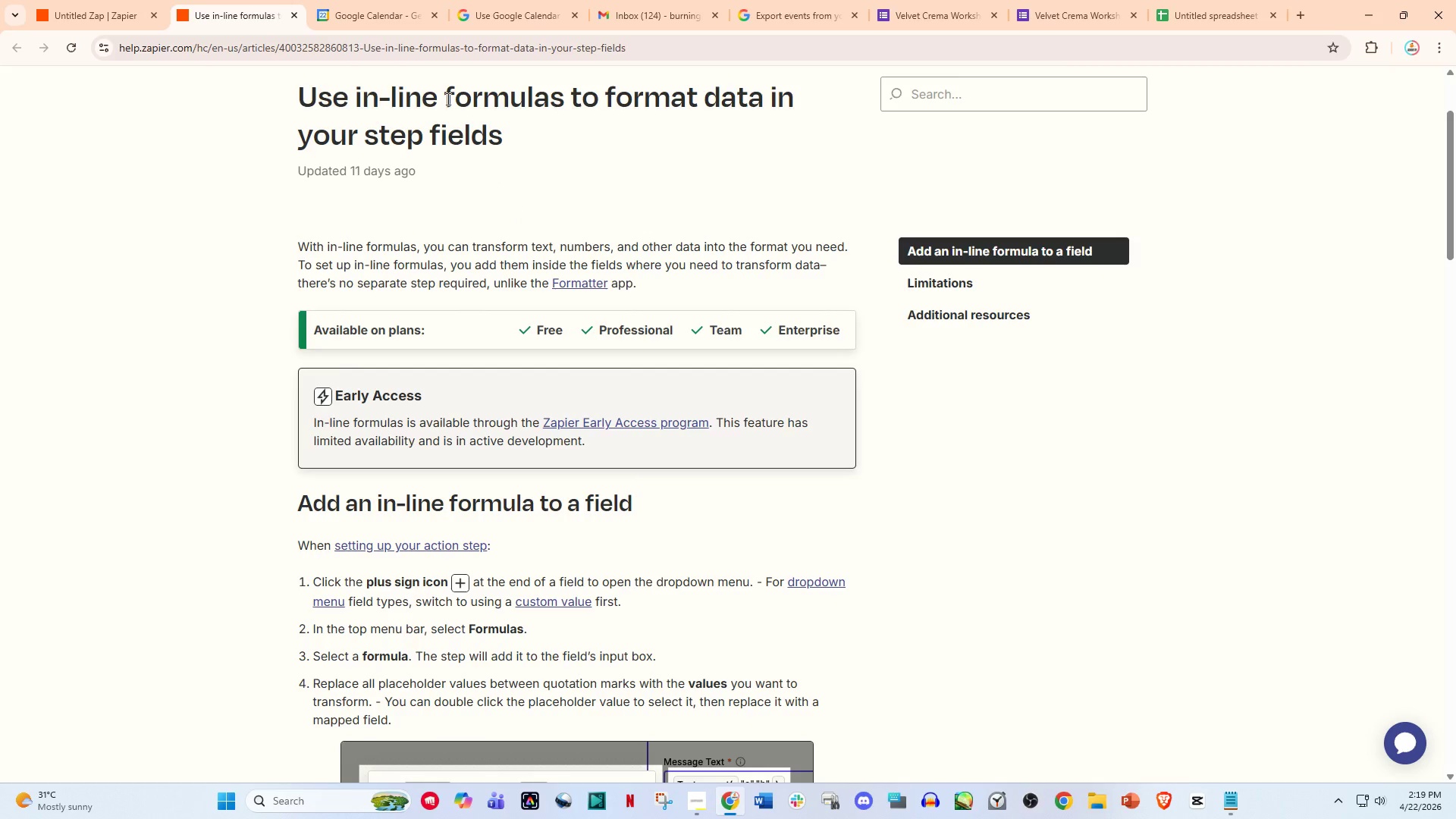 
scroll: coordinate [382, 311], scroll_direction: down, amount: 1.0
 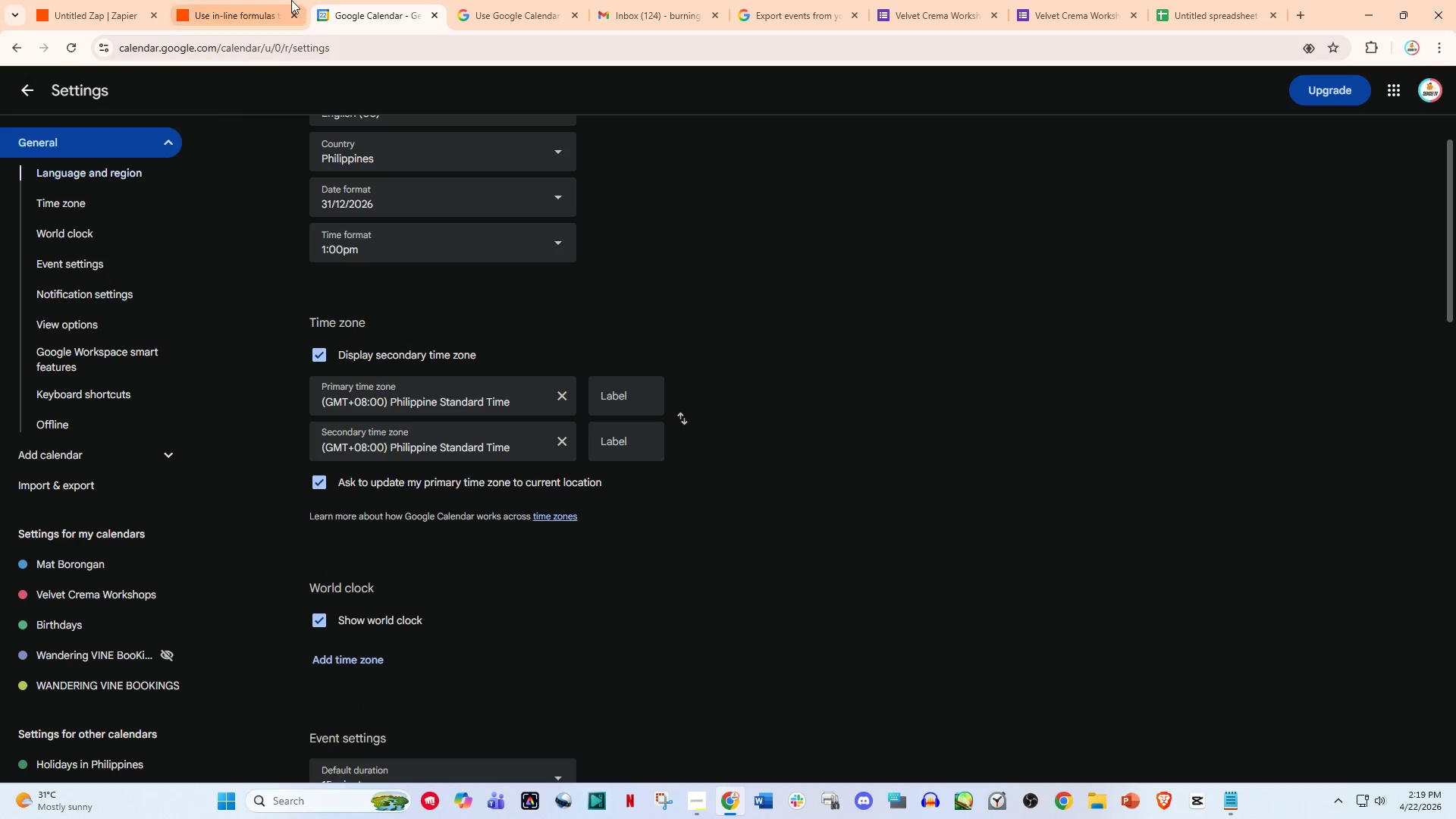 
left_click_drag(start_coordinate=[410, 0], to_coordinate=[394, 0])
 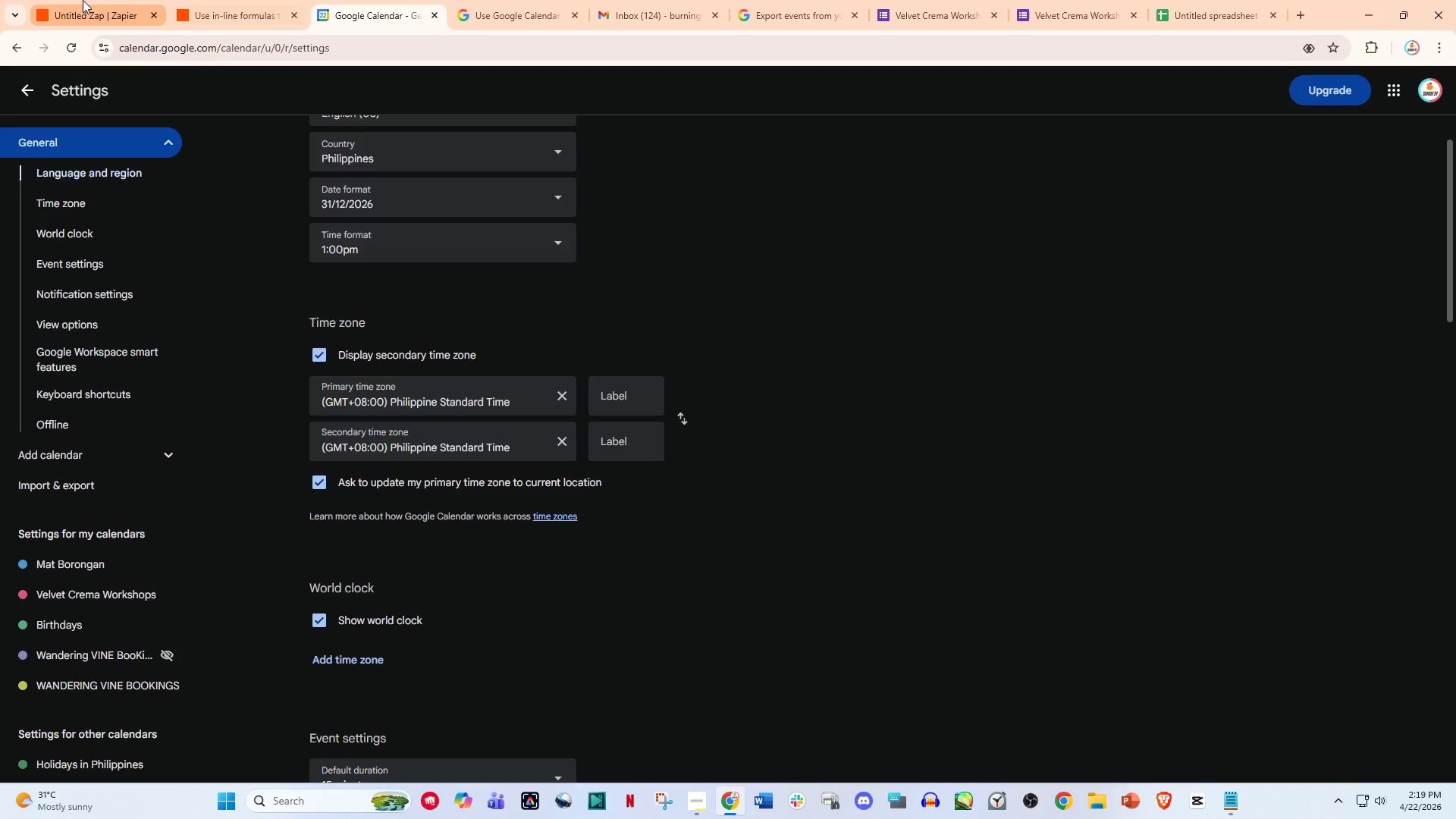 
left_click([83, 0])
 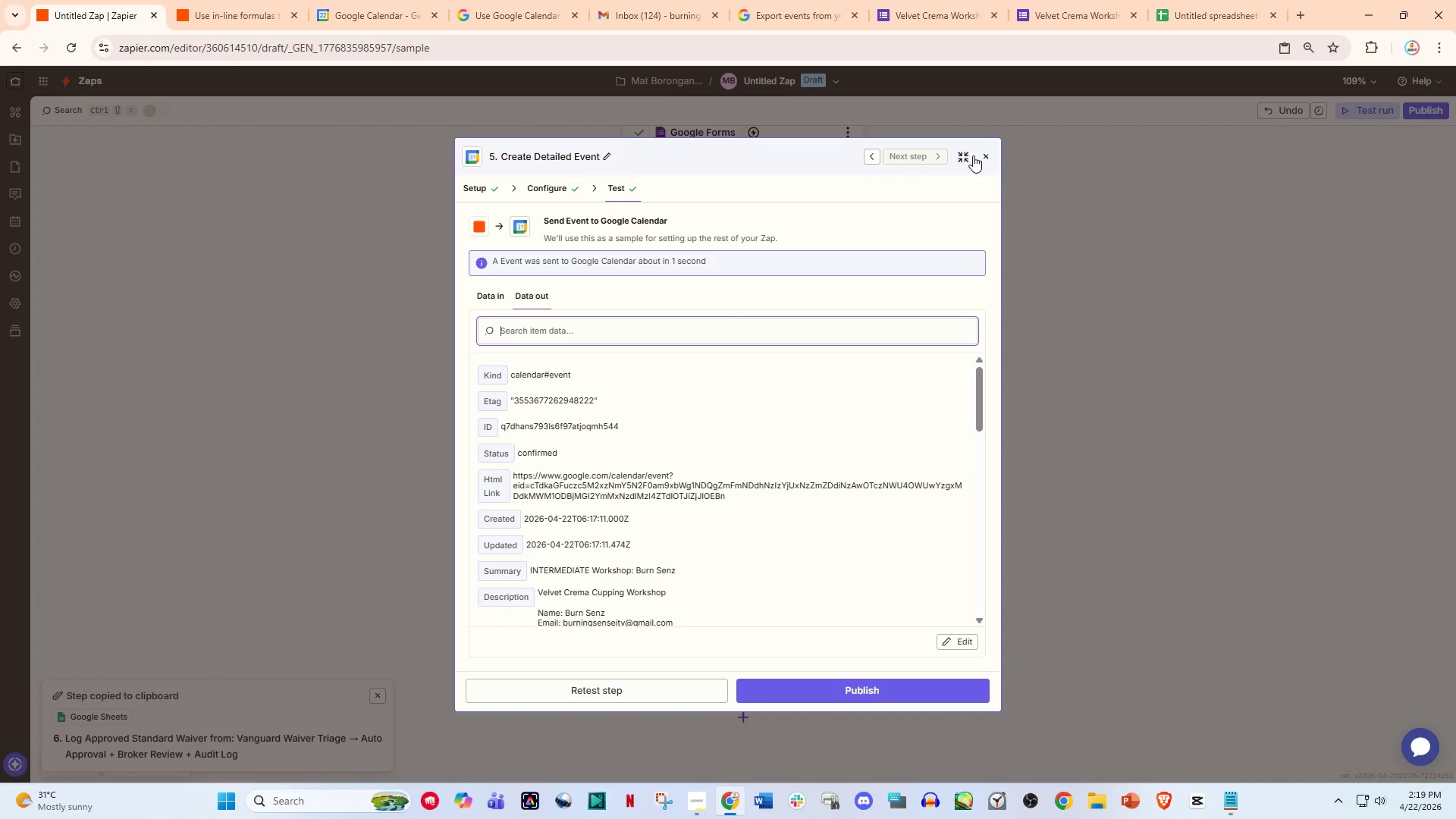 
left_click([988, 157])
 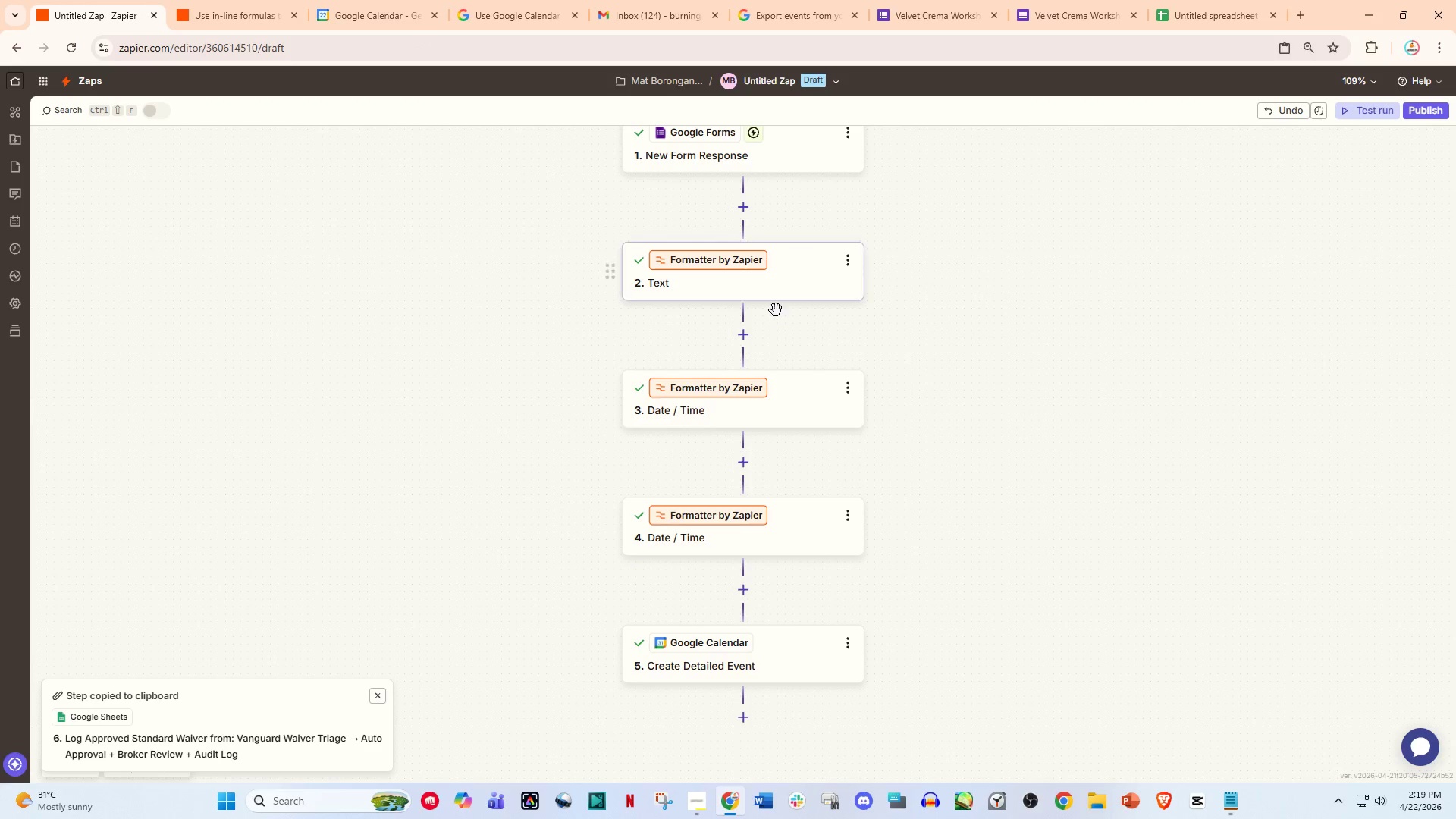 
scroll: coordinate [774, 314], scroll_direction: up, amount: 2.0
 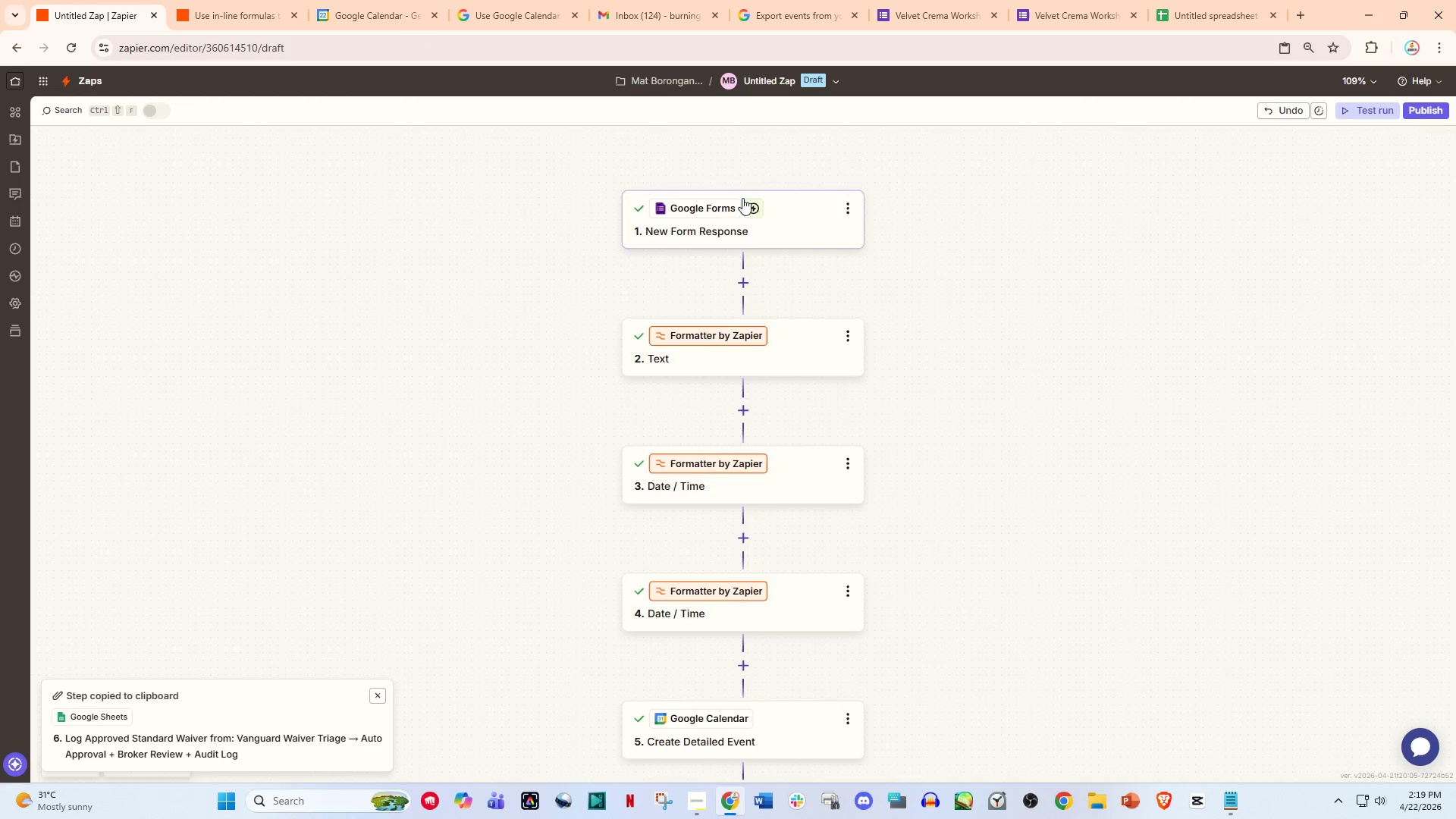 
left_click([742, 198])
 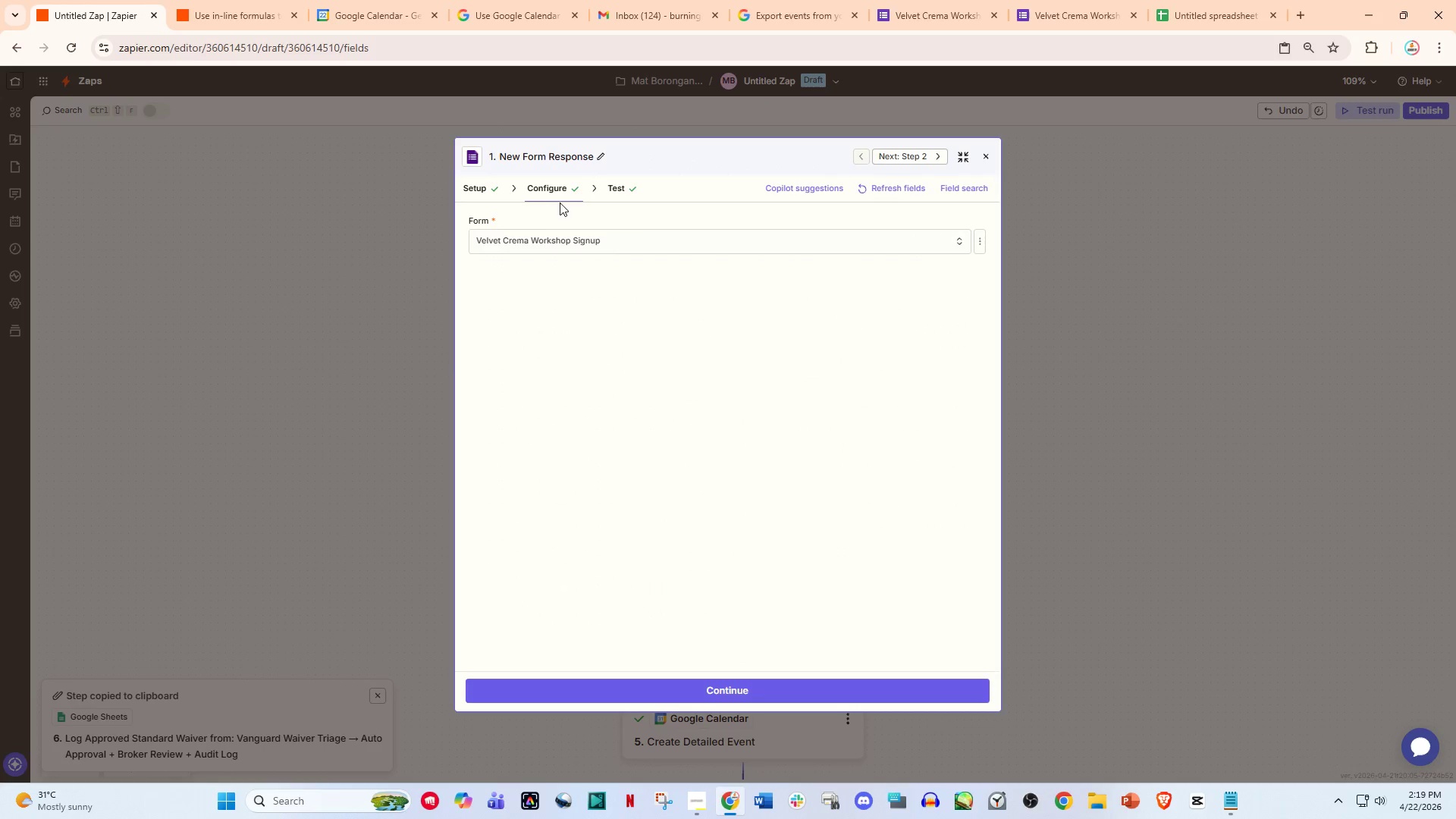 
left_click([553, 187])
 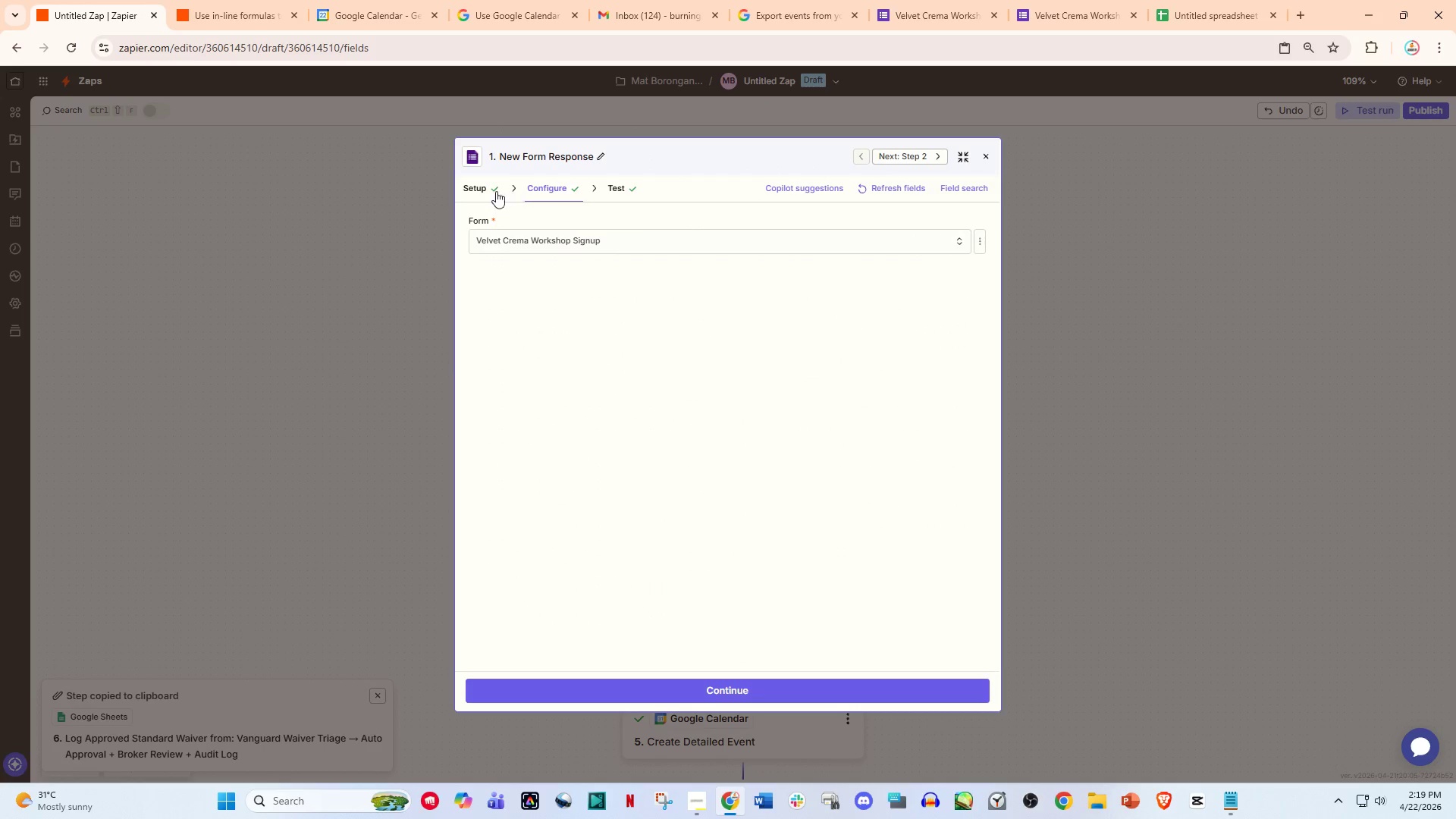 
left_click([480, 191])
 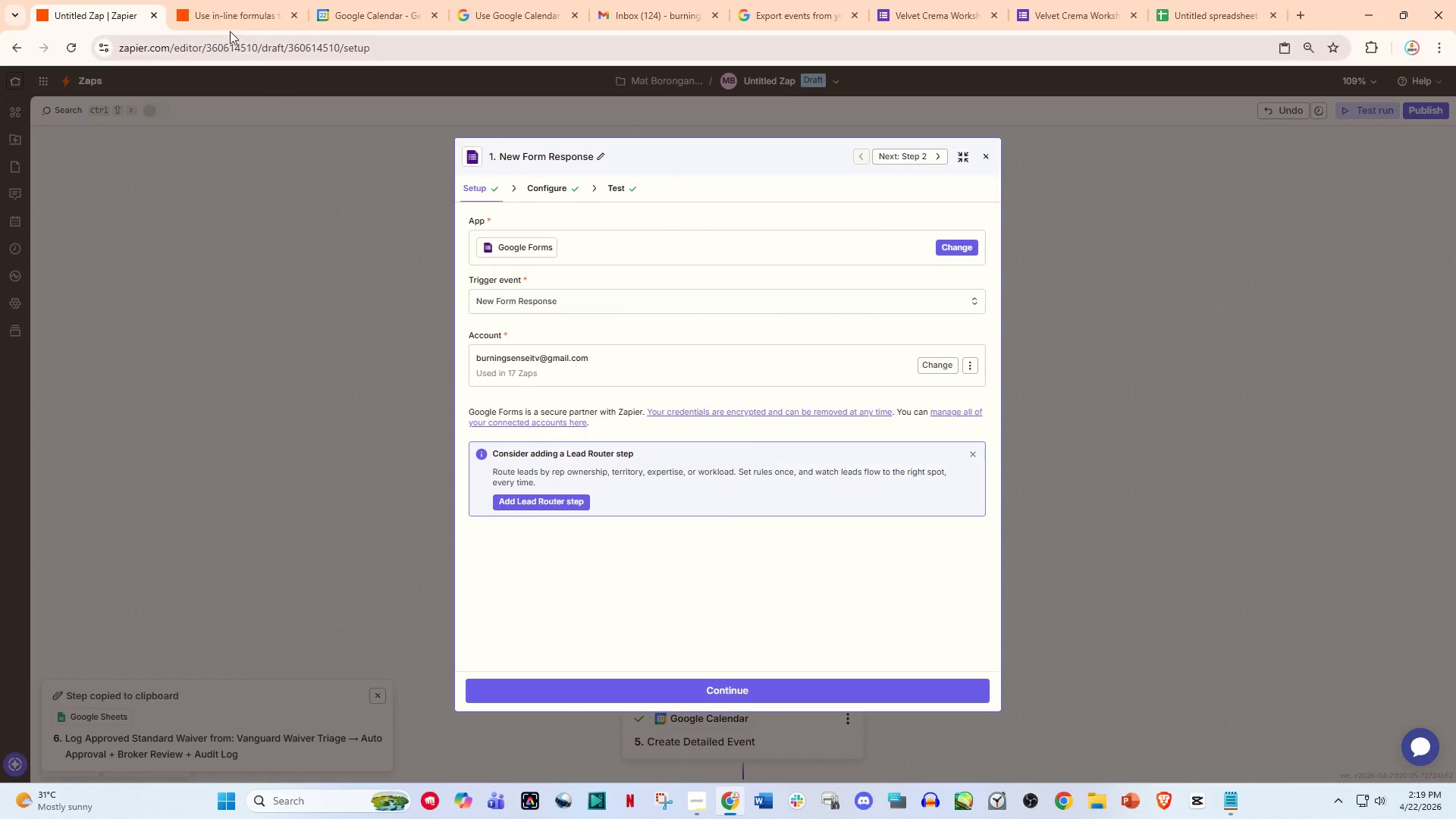 
left_click([236, 0])
 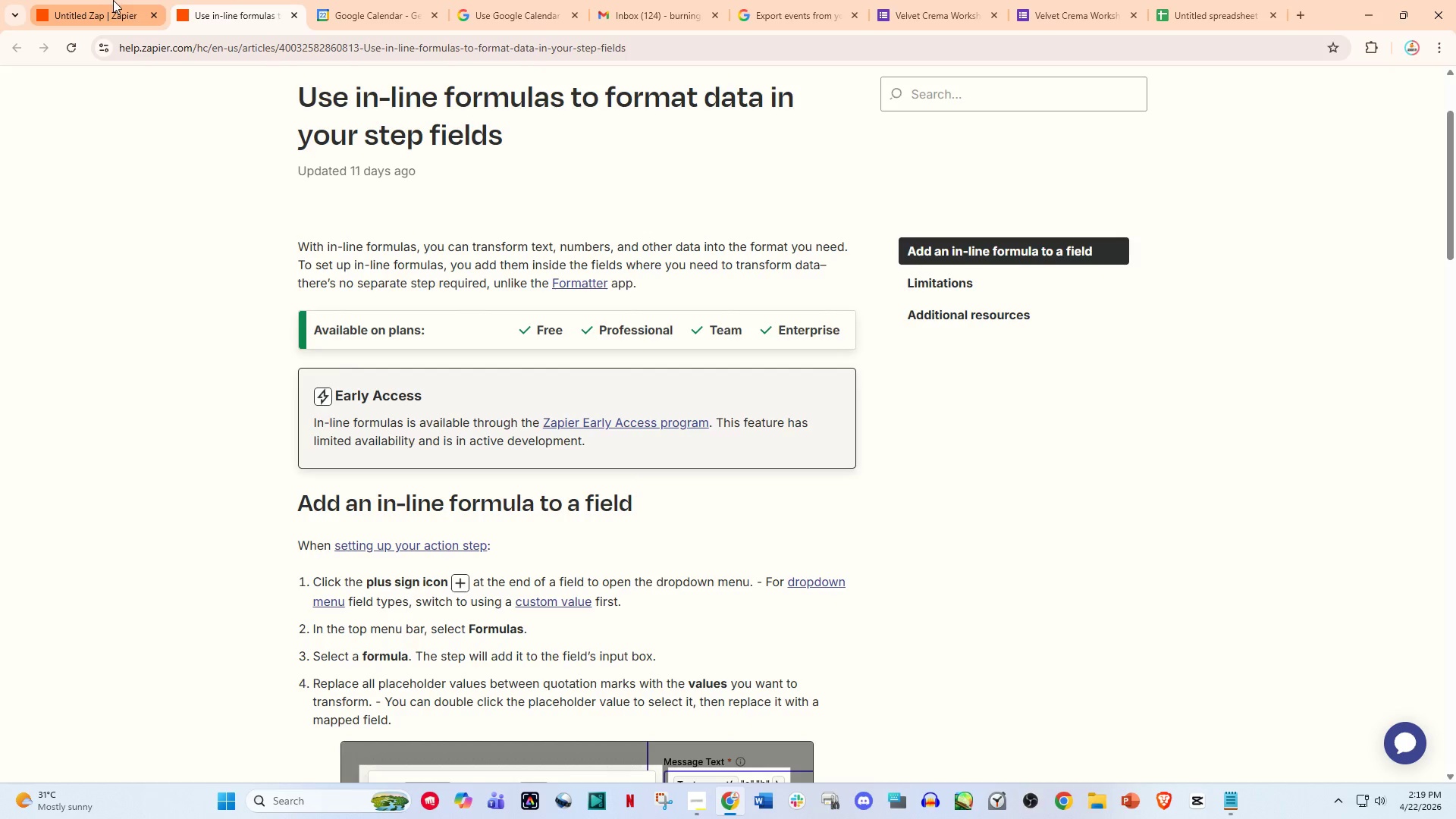 
left_click([113, 0])
 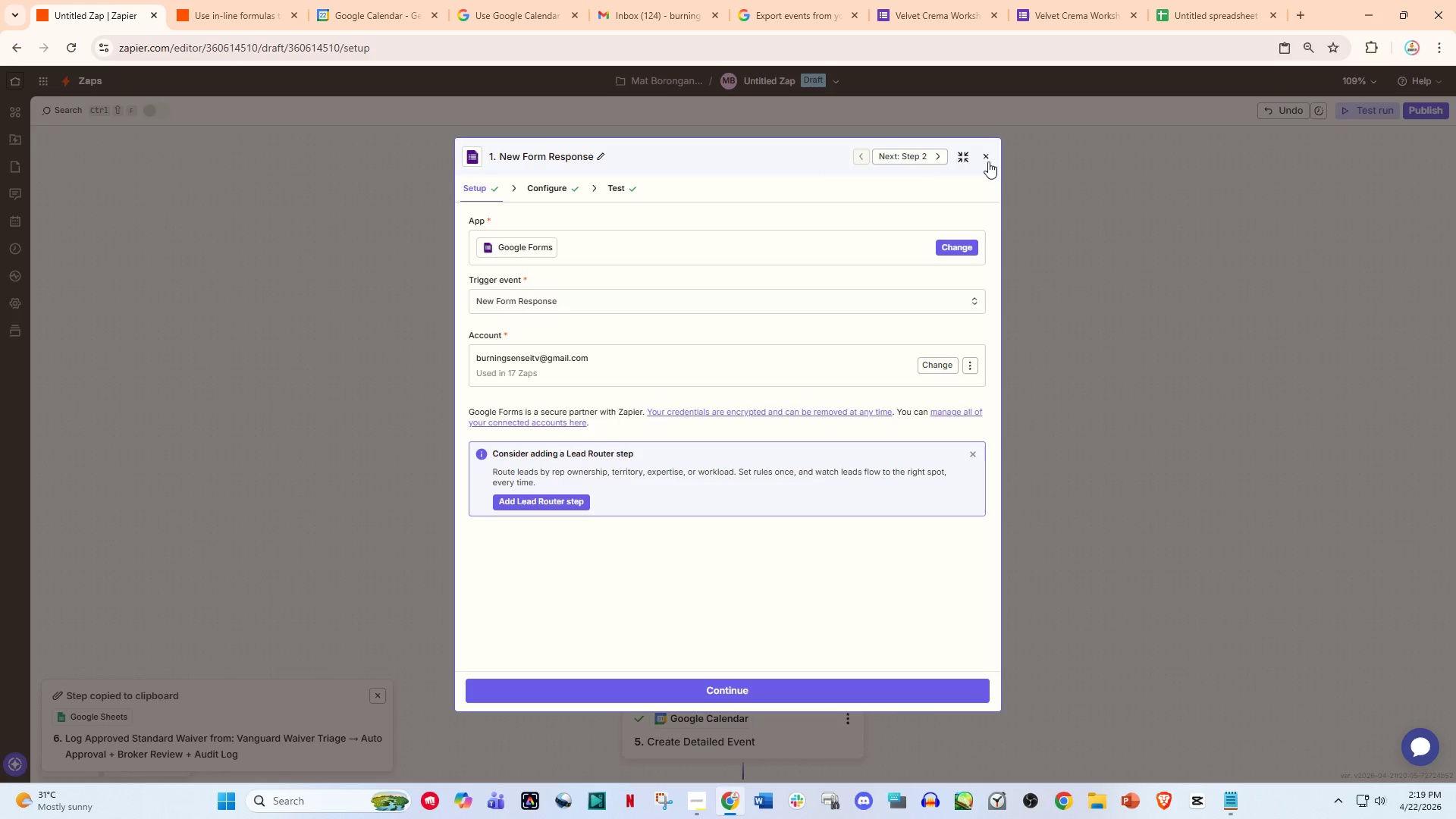 
left_click([988, 162])
 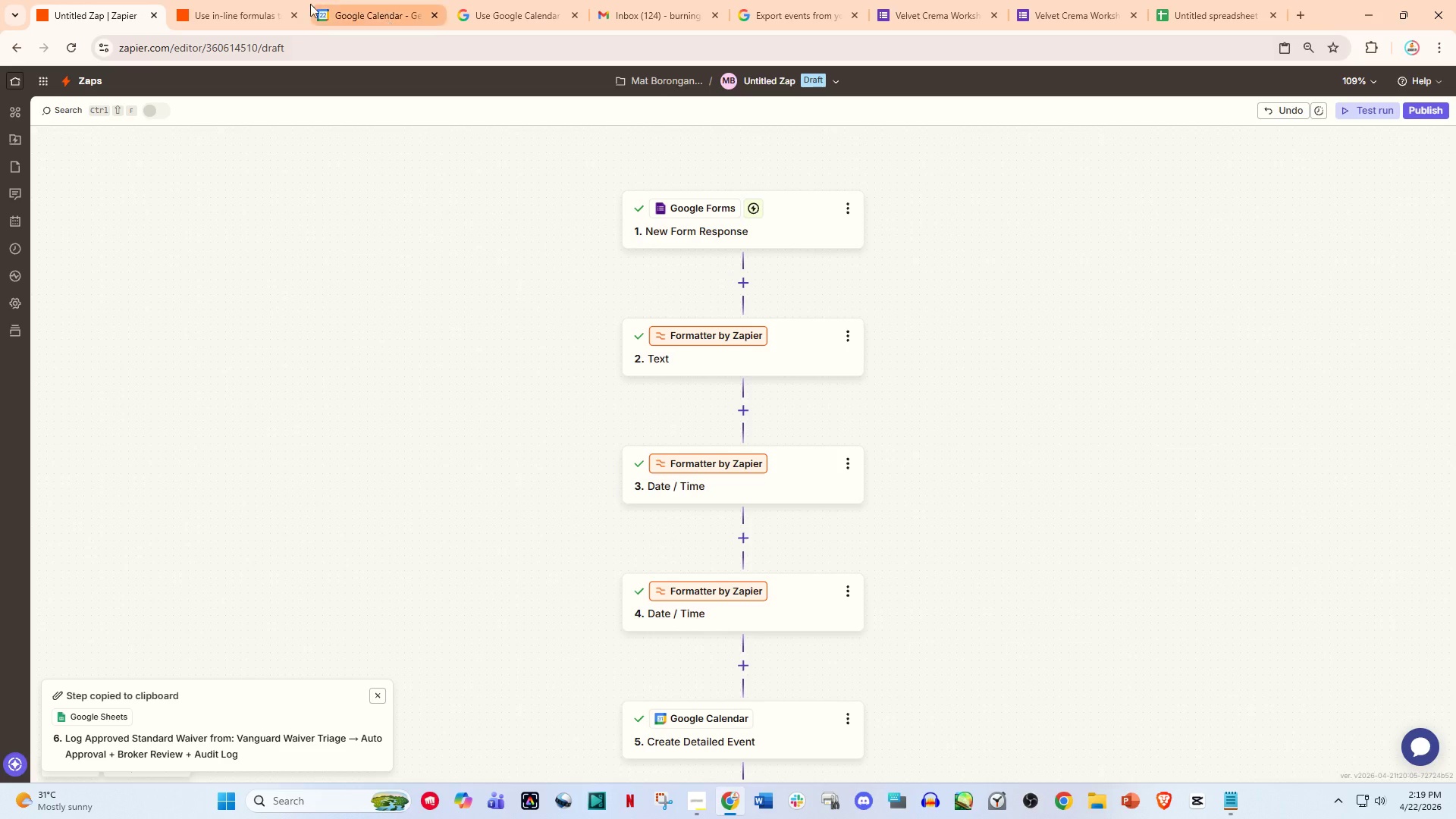 
left_click([255, 0])
 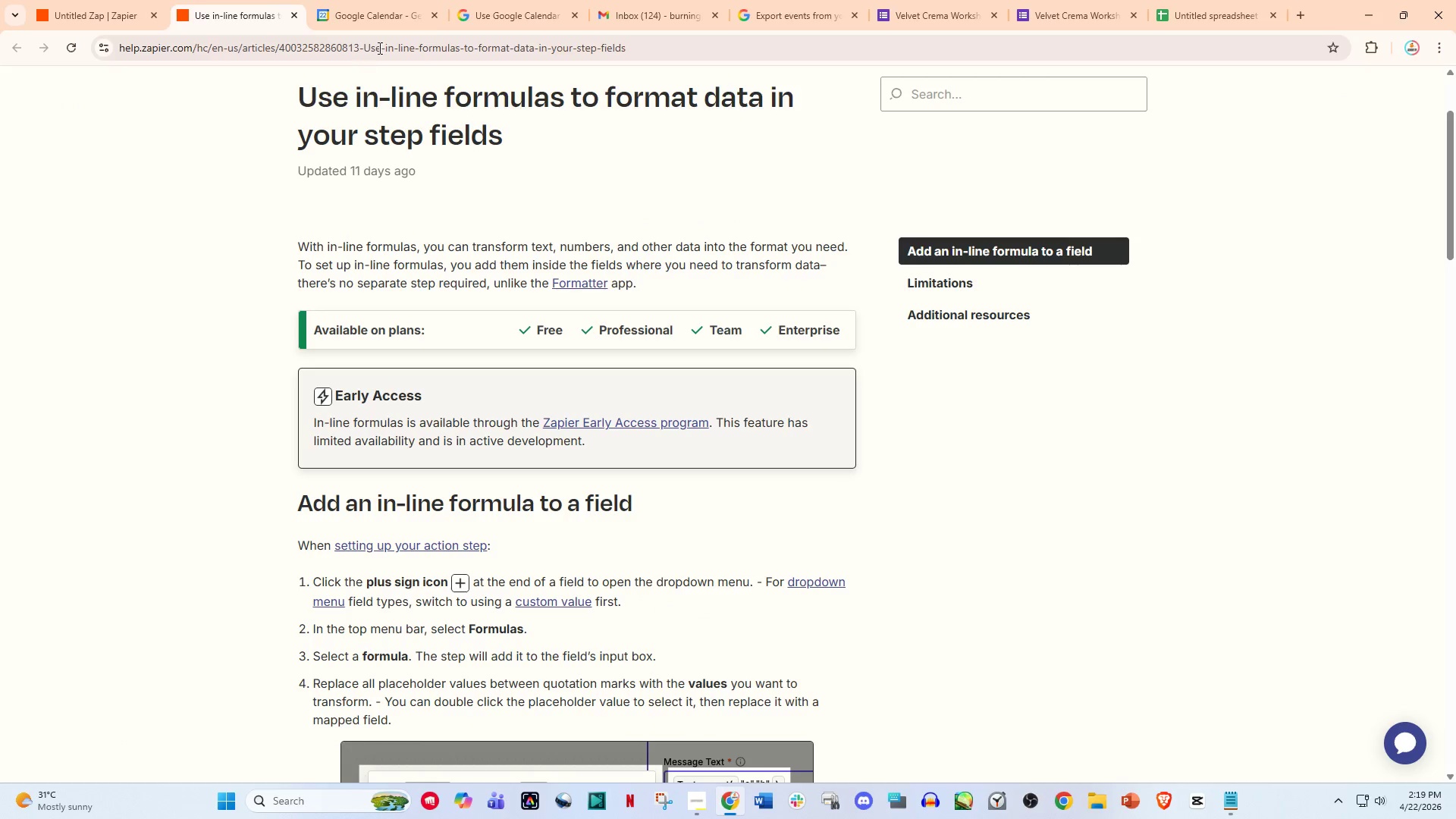 
left_click([397, 0])
 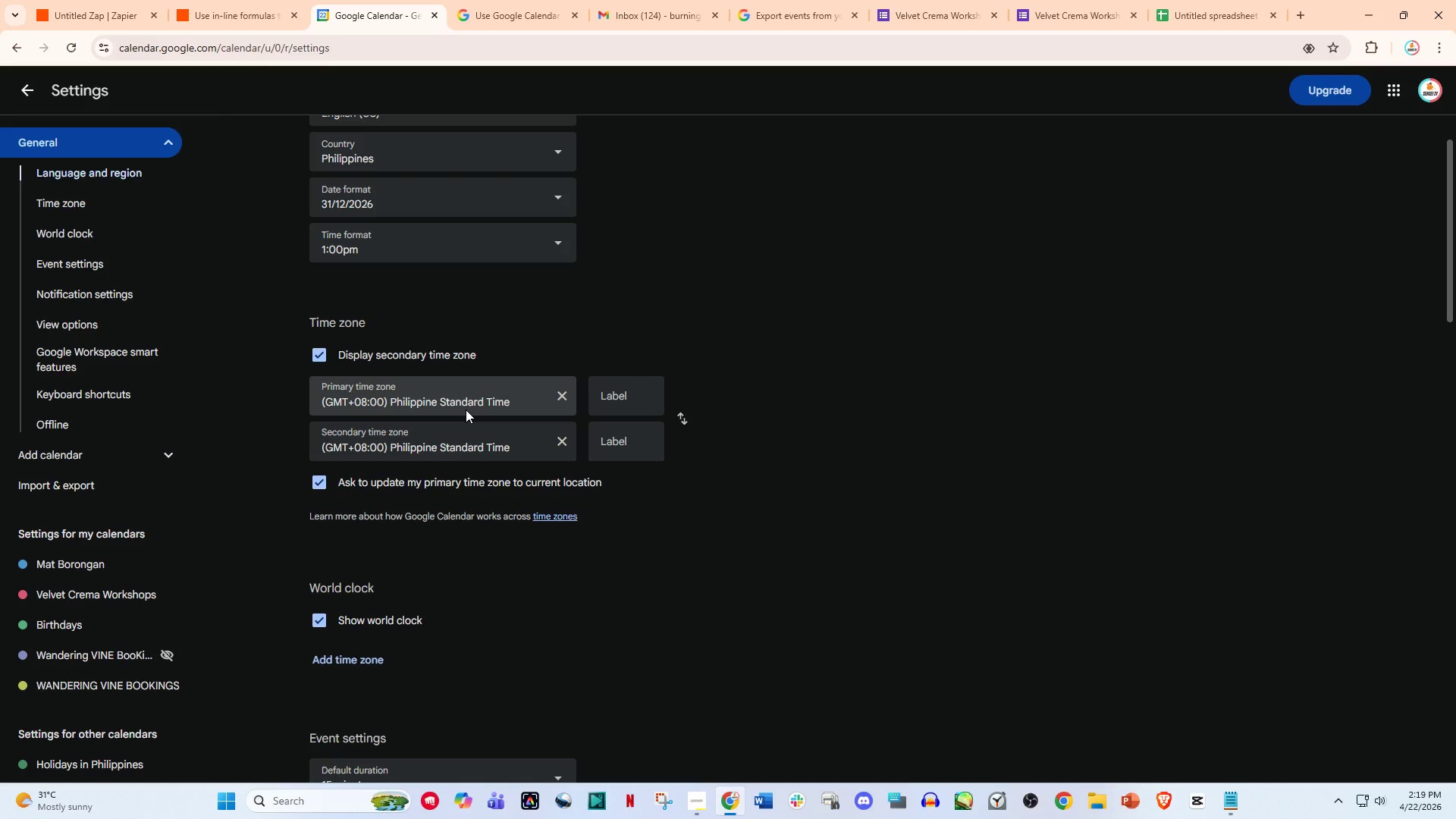 
left_click([466, 410])
 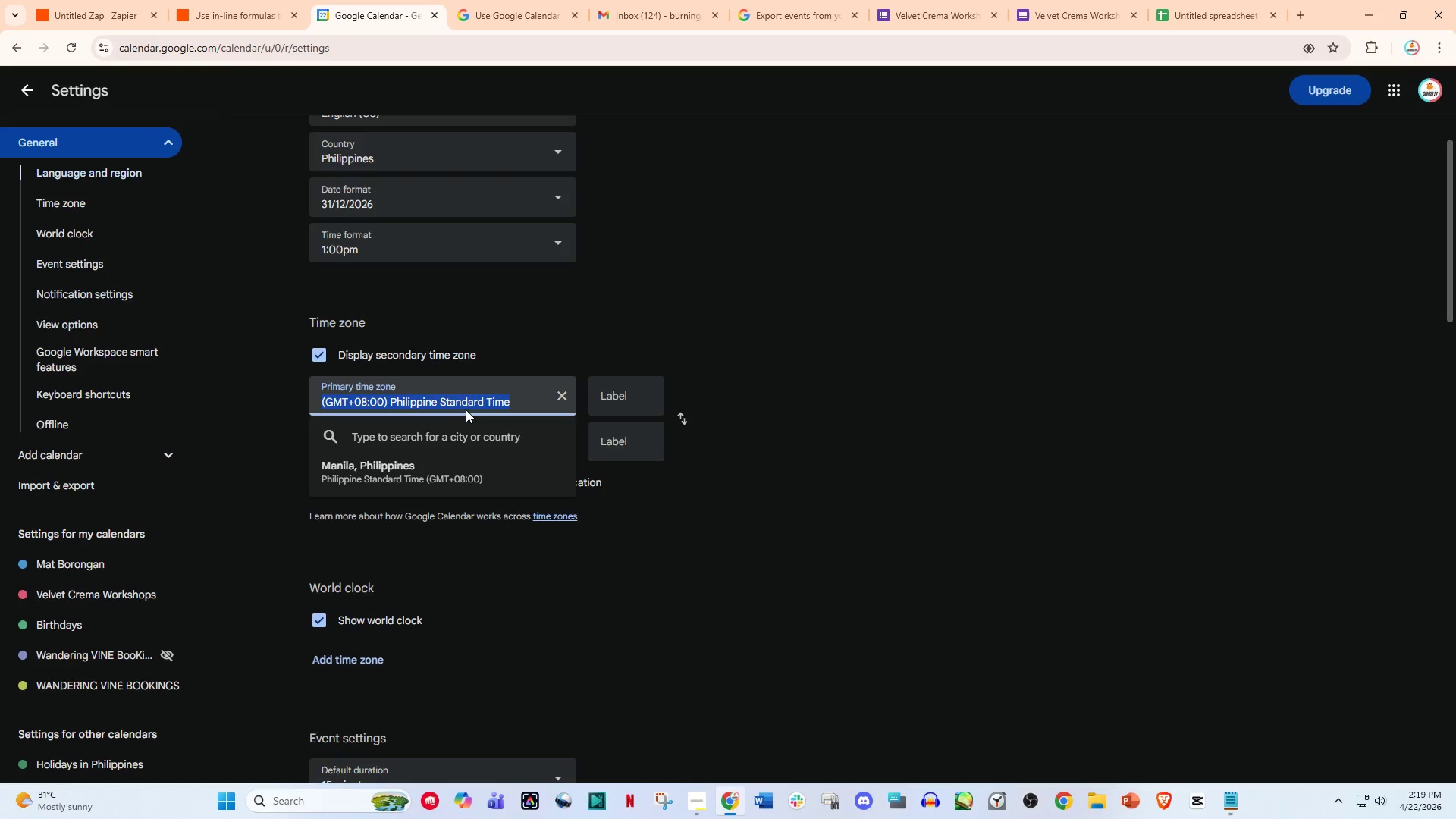 
left_click([466, 410])
 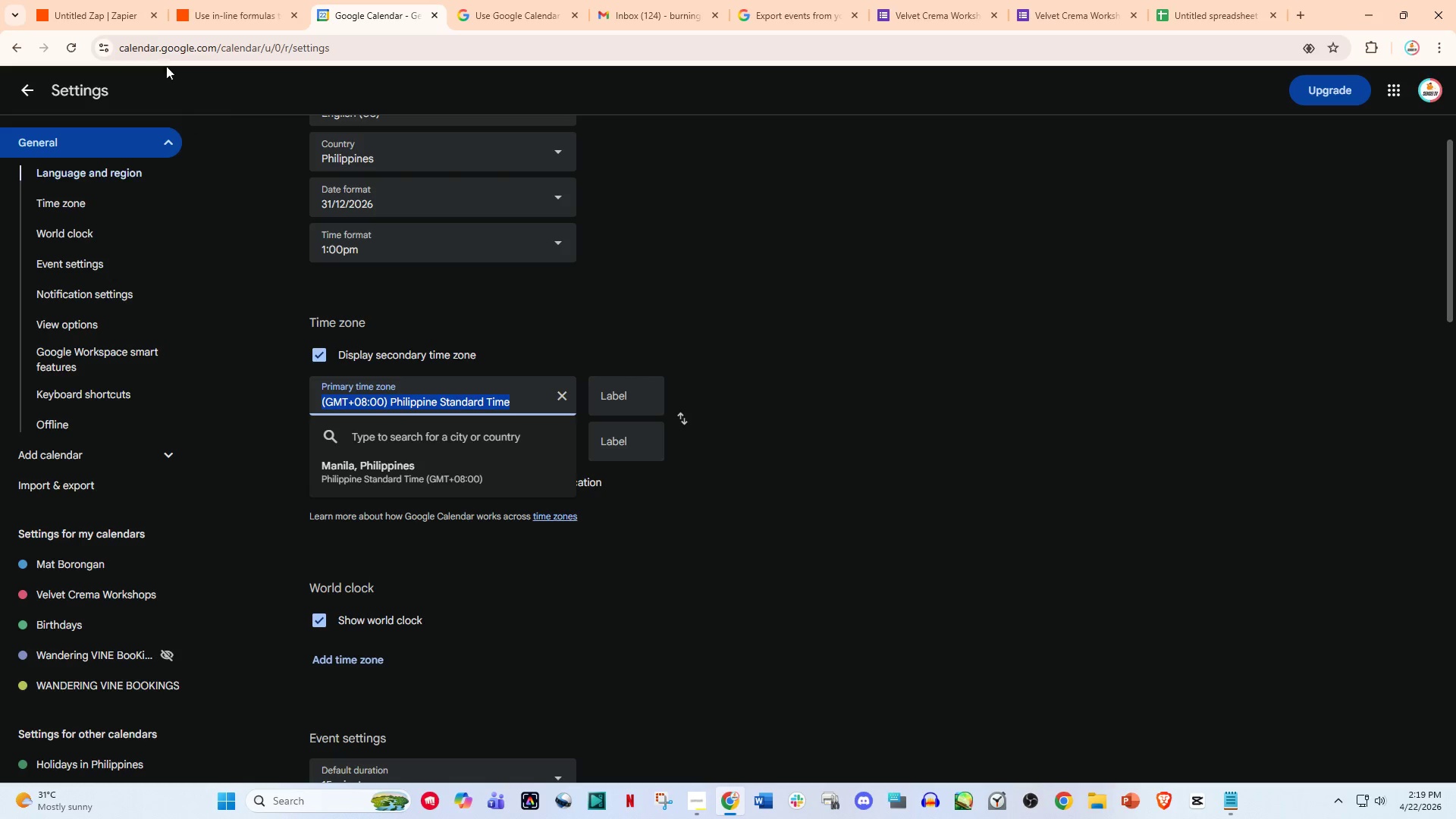 
left_click([128, 0])
 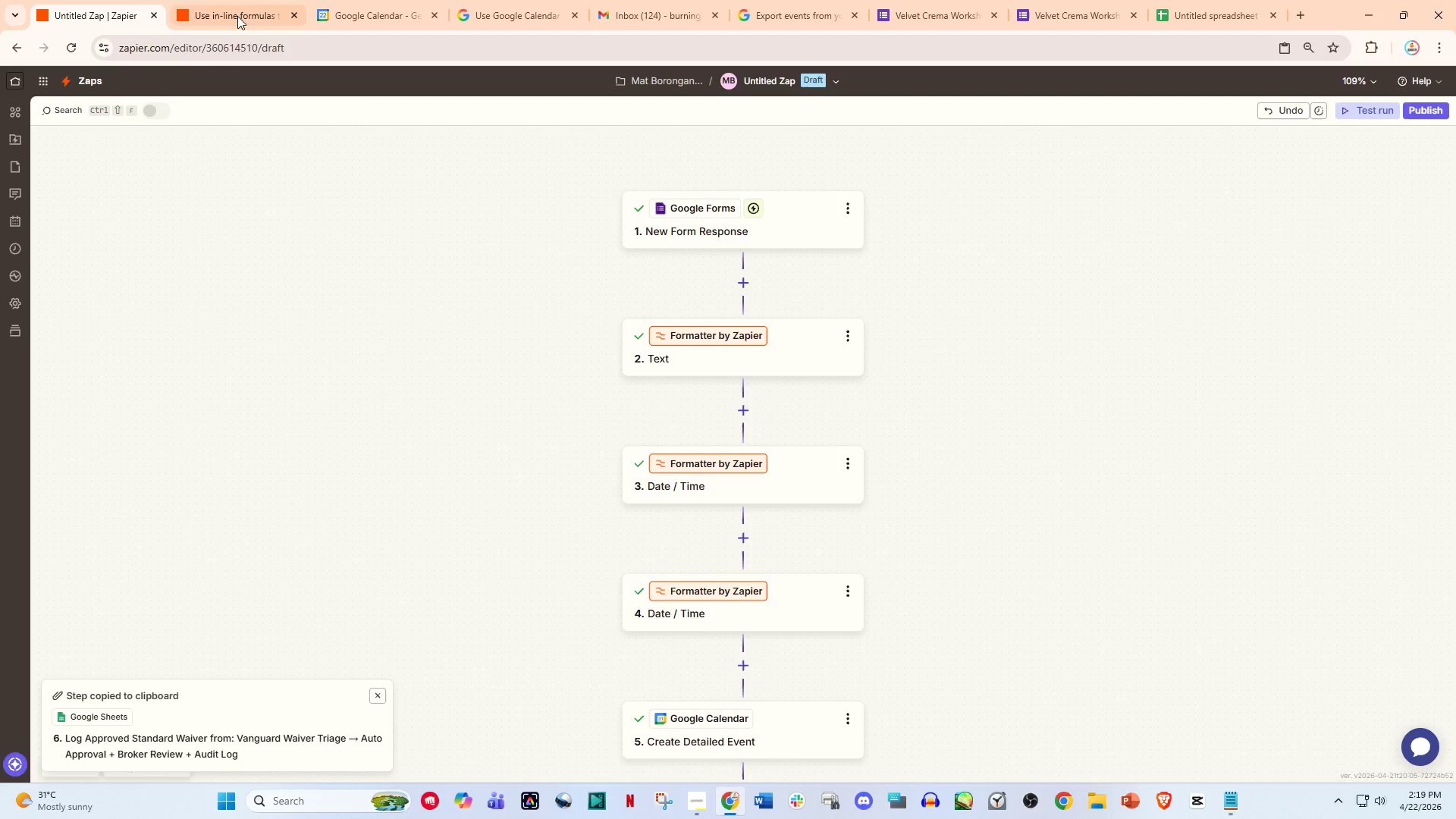 
left_click([256, 0])
 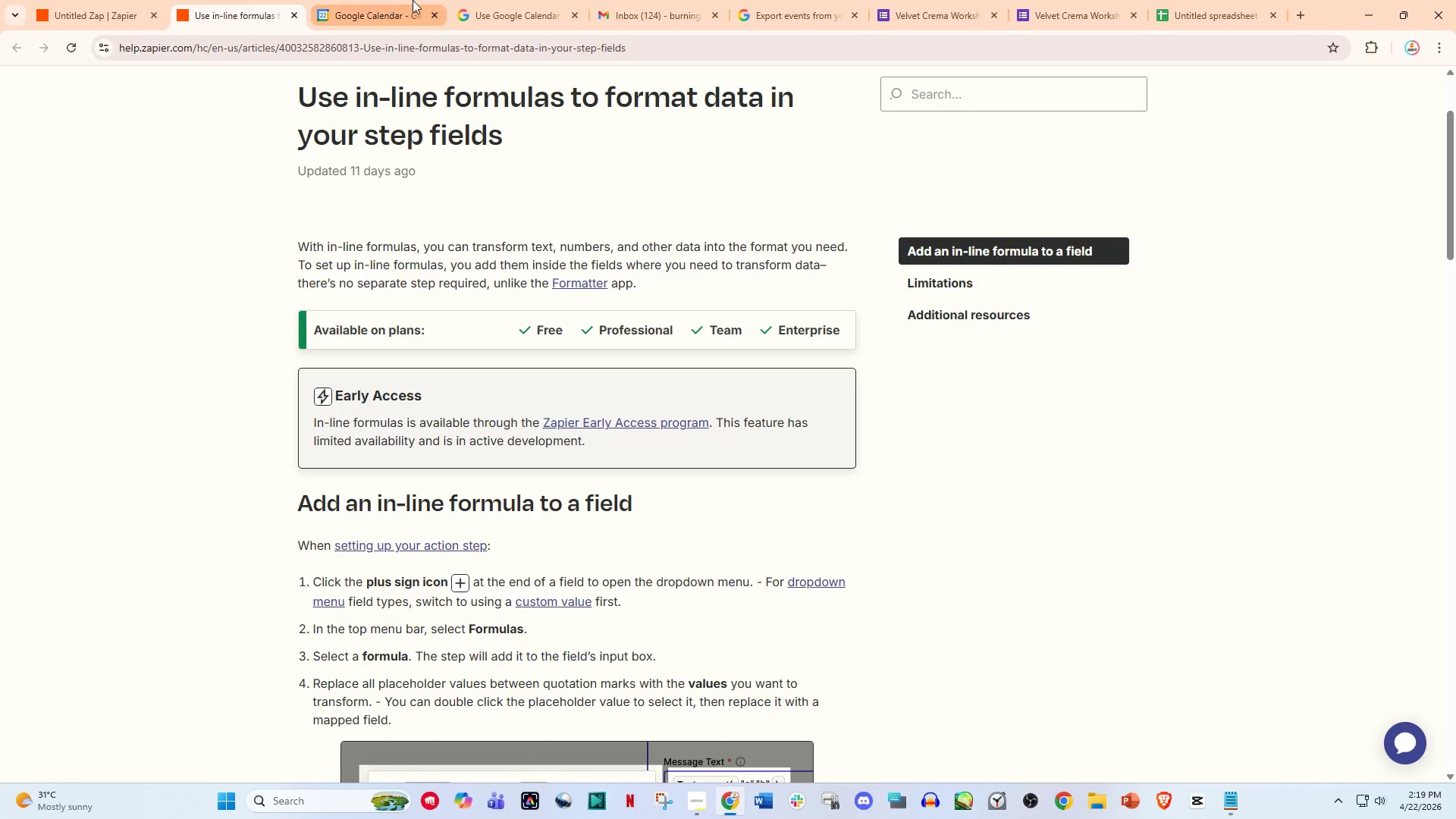 
double_click([259, 0])
 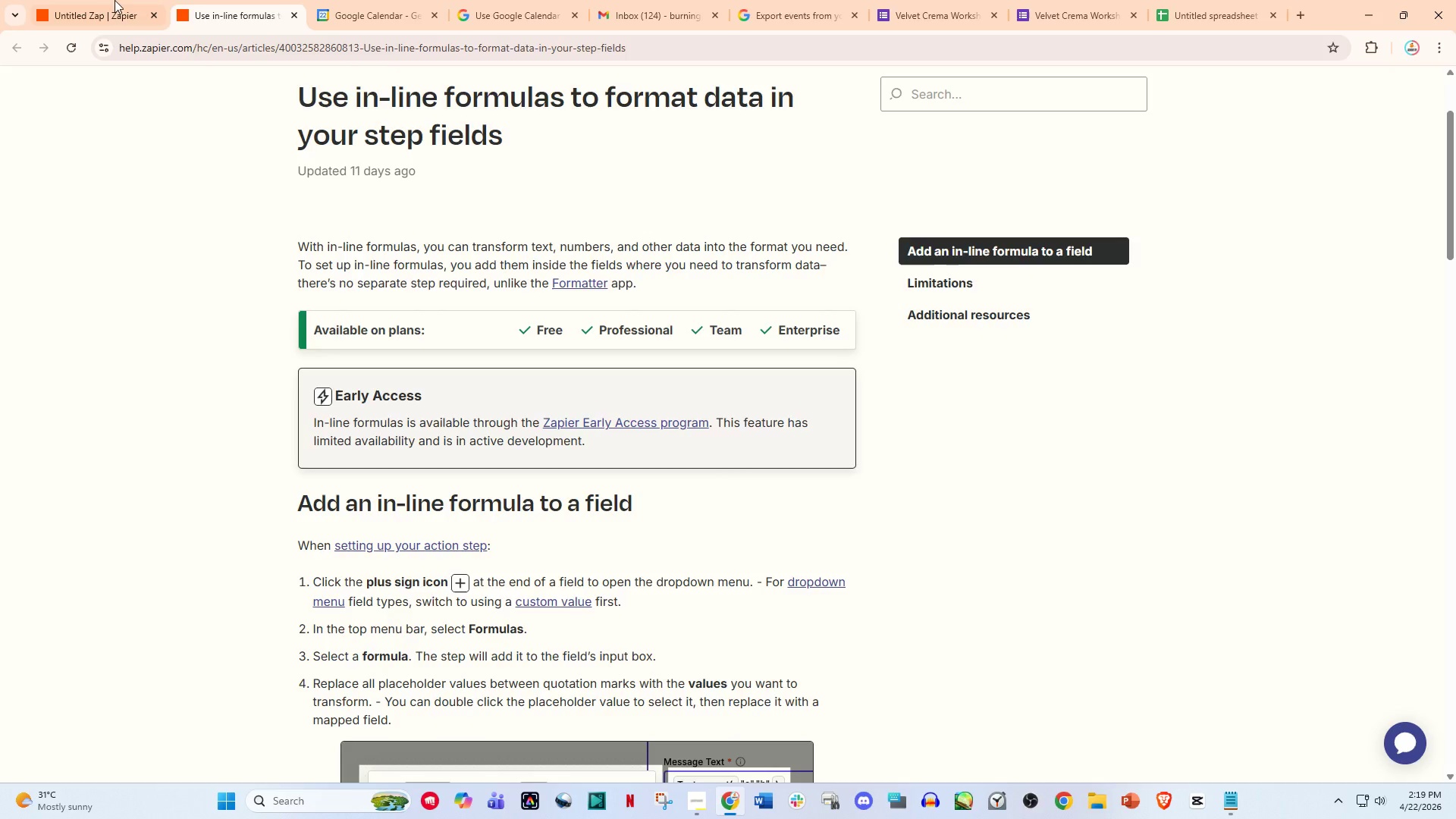 
triple_click([92, 0])
 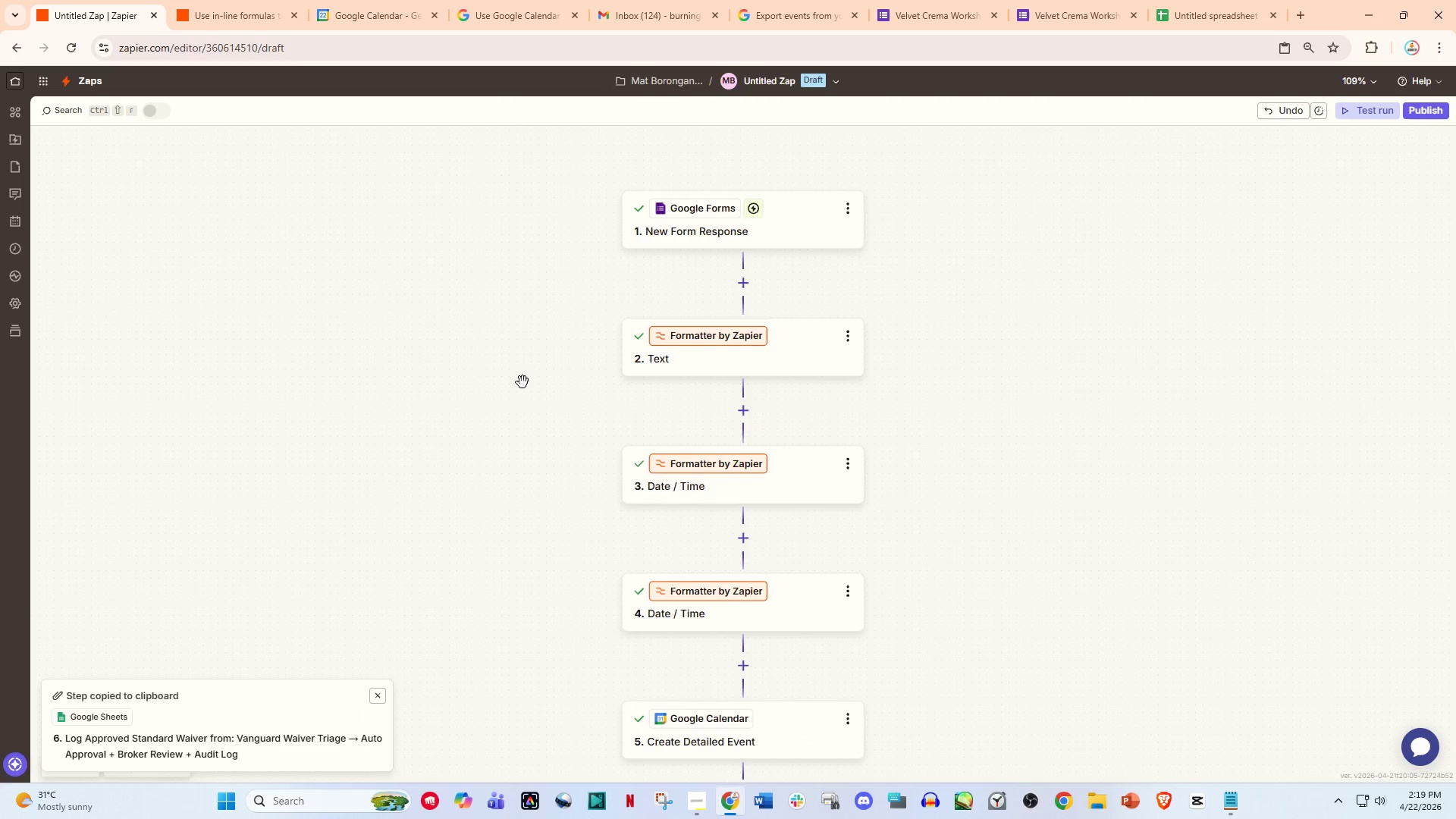 
scroll: coordinate [677, 498], scroll_direction: down, amount: 4.0
 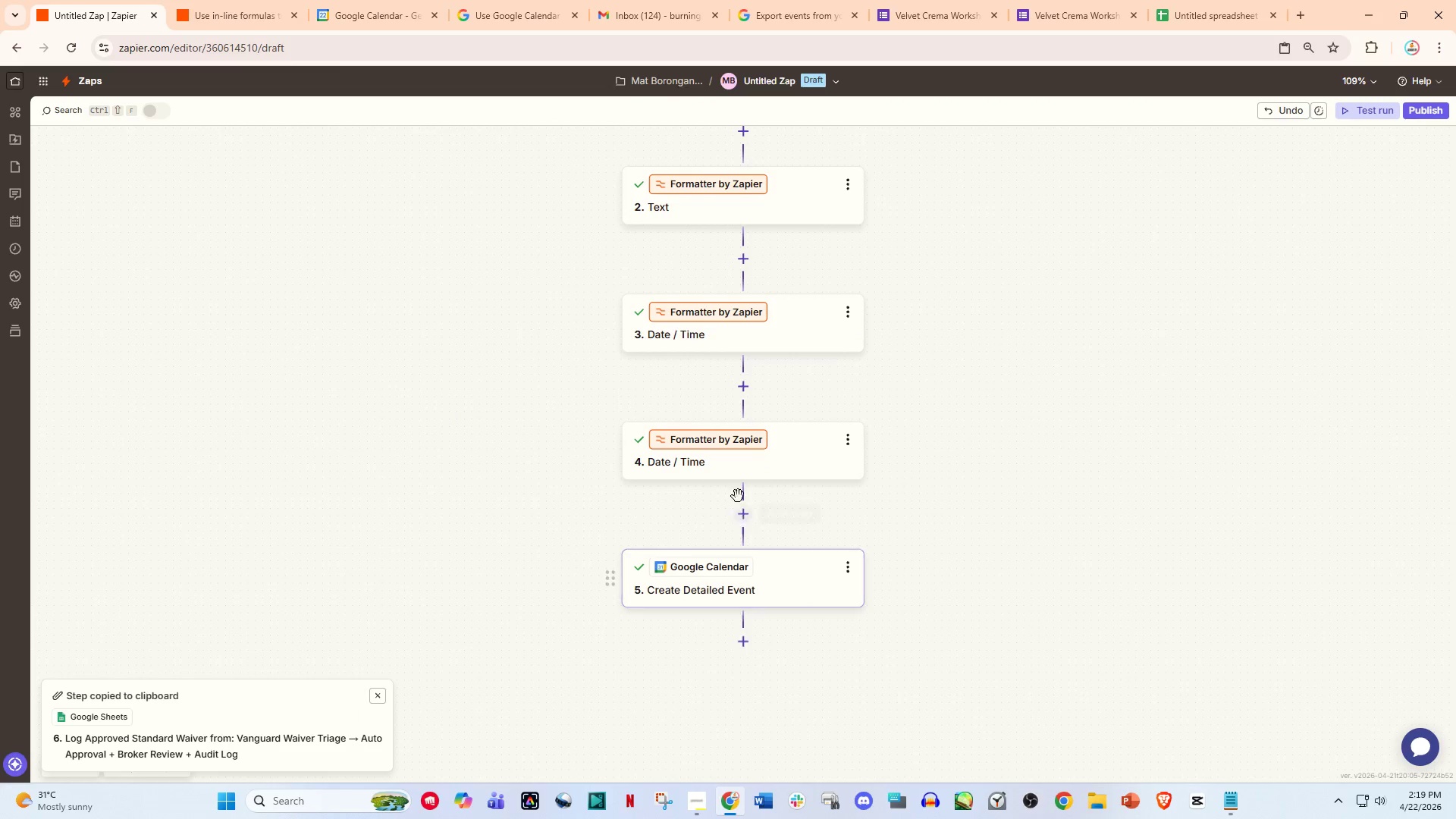 
left_click([750, 460])
 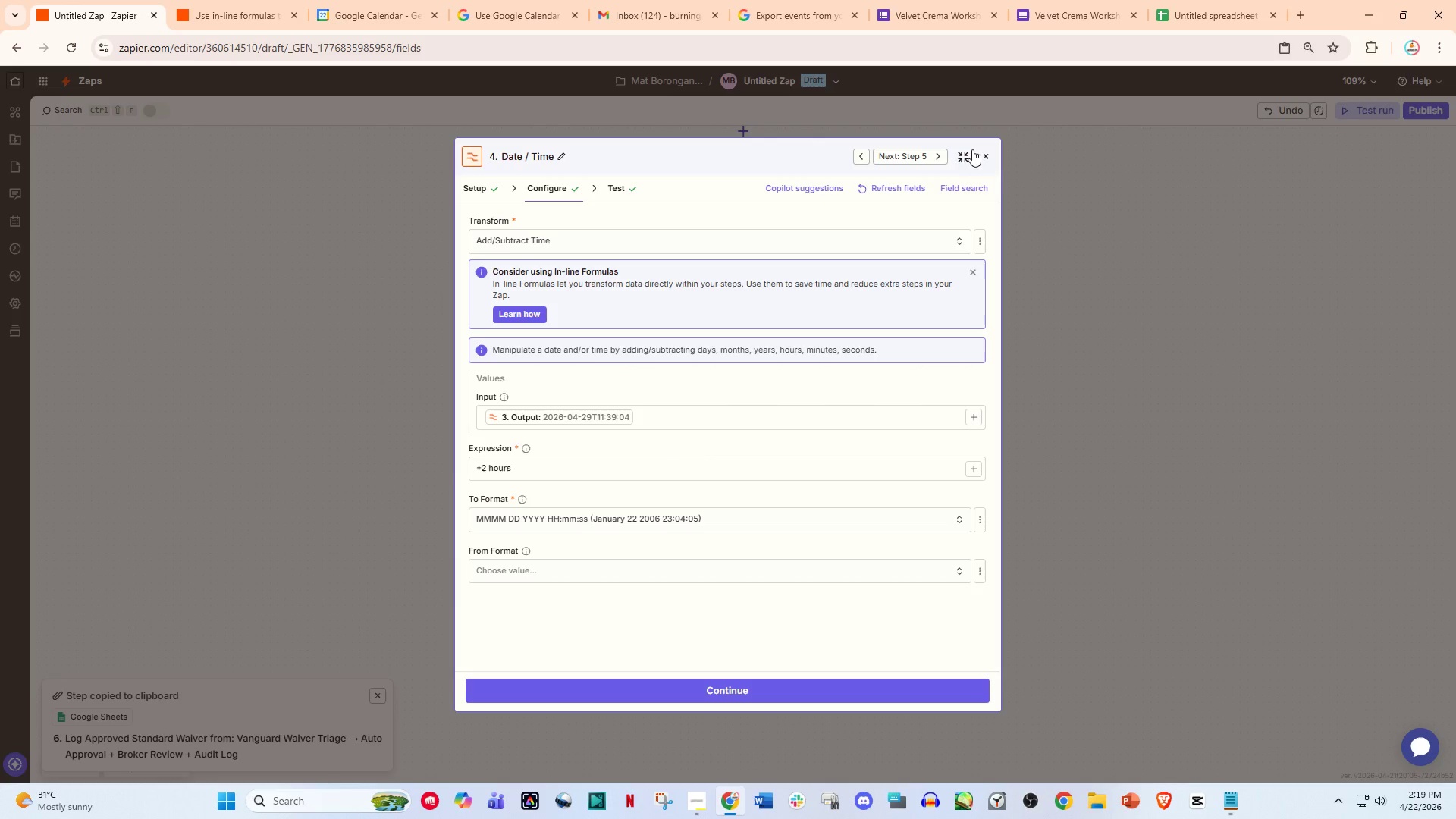 
left_click([991, 153])
 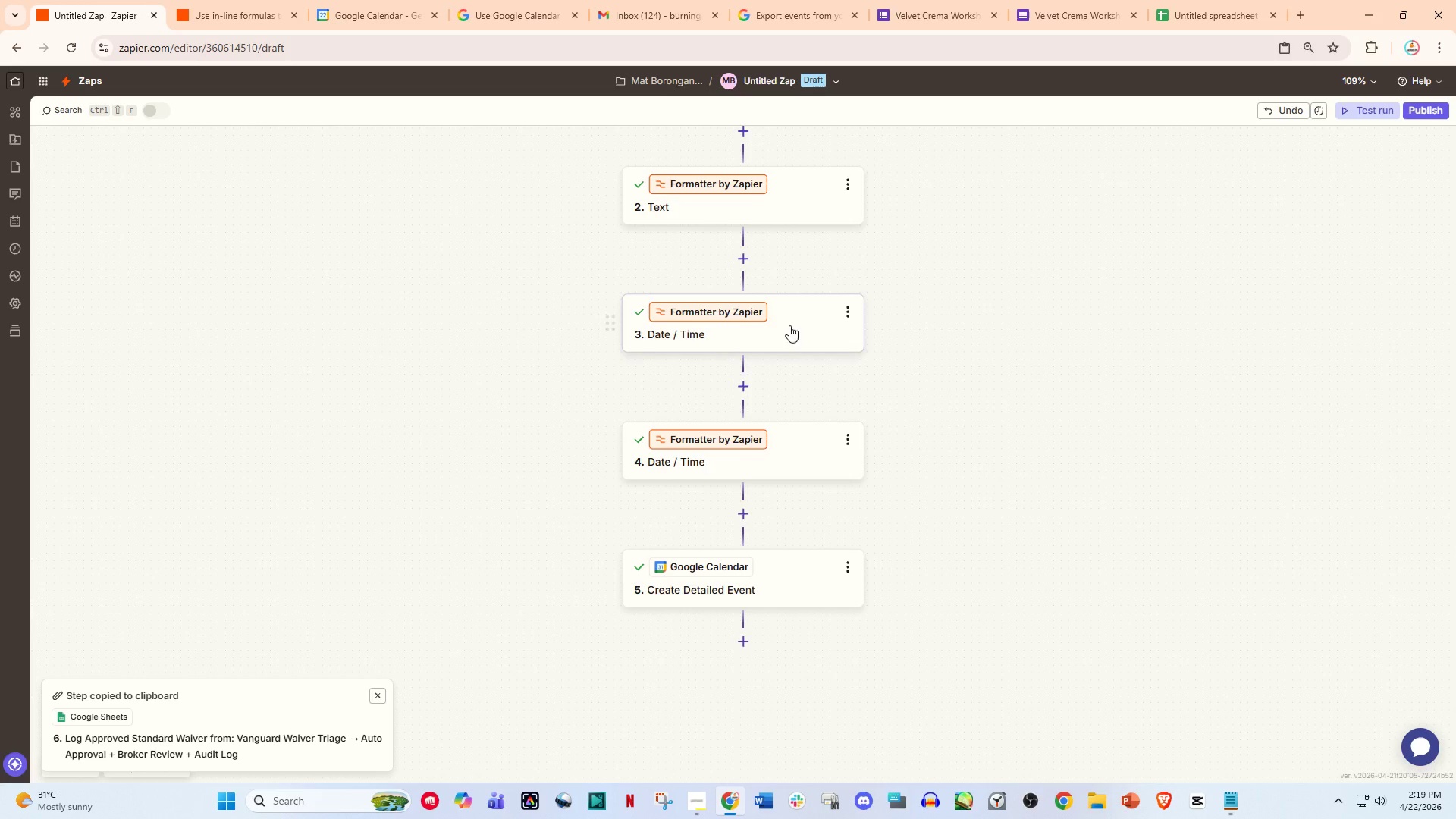 
left_click([758, 323])
 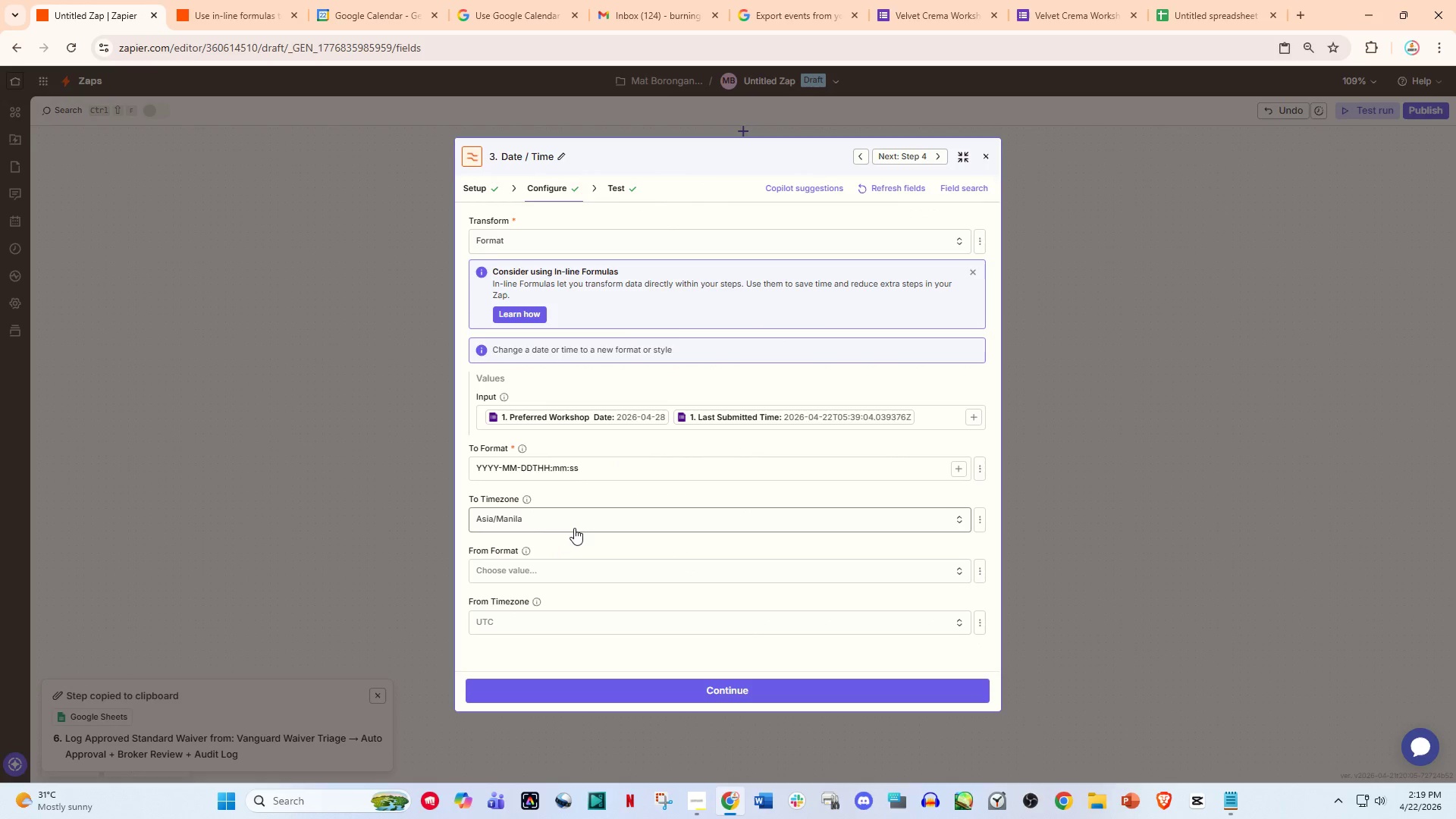 
left_click([574, 523])
 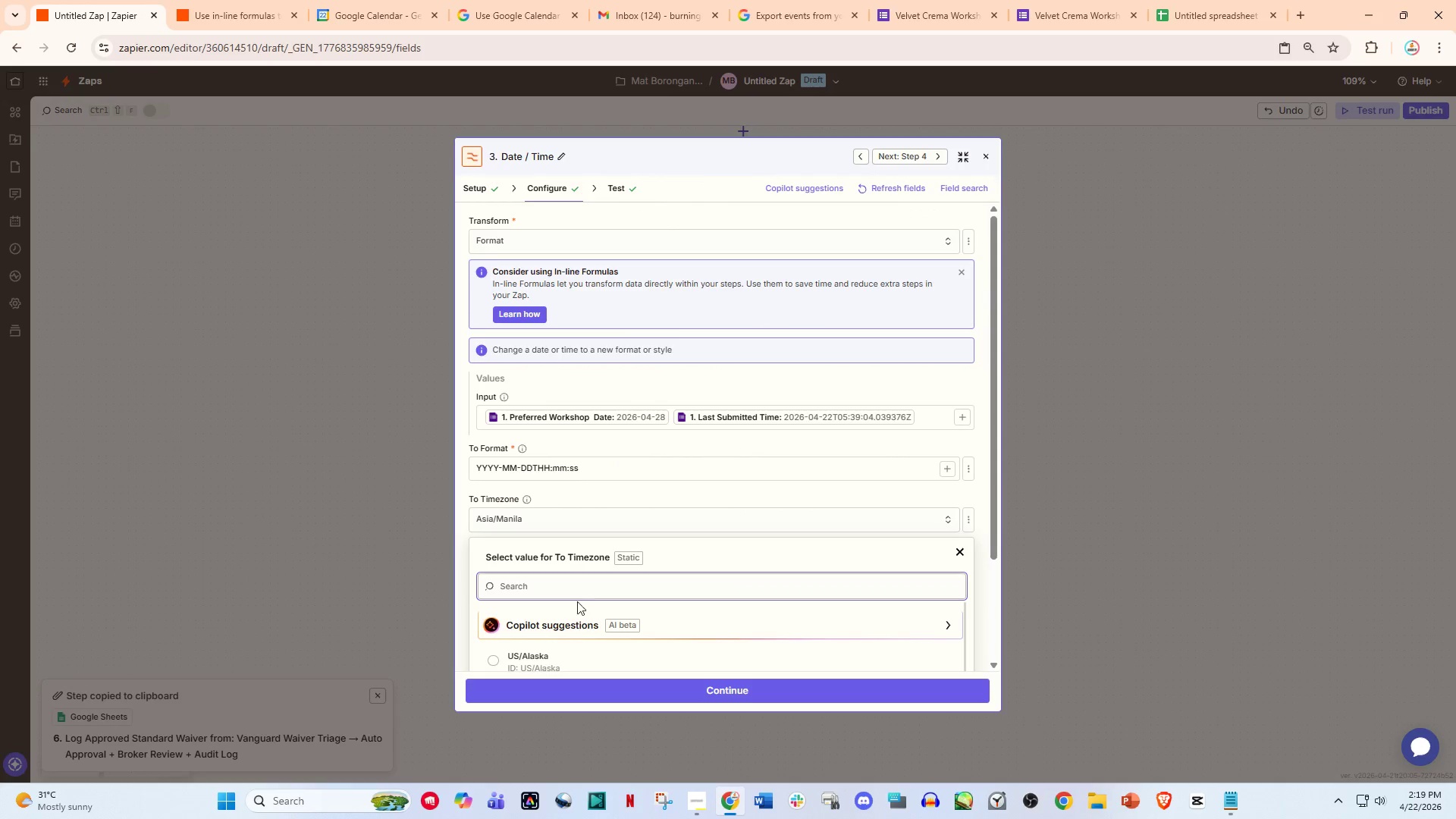 
scroll: coordinate [576, 610], scroll_direction: down, amount: 2.0
 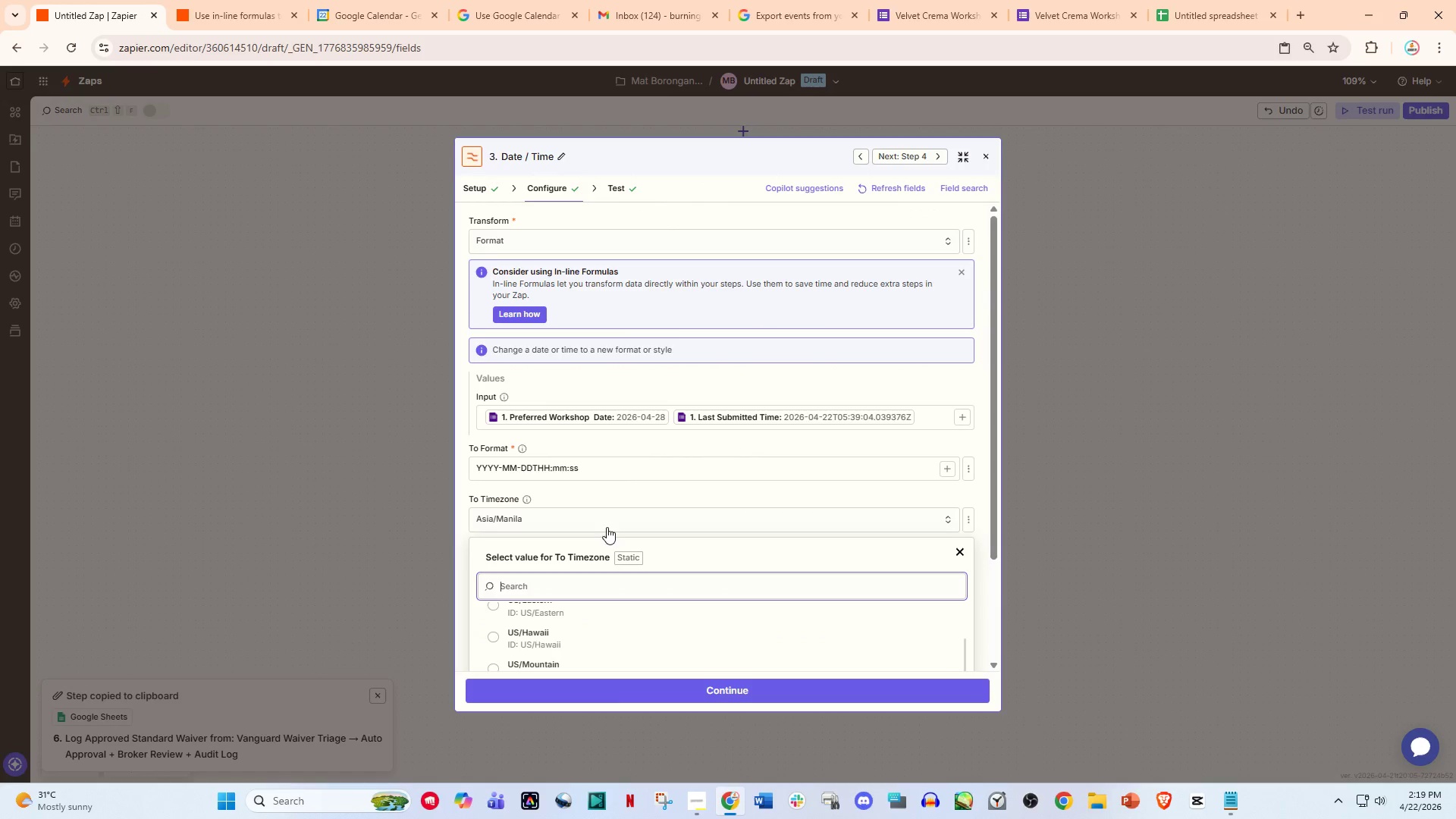 
left_click_drag(start_coordinate=[631, 504], to_coordinate=[634, 435])
 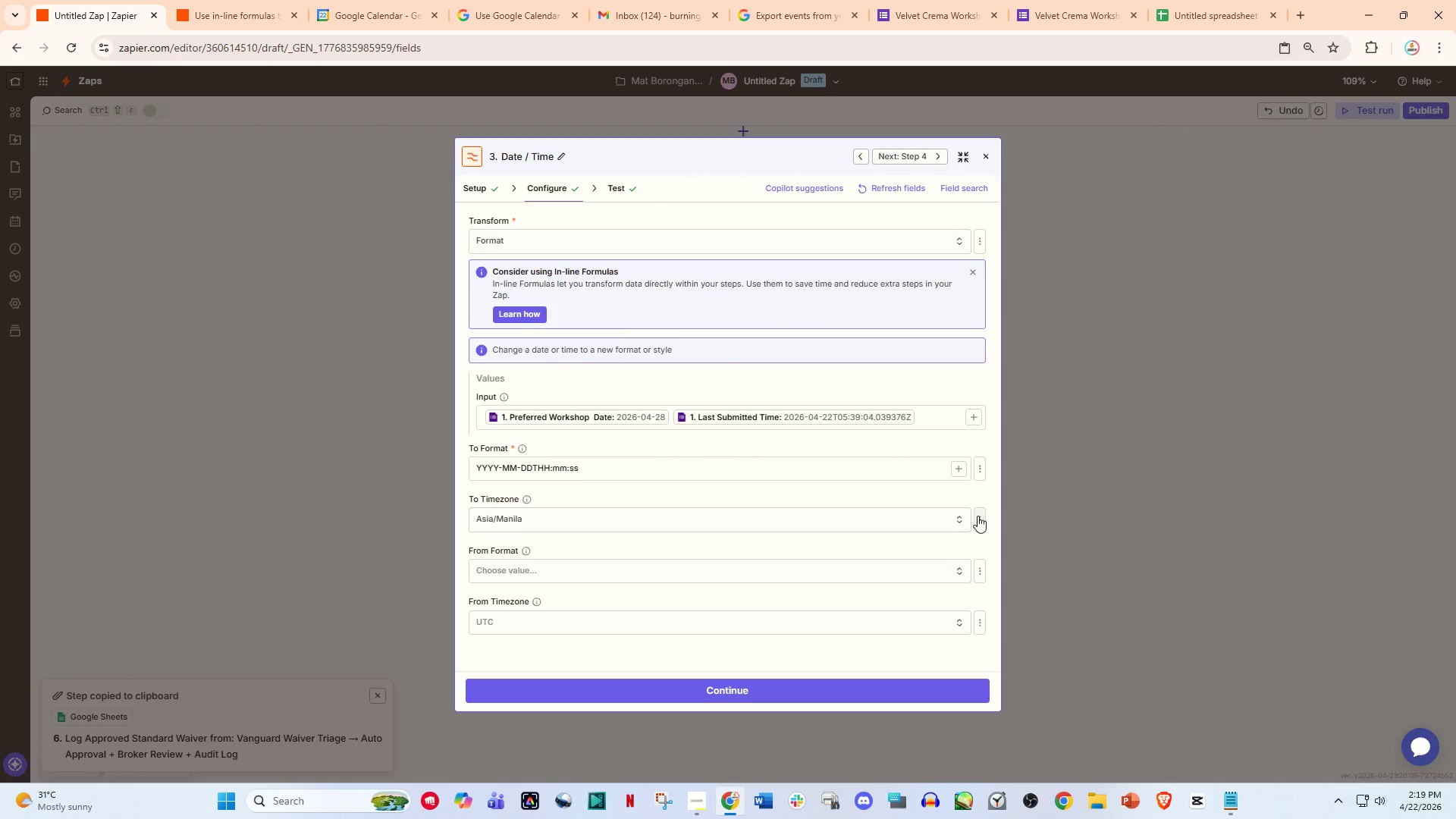 
left_click([647, 521])
 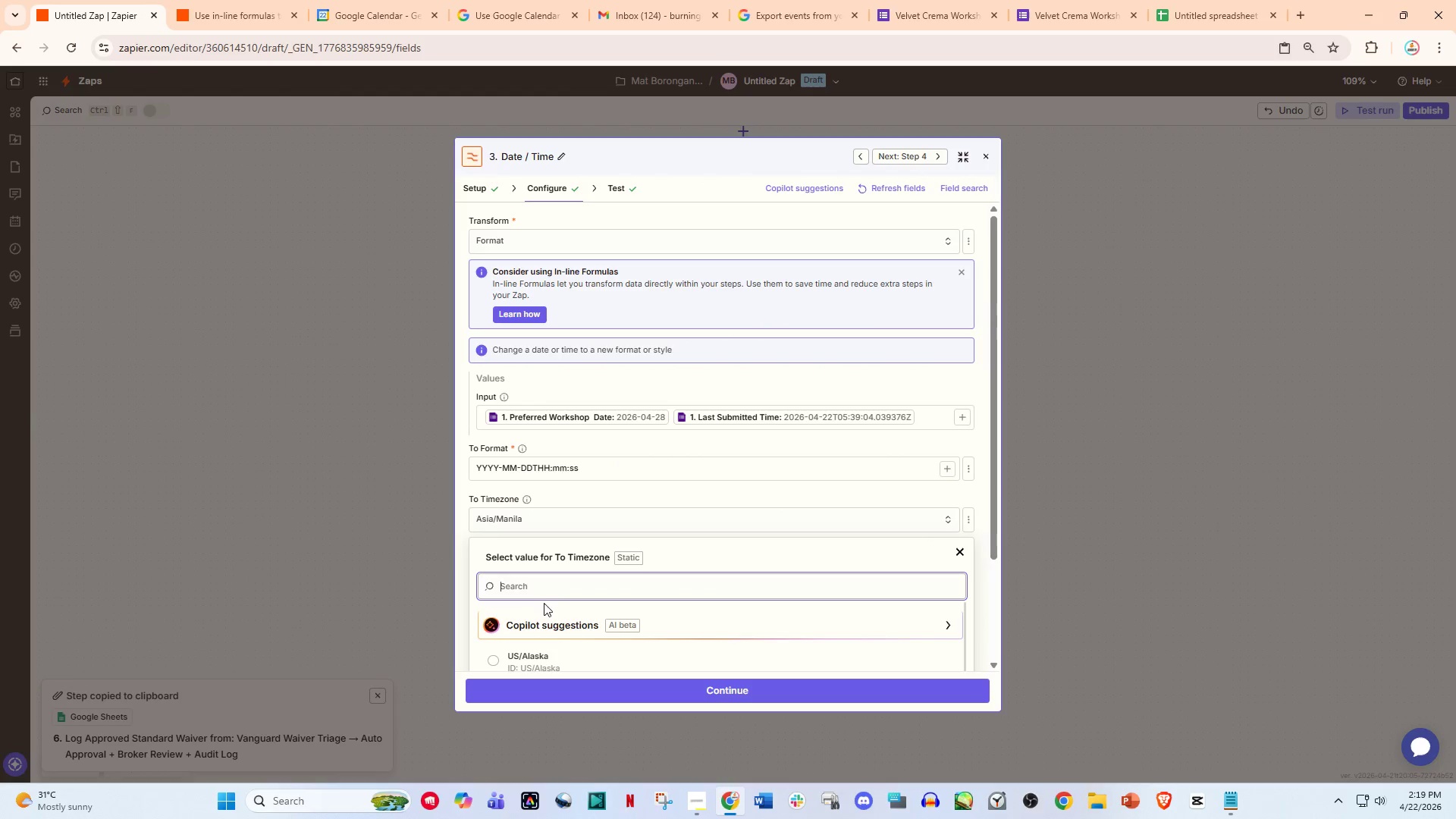 
scroll: coordinate [590, 641], scroll_direction: down, amount: 30.0
 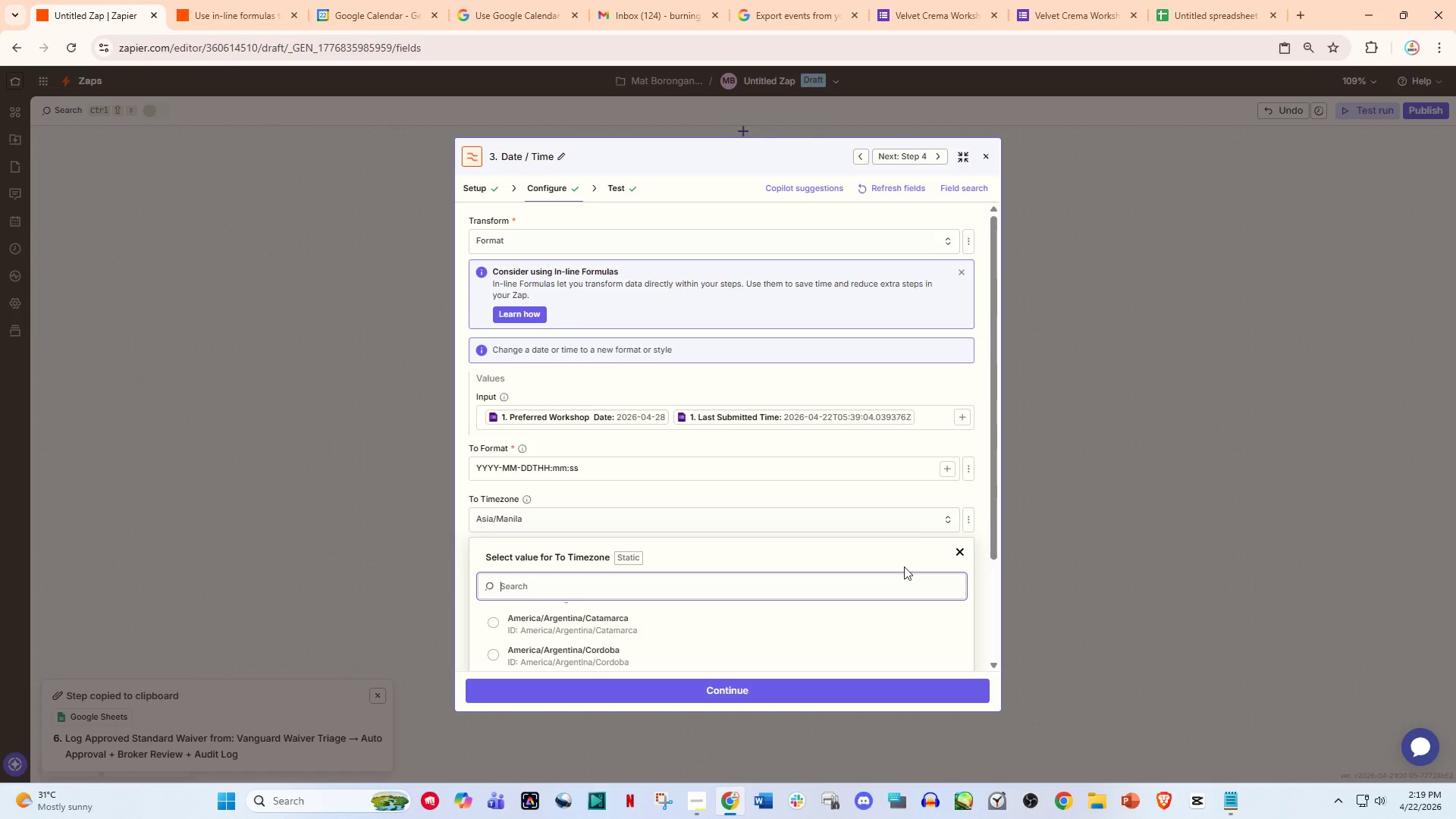 
left_click([959, 554])
 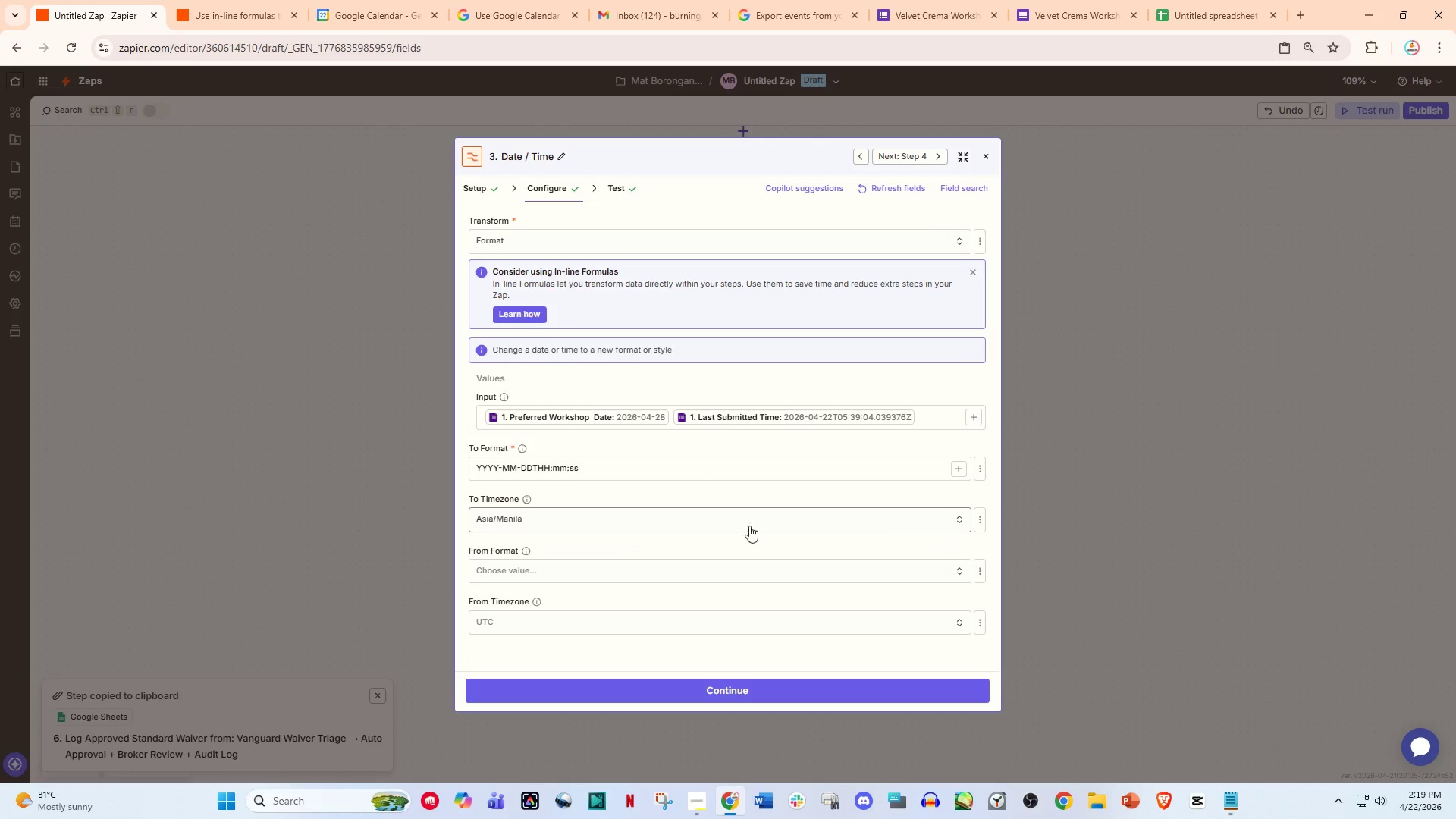 
left_click([612, 526])
 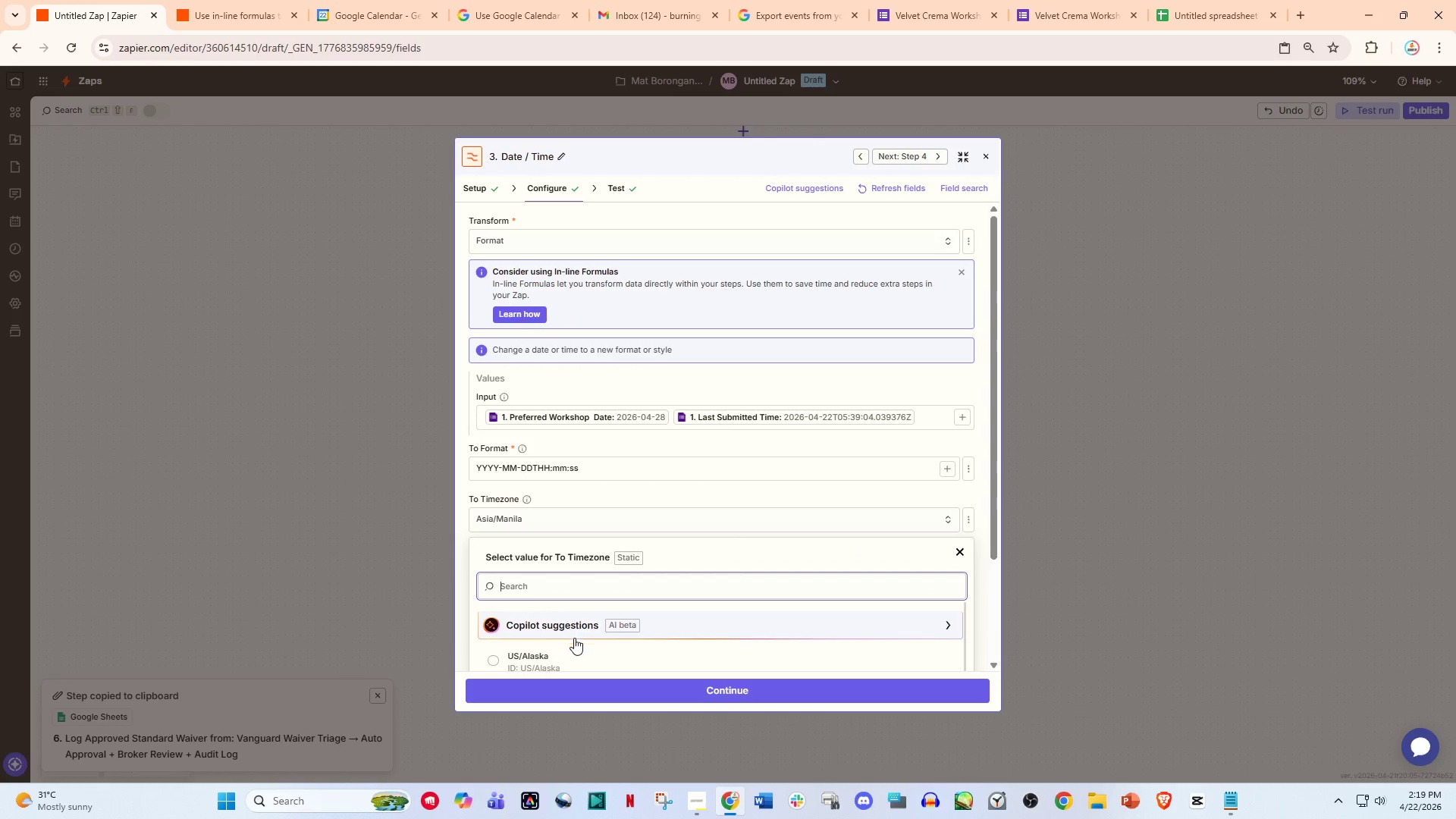 
scroll: coordinate [846, 645], scroll_direction: down, amount: 10.0
 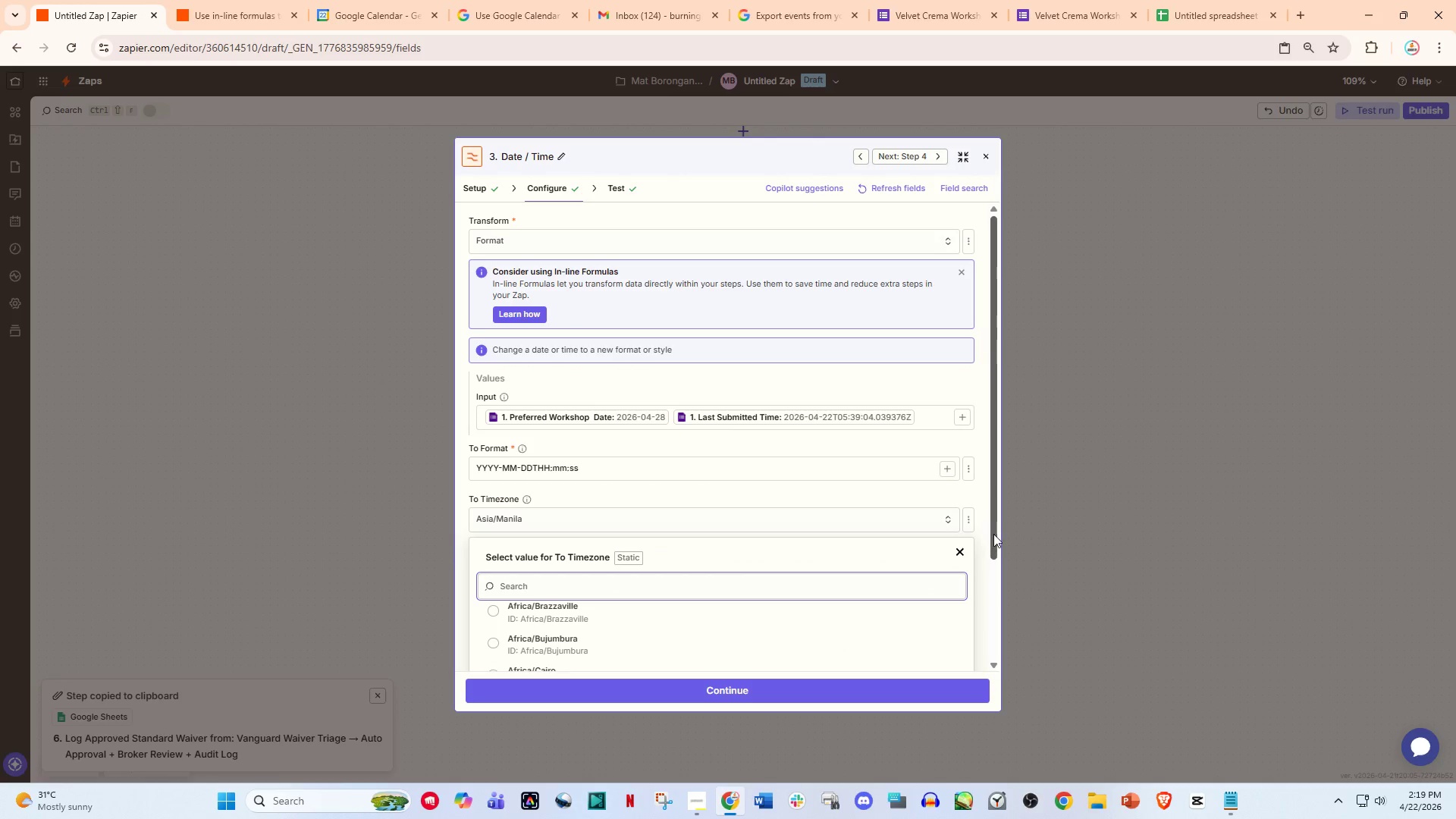 
left_click_drag(start_coordinate=[993, 534], to_coordinate=[974, 682])
 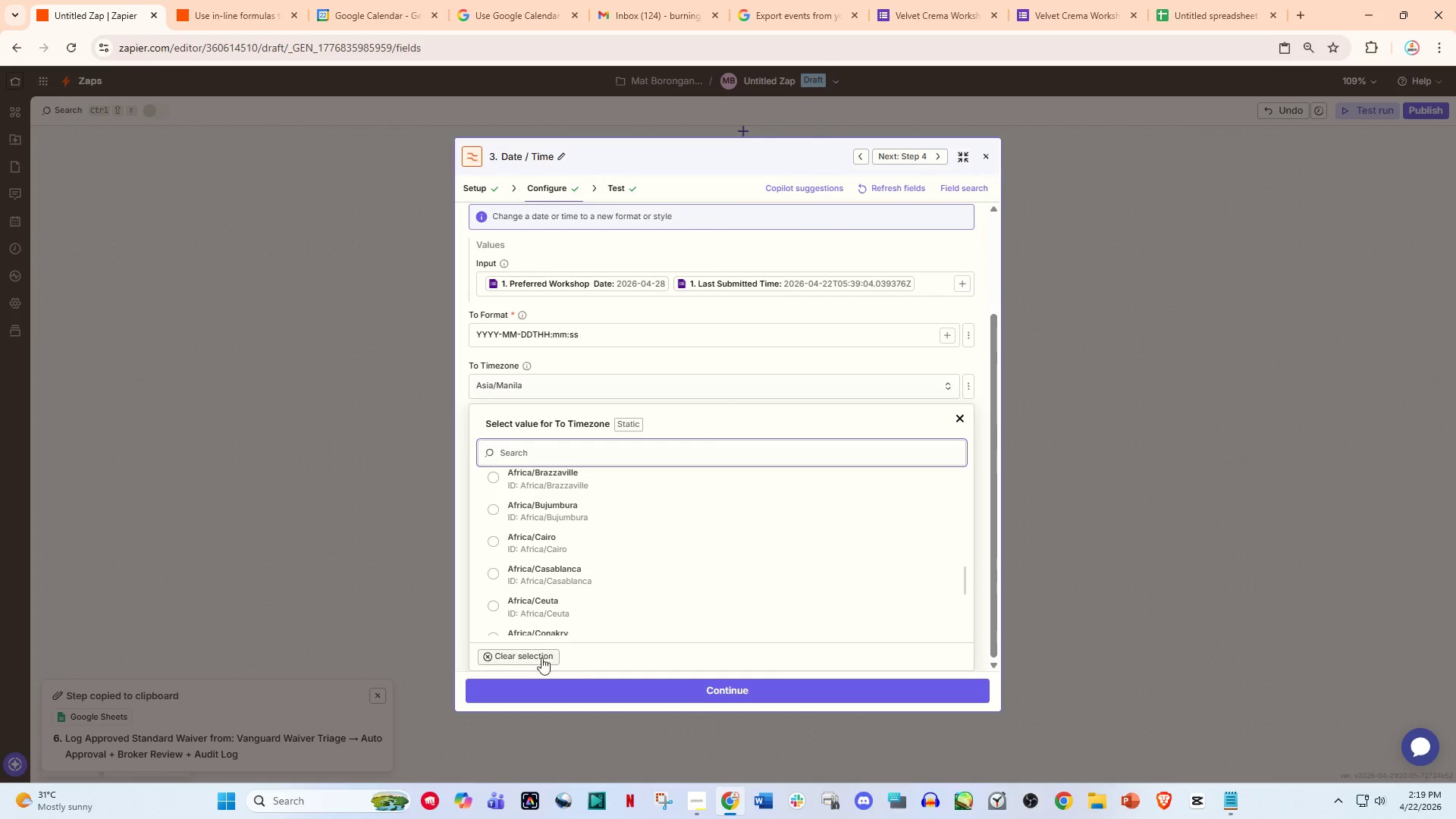 
left_click([515, 648])
 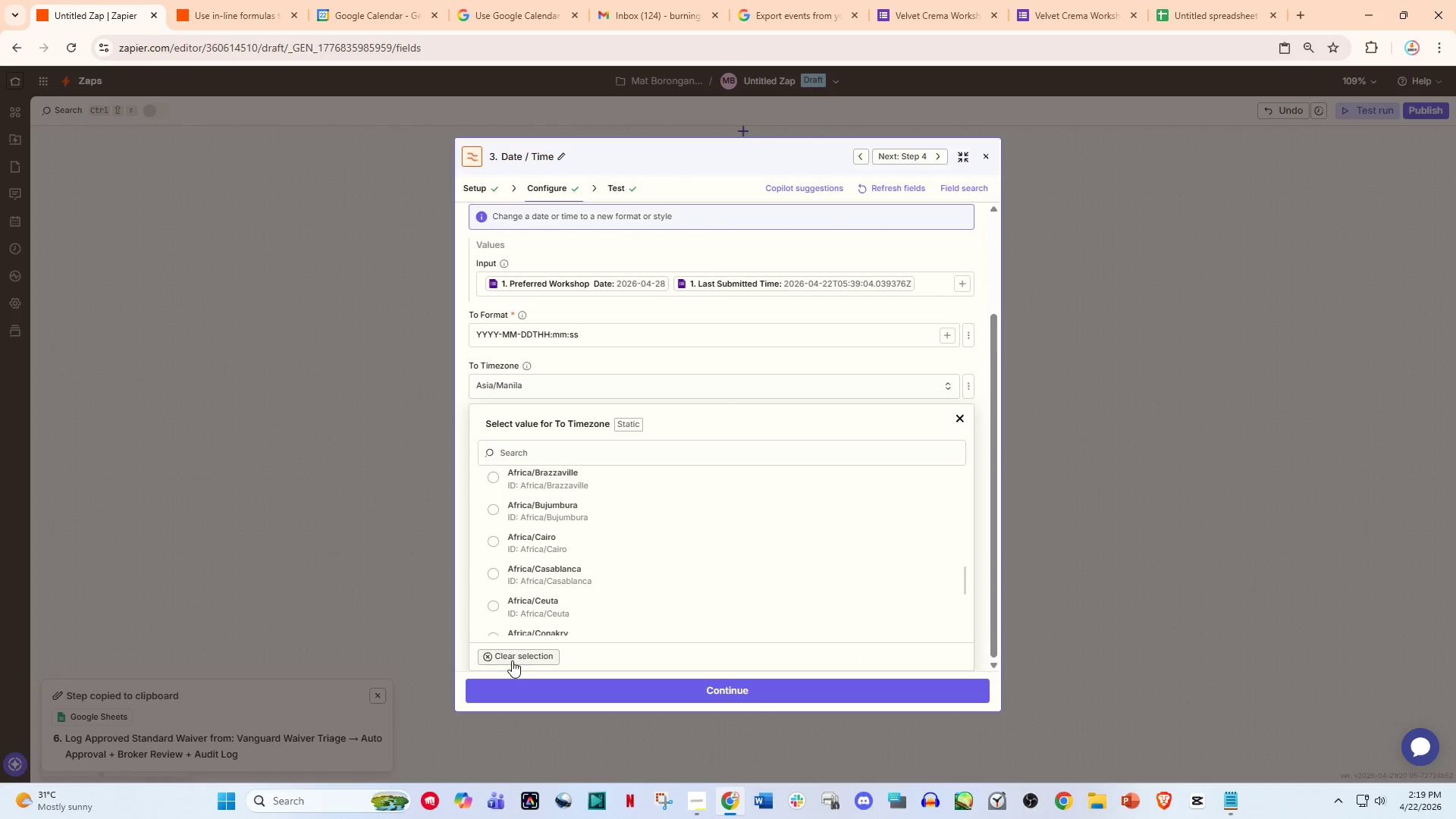 
left_click([512, 661])
 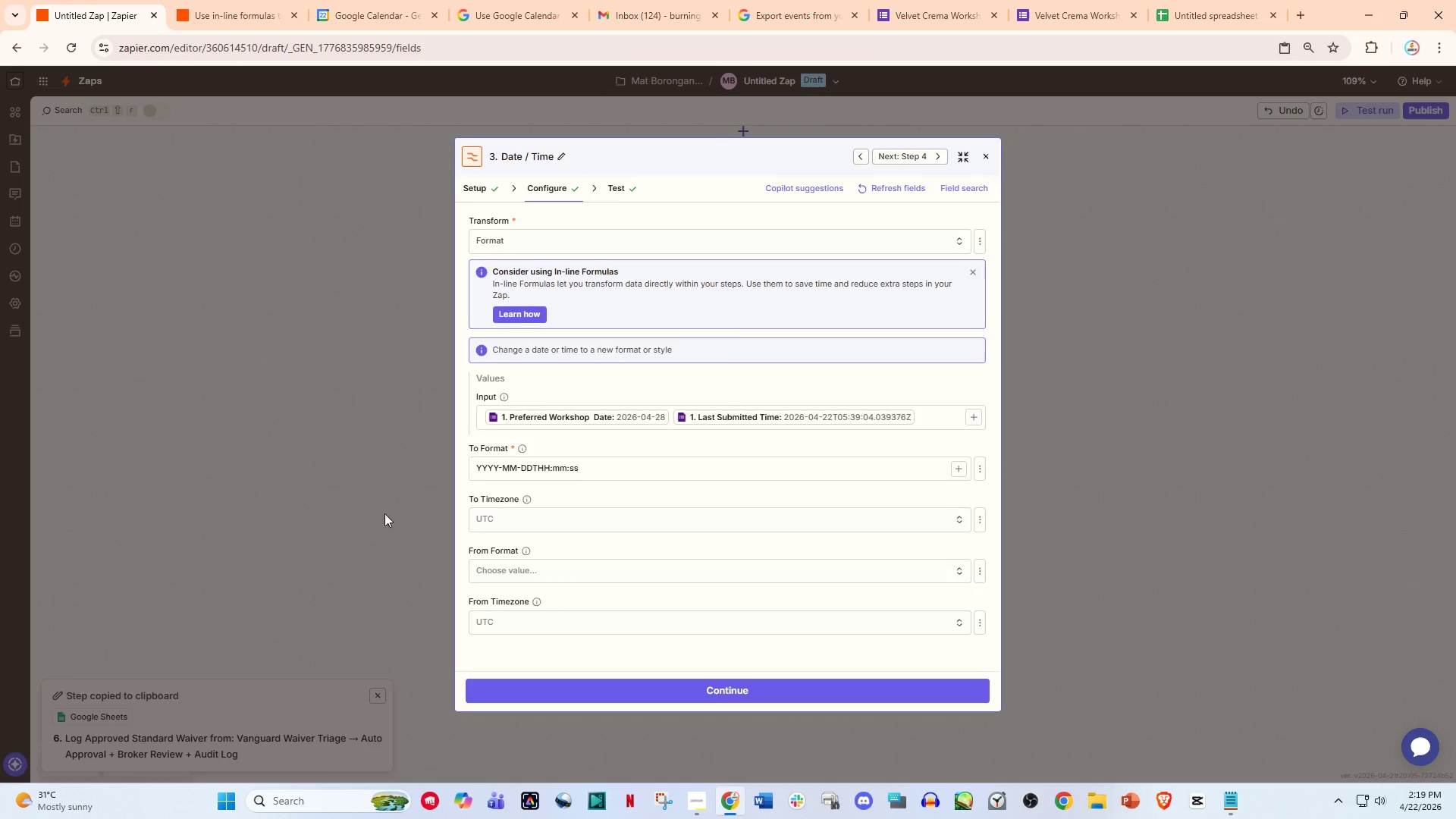 
left_click([378, 502])
 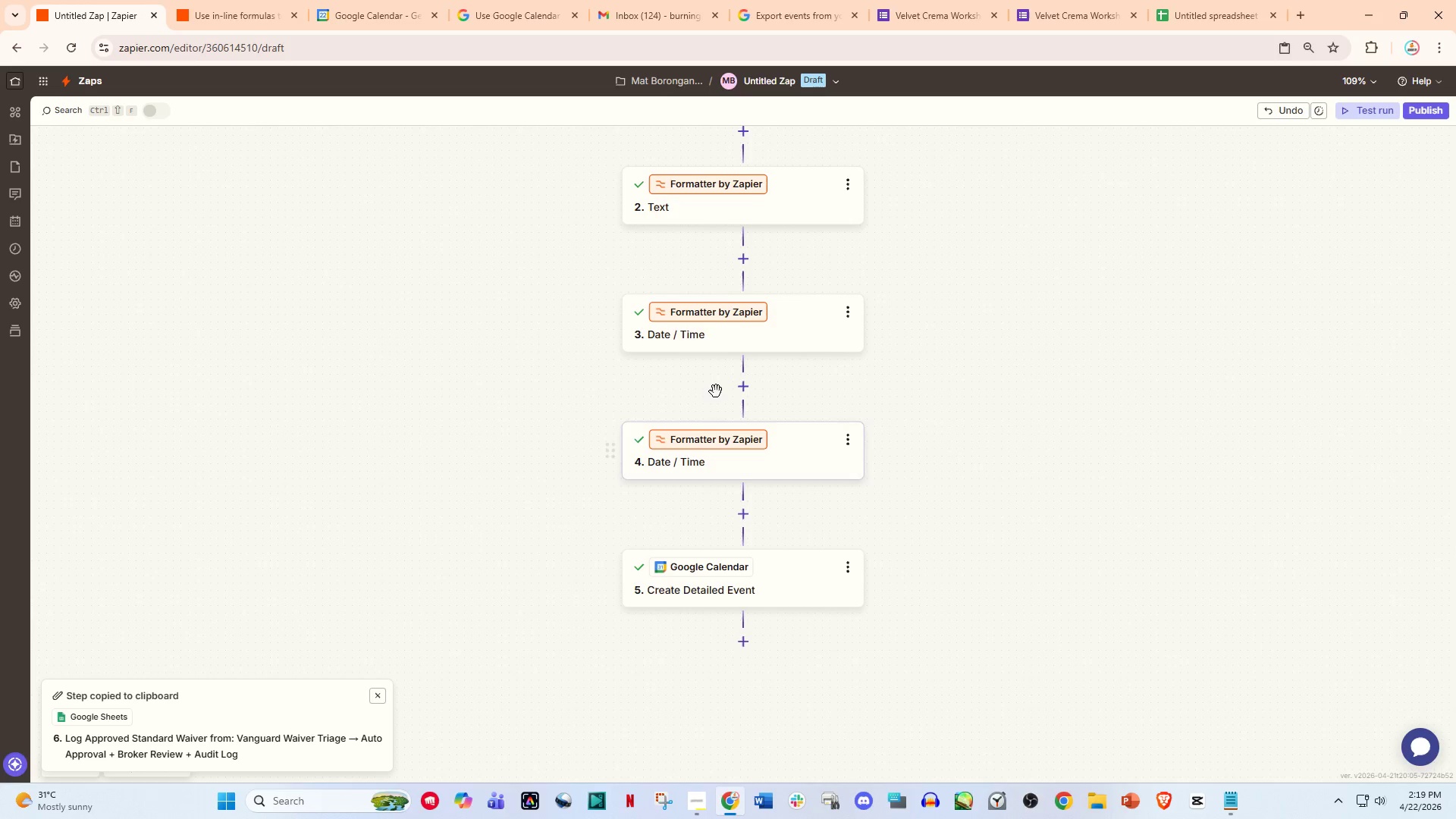 
left_click([724, 312])
 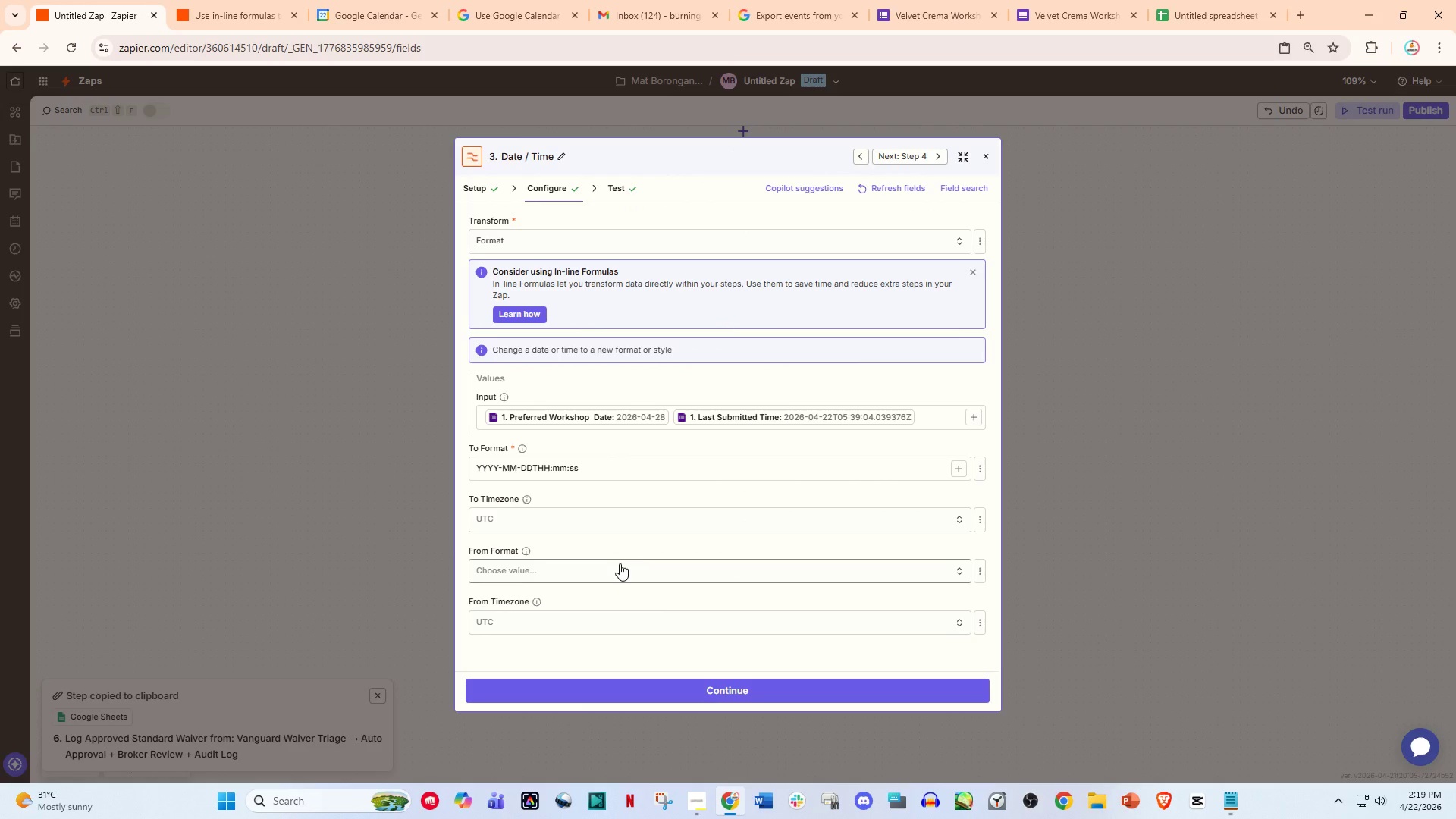 
wait(5.88)
 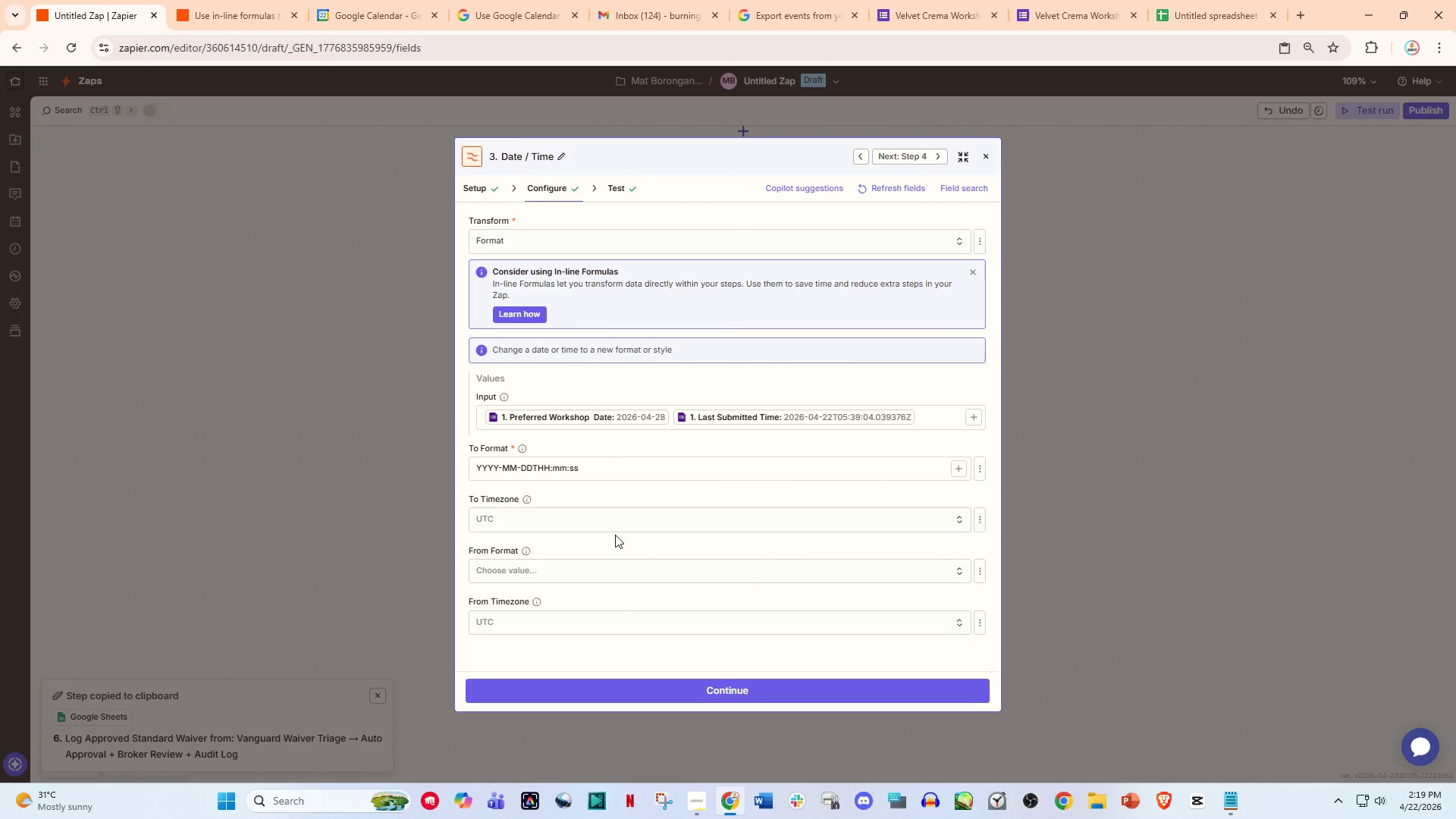 
left_click([699, 805])